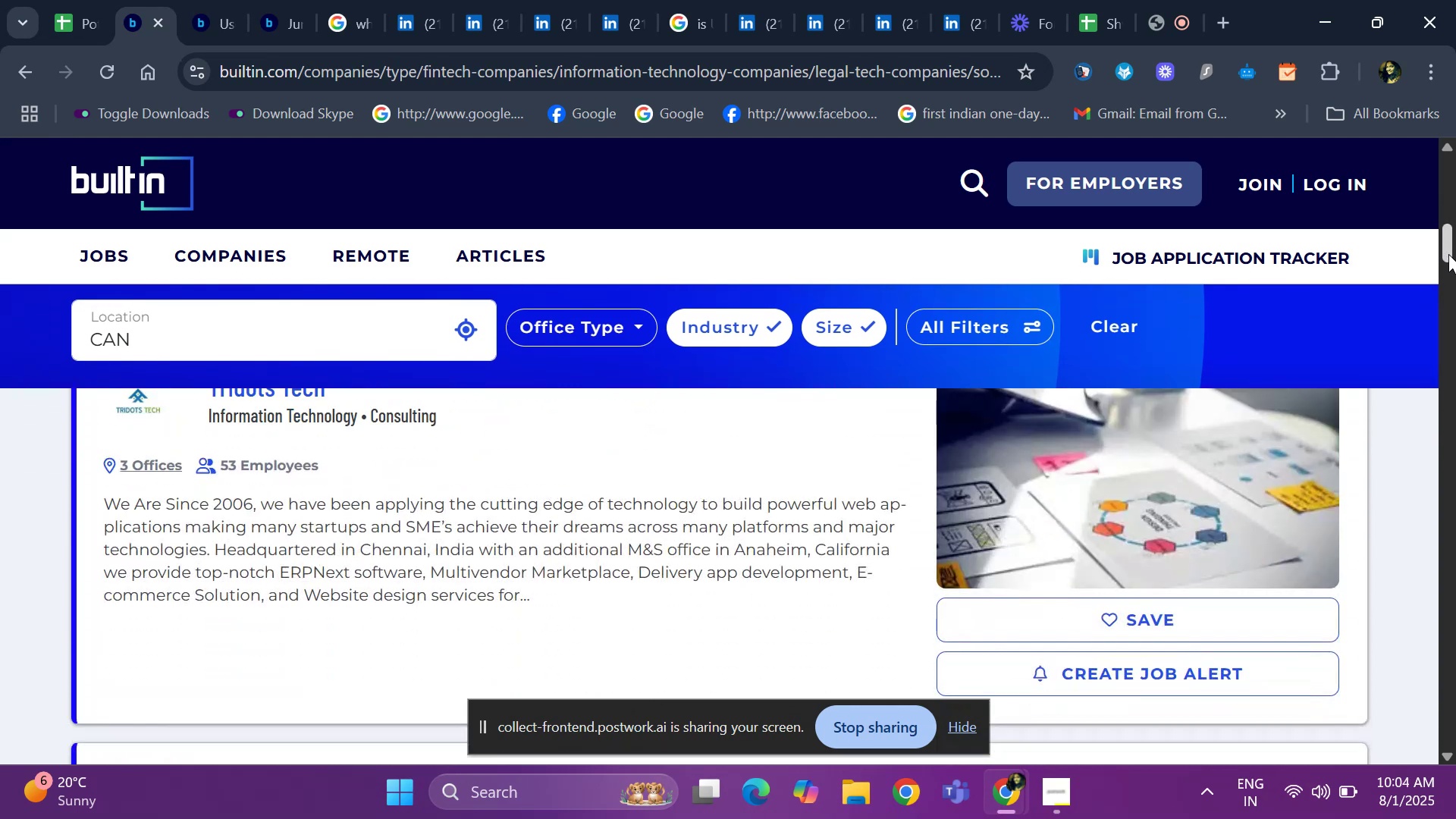 
right_click([1448, 254])
 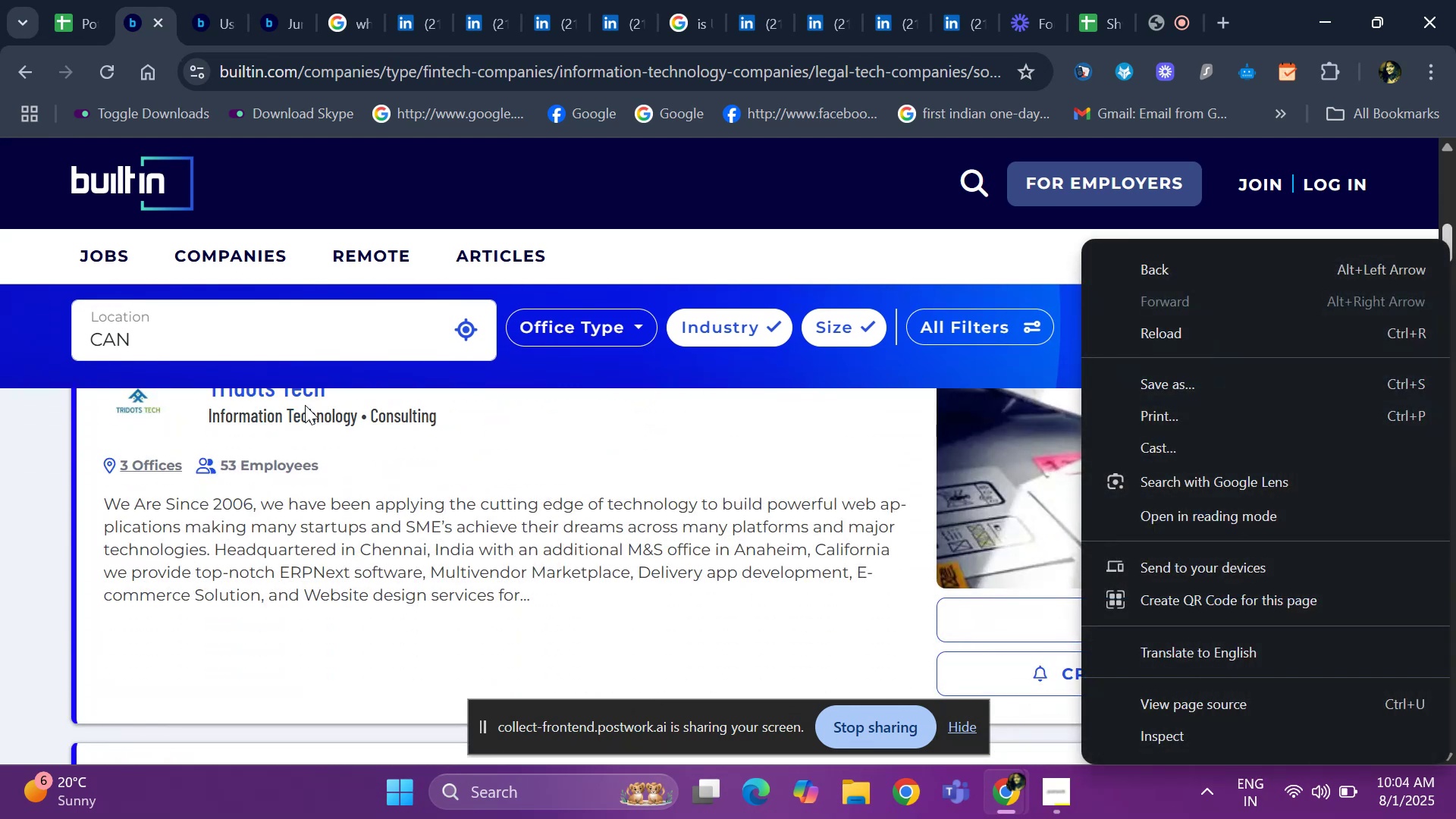 
left_click([295, 399])
 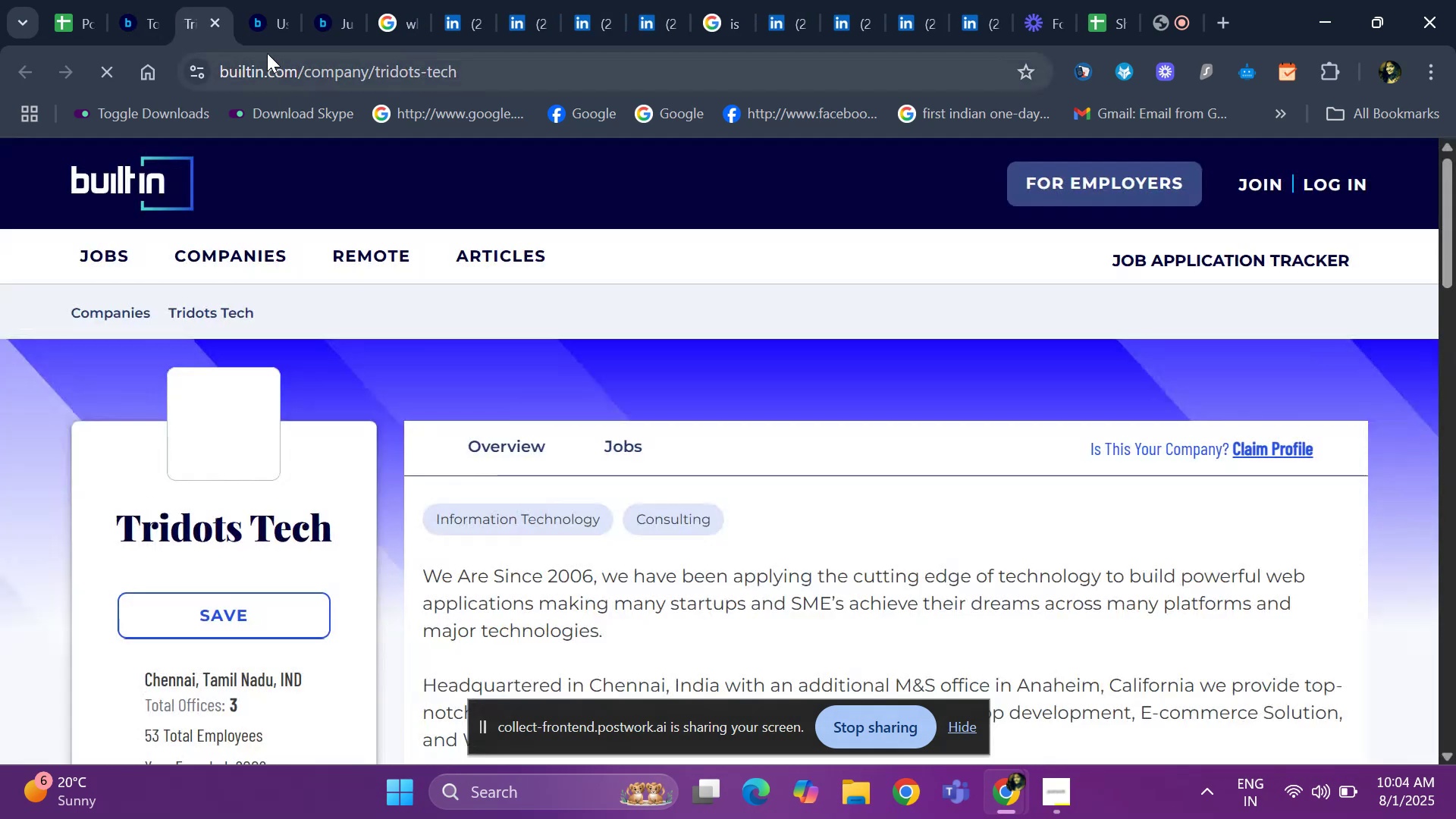 
left_click([271, 25])
 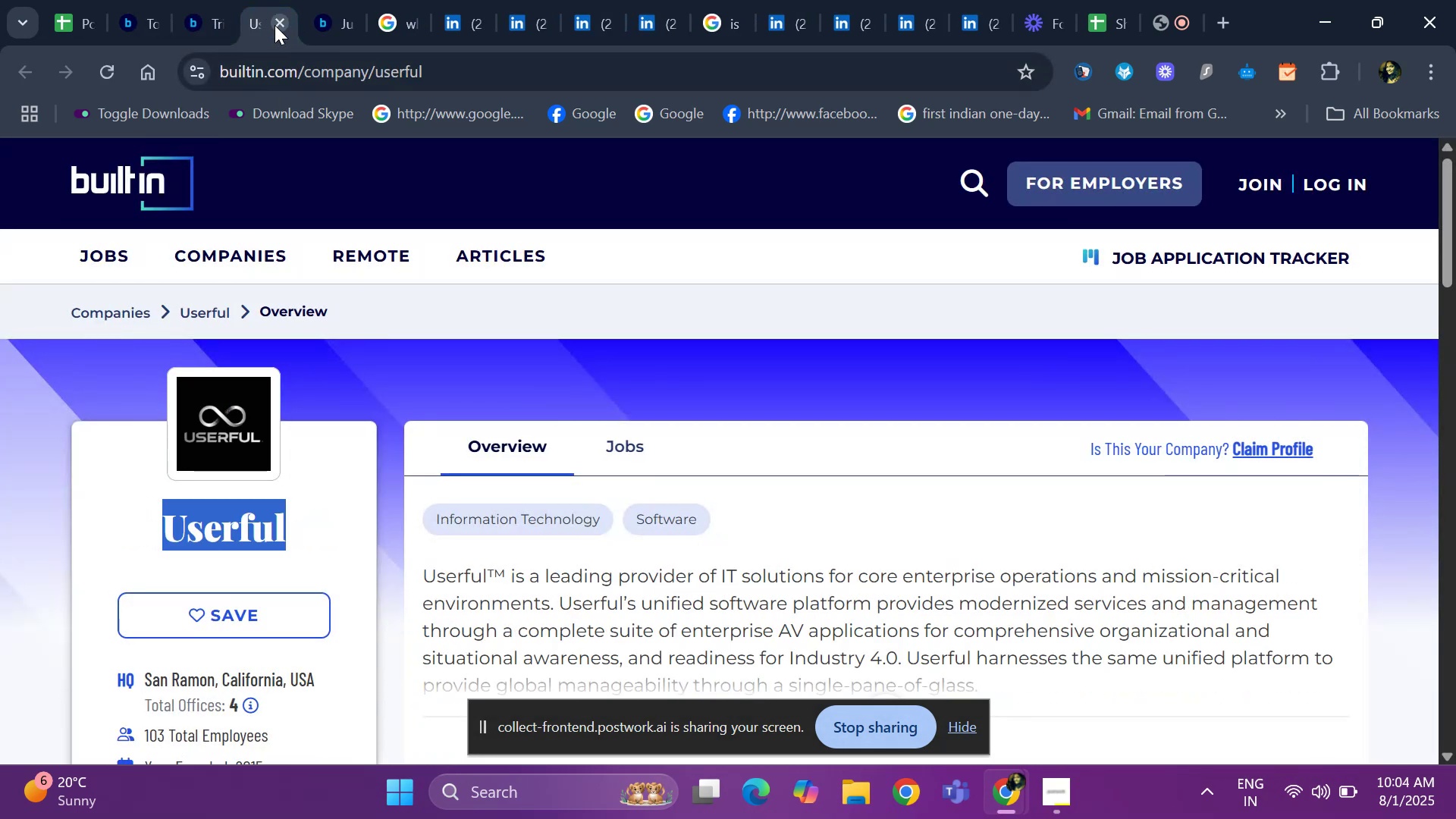 
left_click([275, 25])
 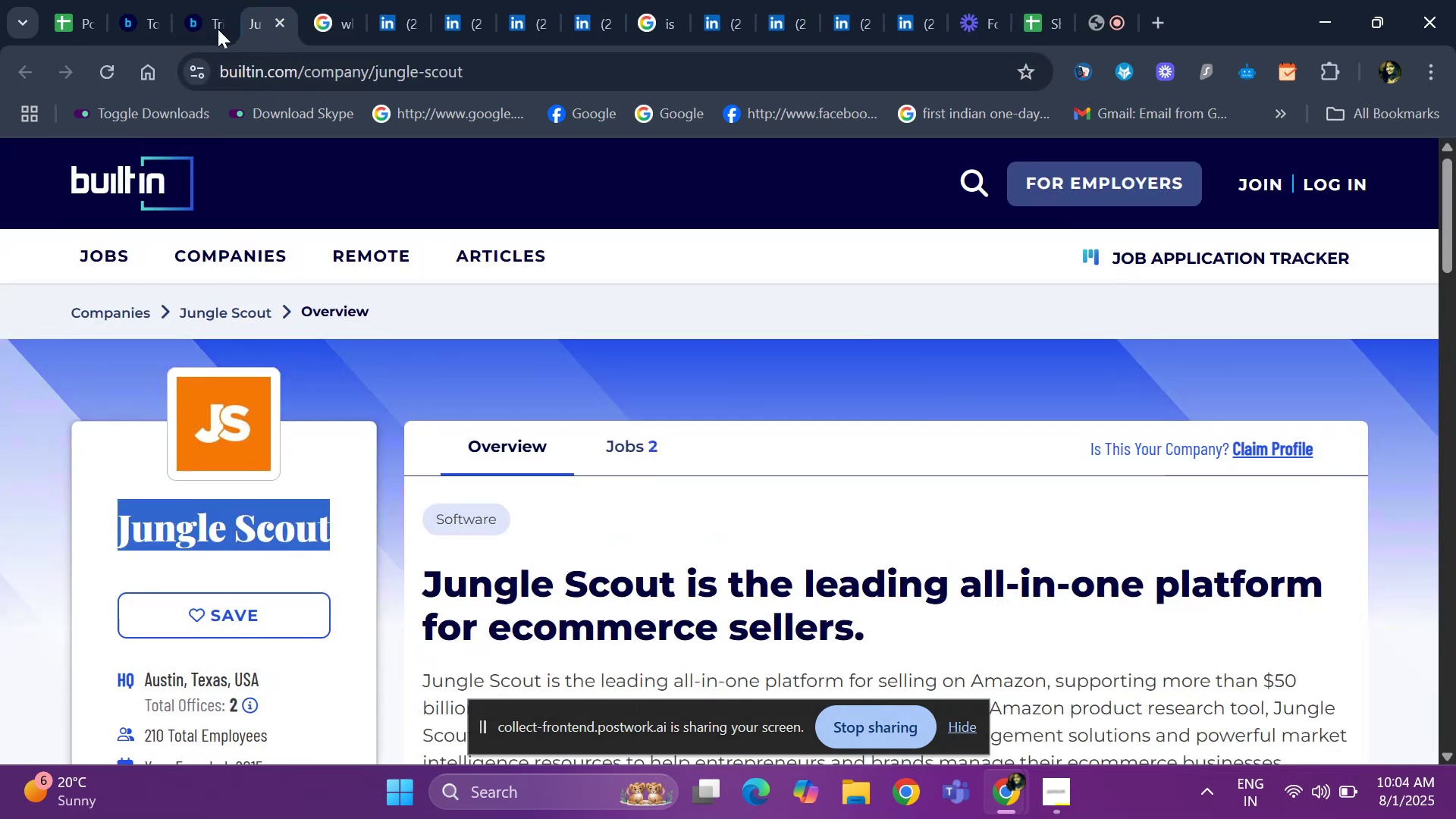 
left_click([204, 30])
 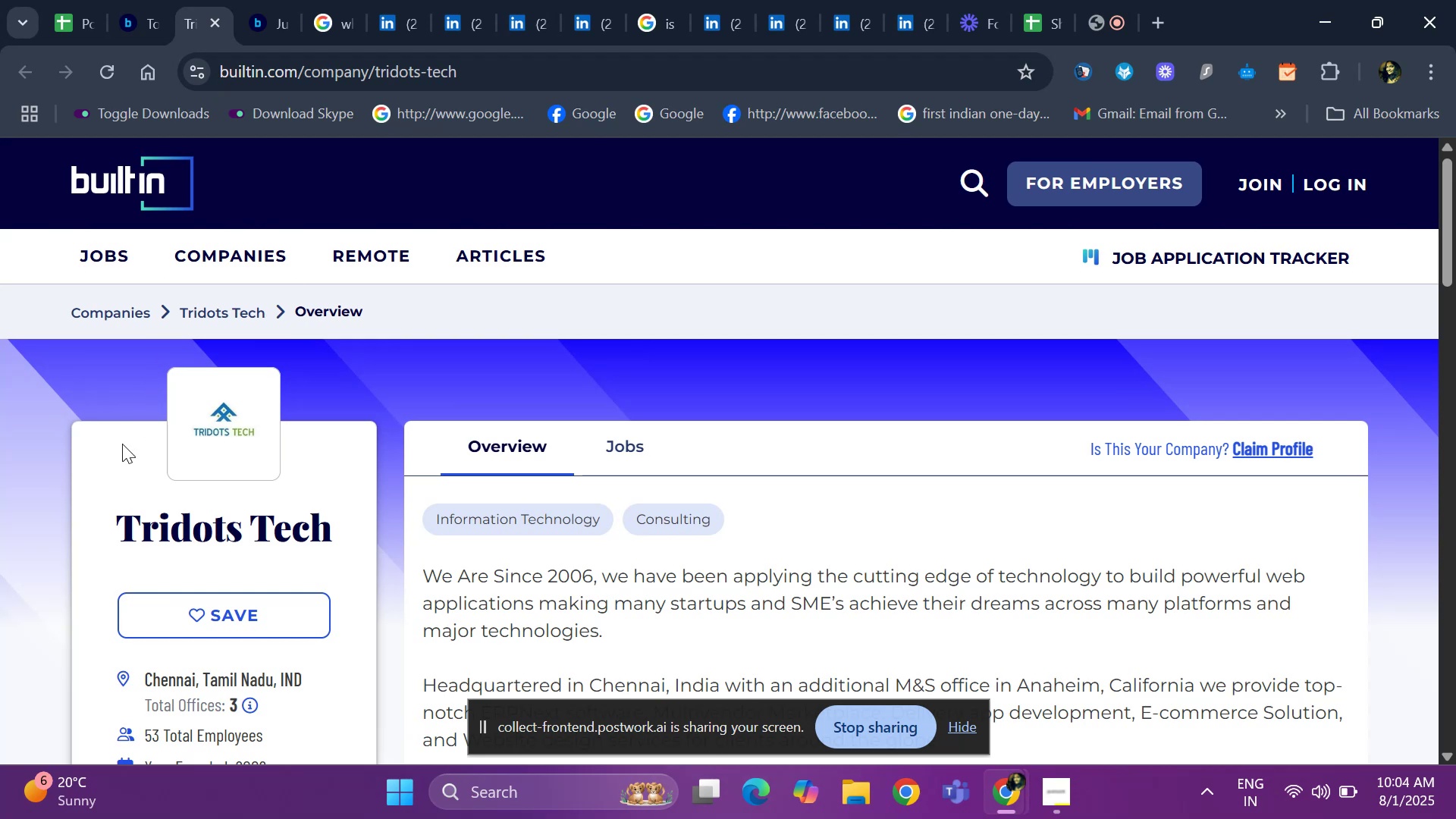 
left_click_drag(start_coordinate=[111, 497], to_coordinate=[353, 562])
 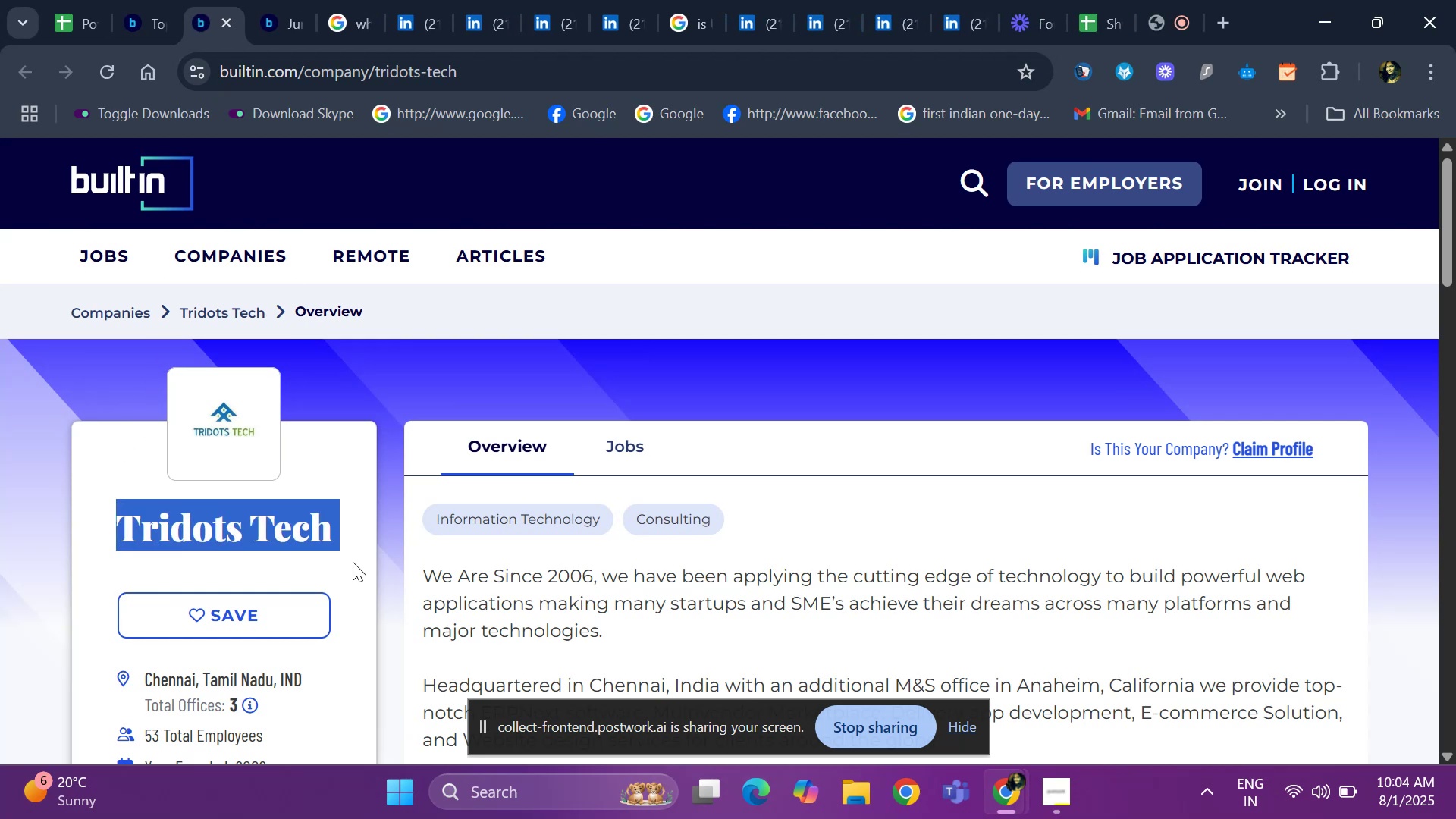 
key(Control+ControlLeft)
 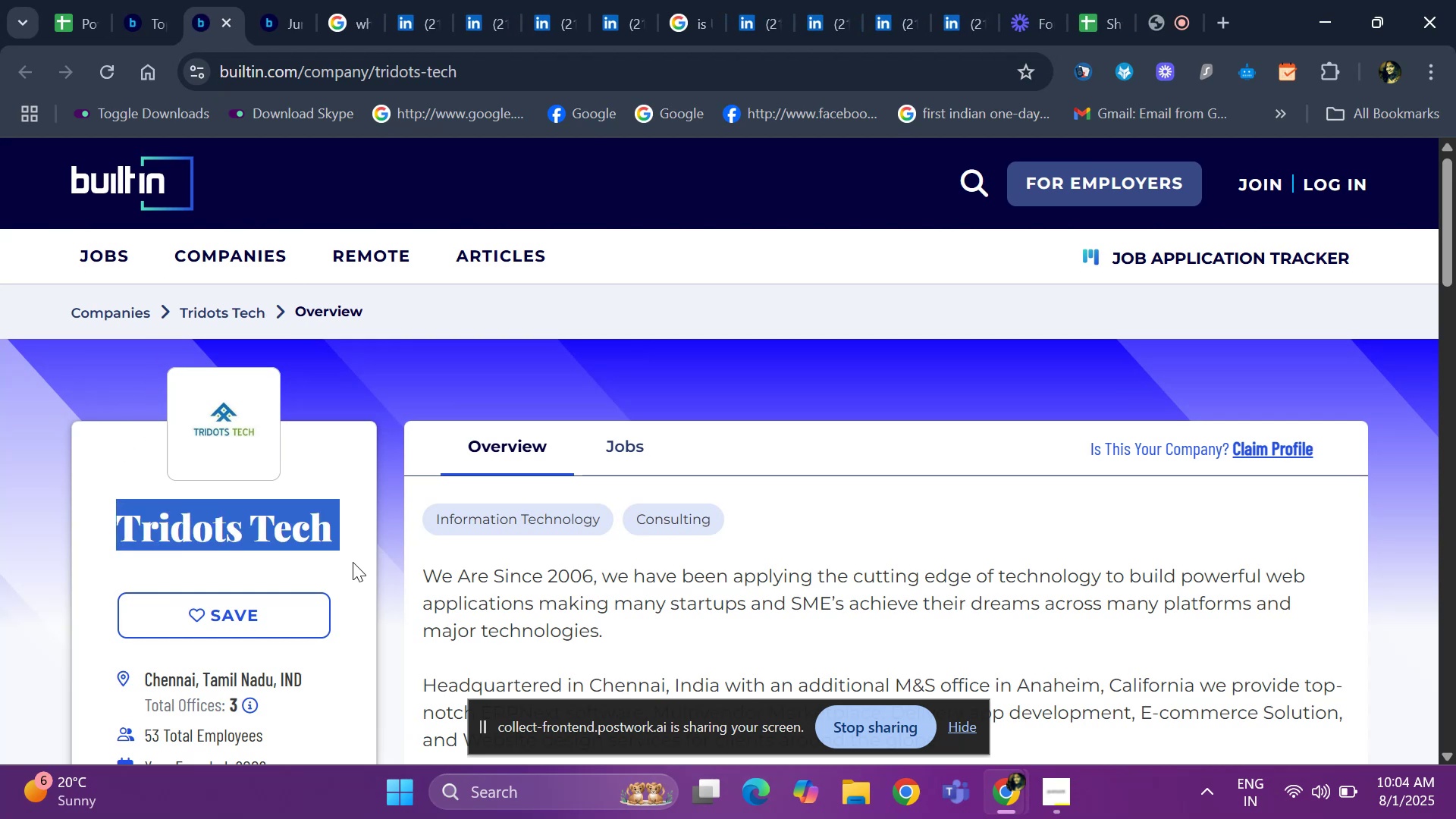 
key(Control+C)
 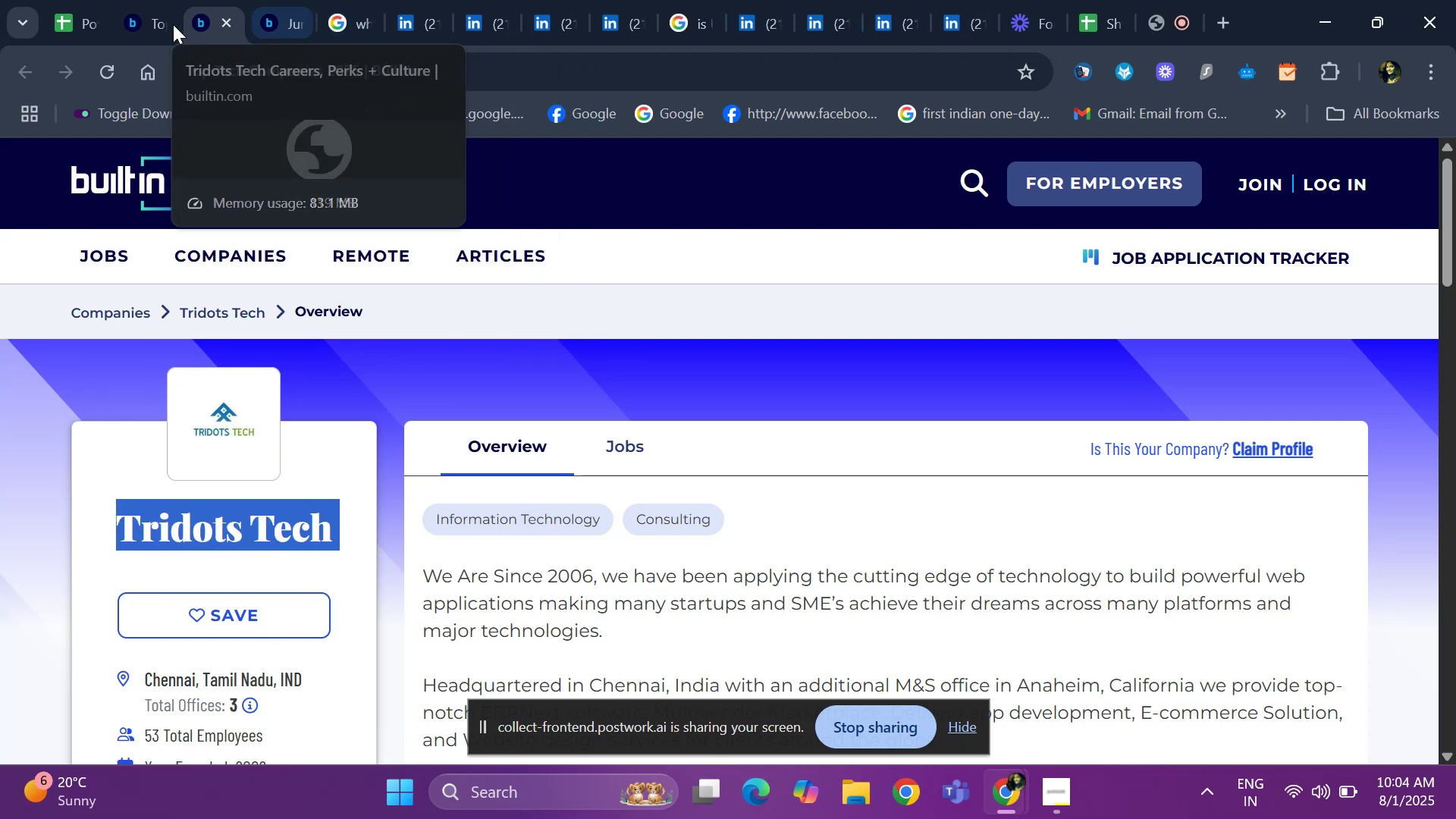 
left_click([90, 10])
 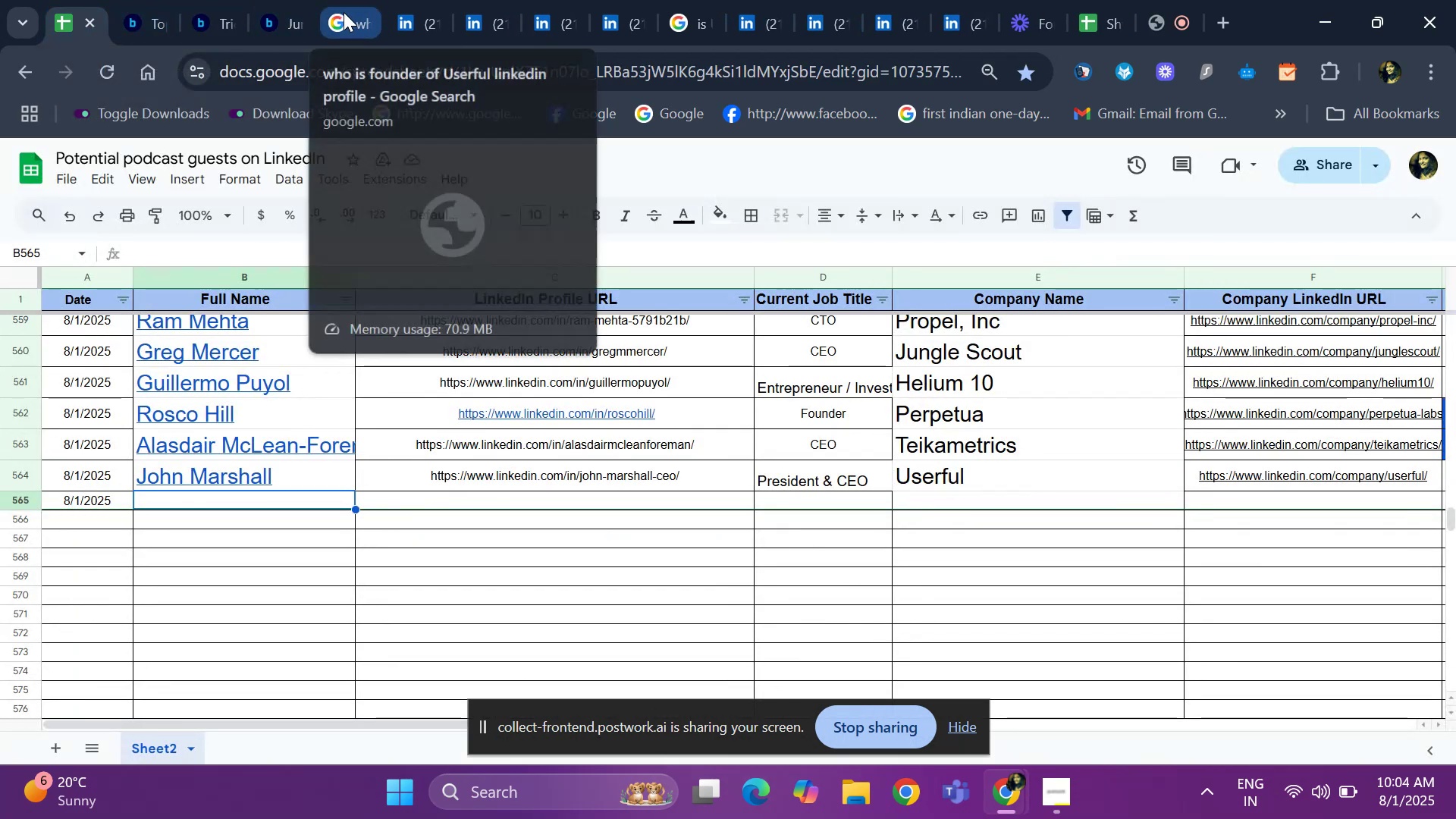 
left_click([344, 12])
 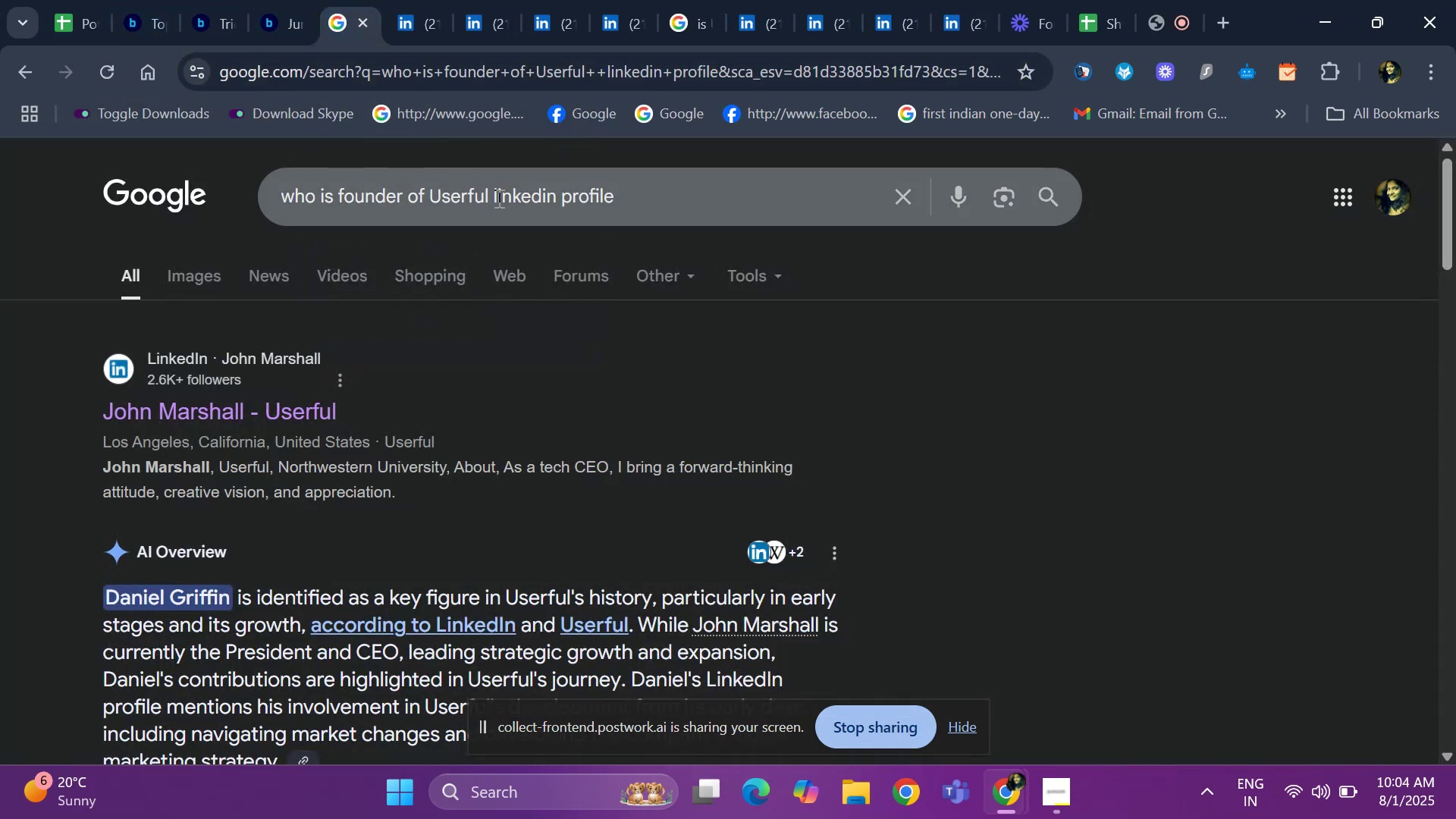 
left_click([487, 193])
 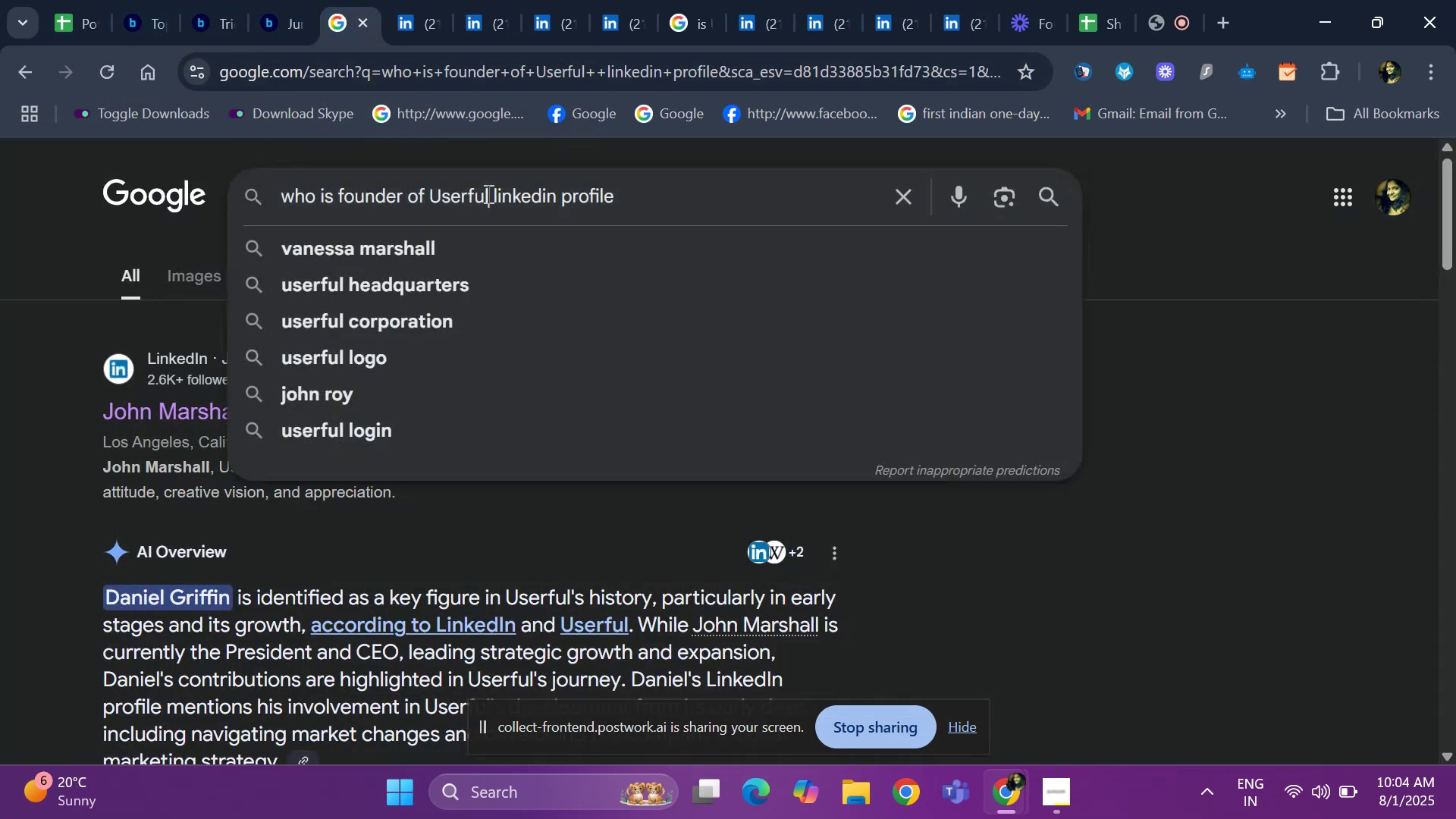 
key(ArrowRight)
 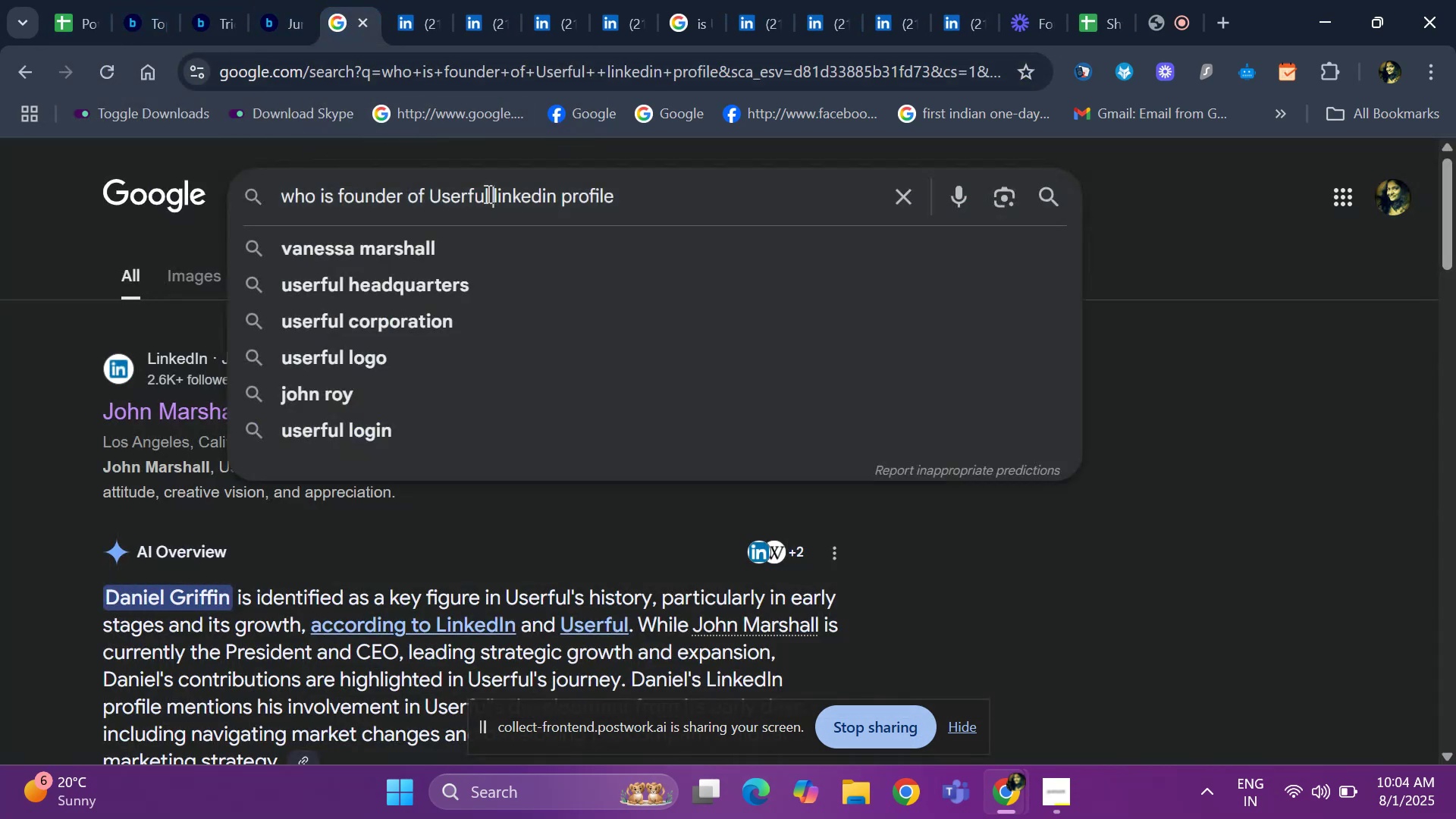 
key(Backspace)
 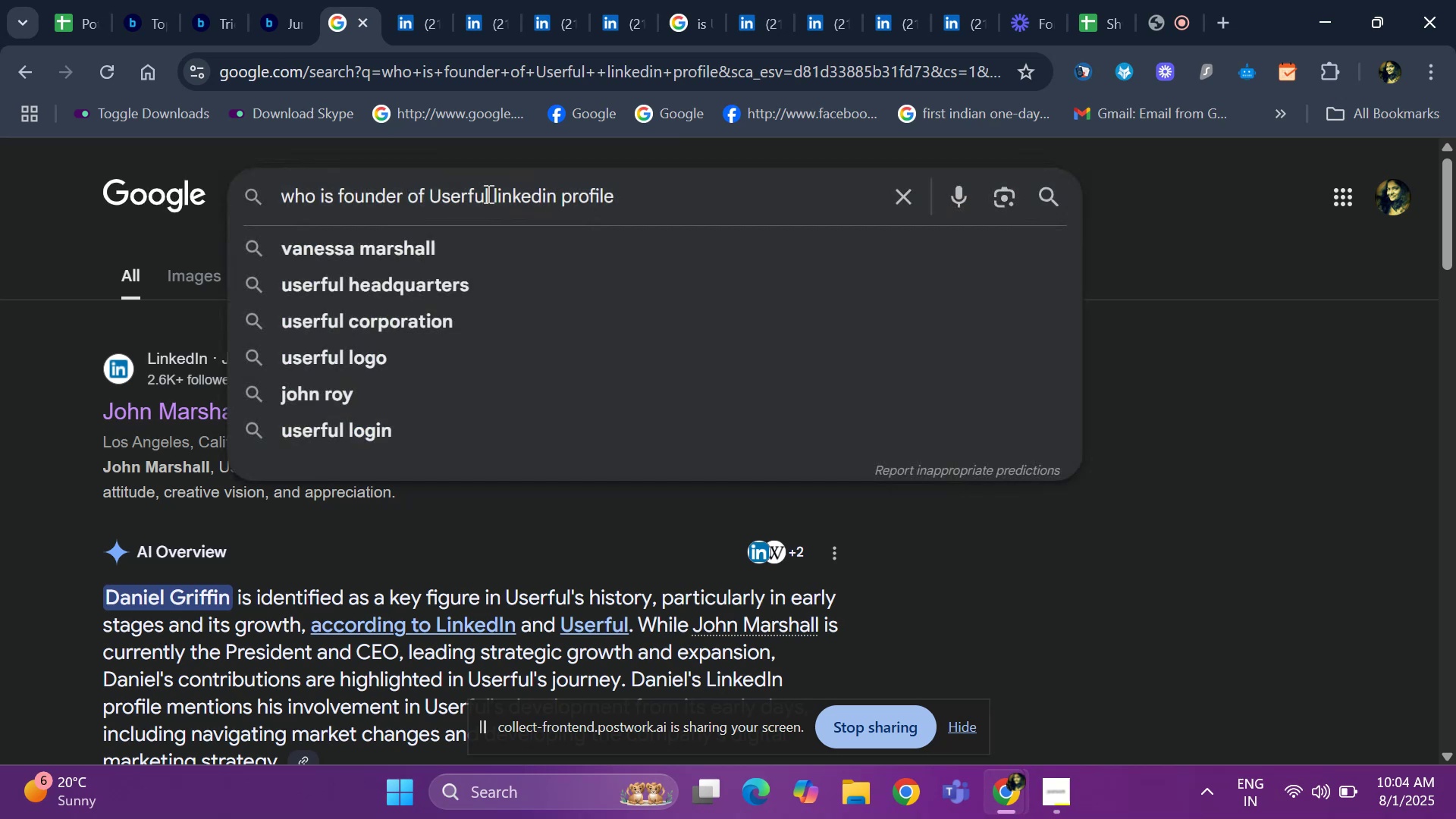 
key(Backspace)
 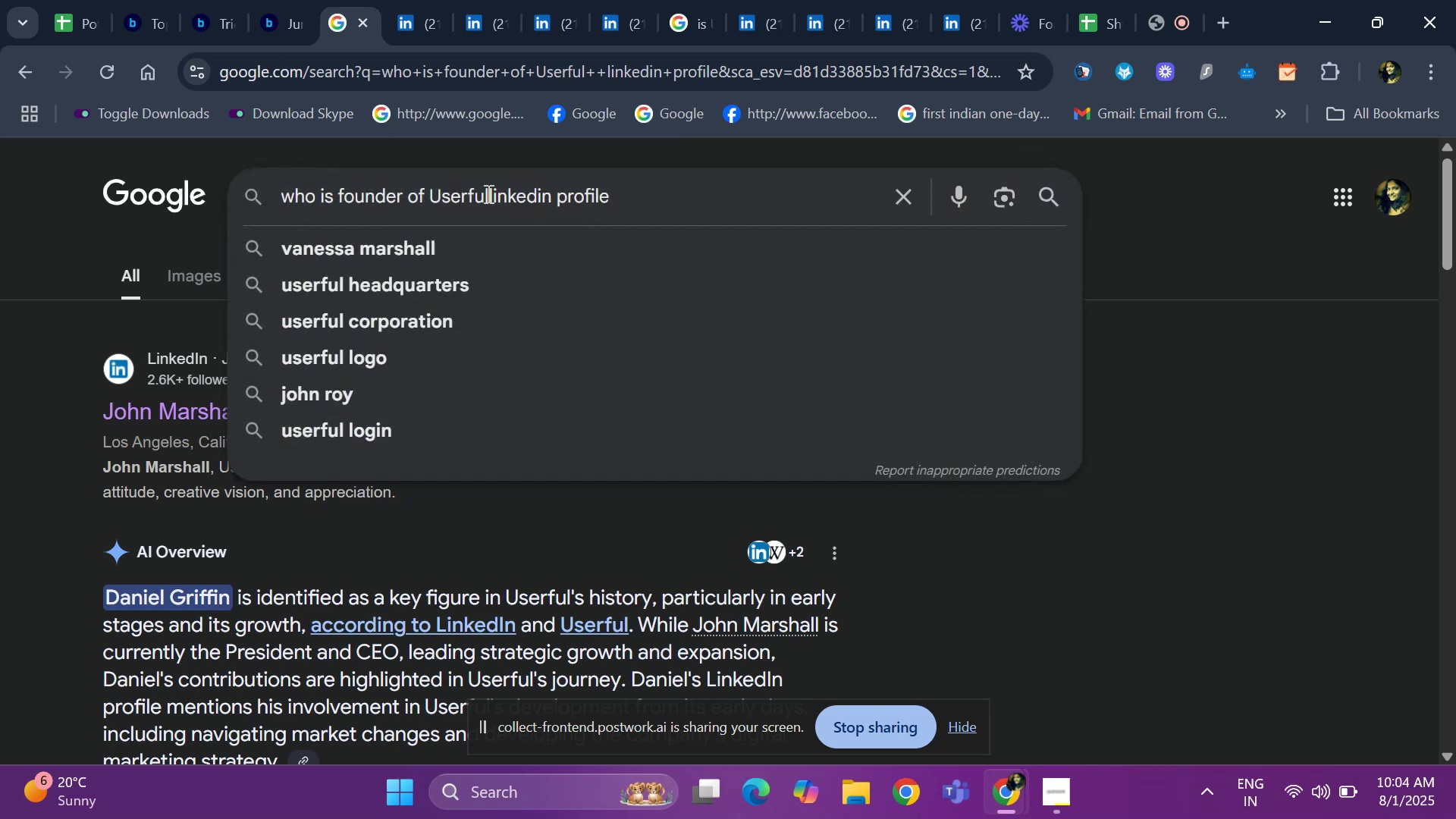 
key(Backspace)
 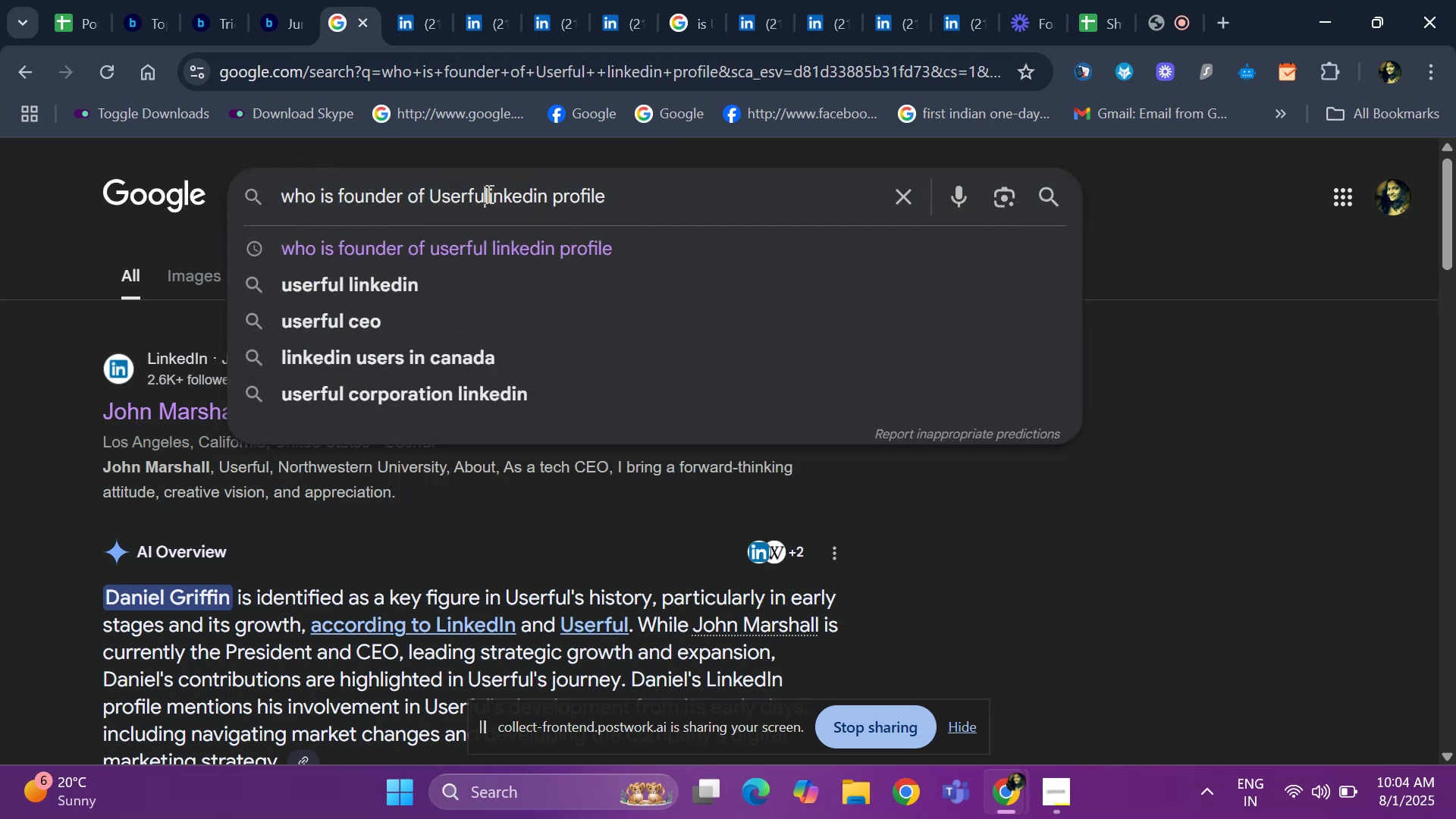 
key(Backspace)
 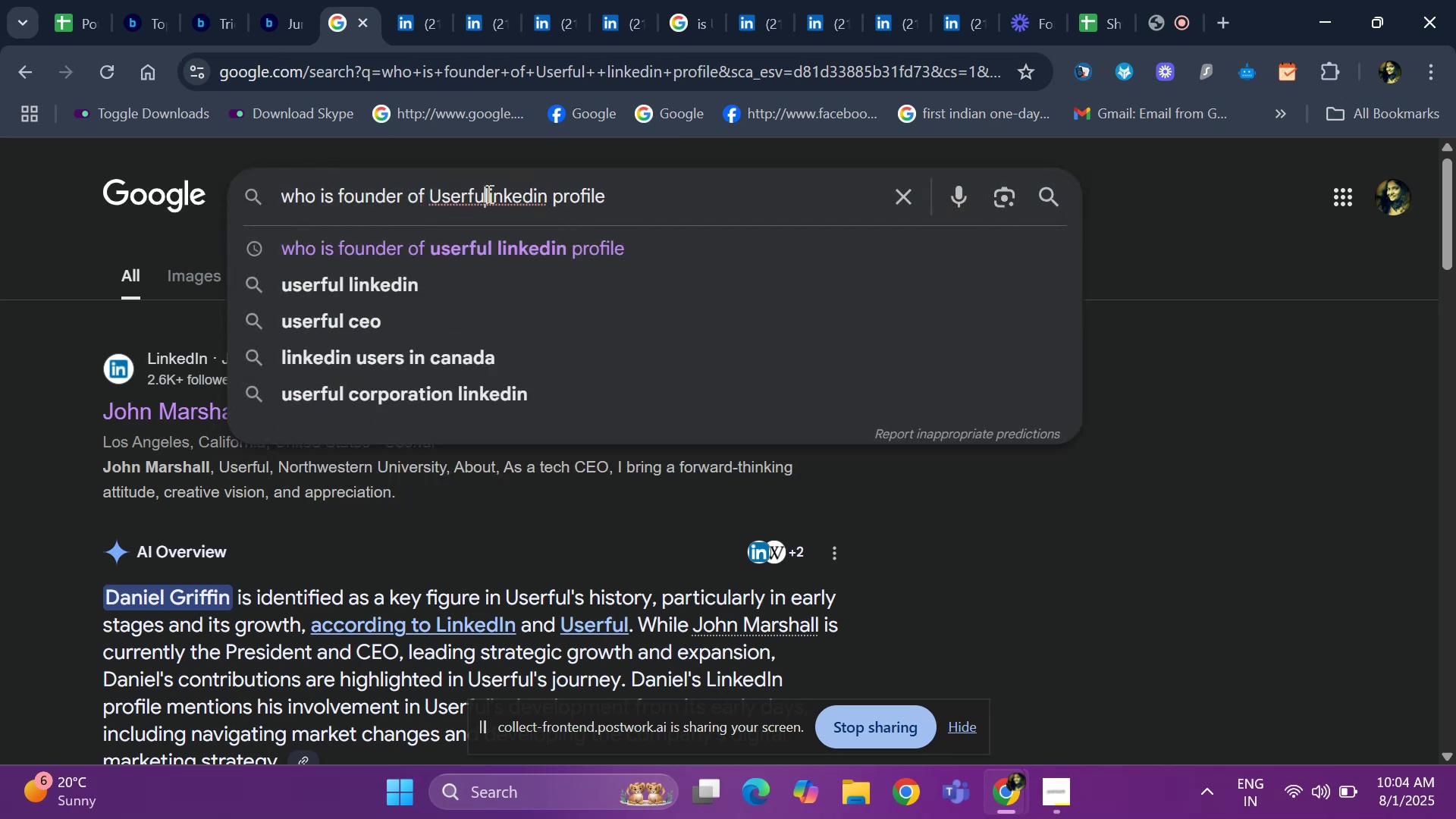 
key(Backspace)
 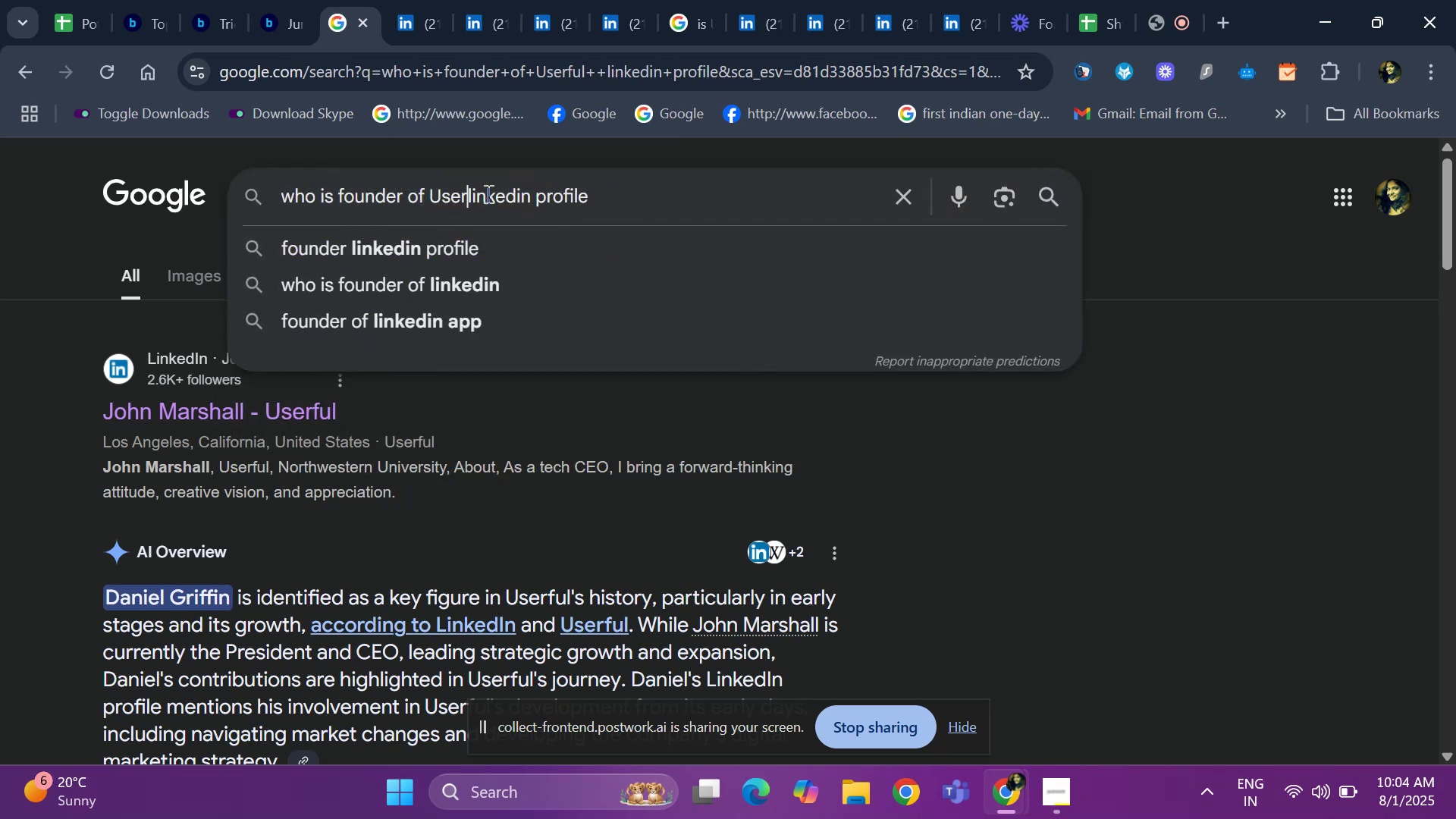 
key(Backspace)
 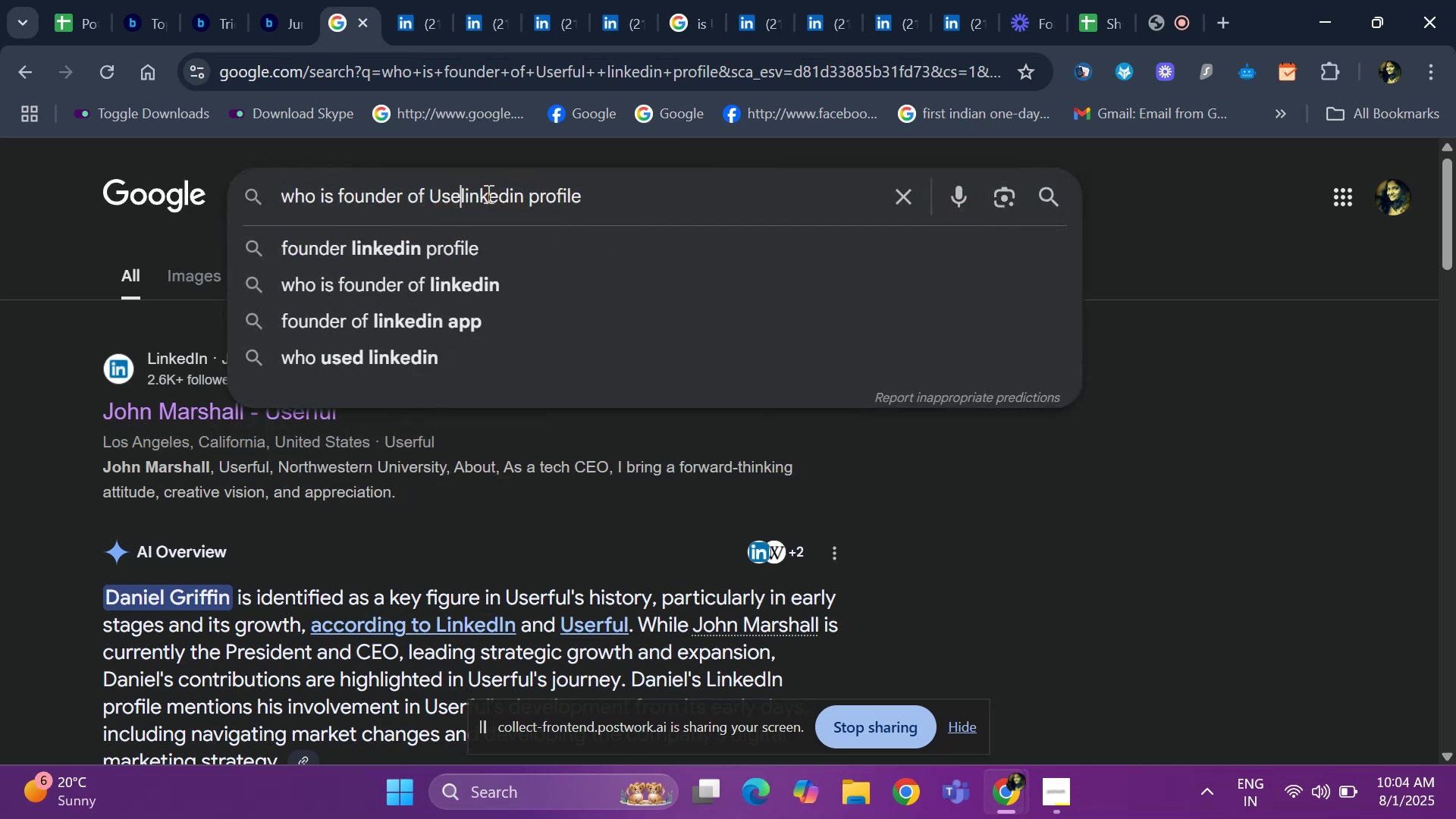 
key(Backspace)
 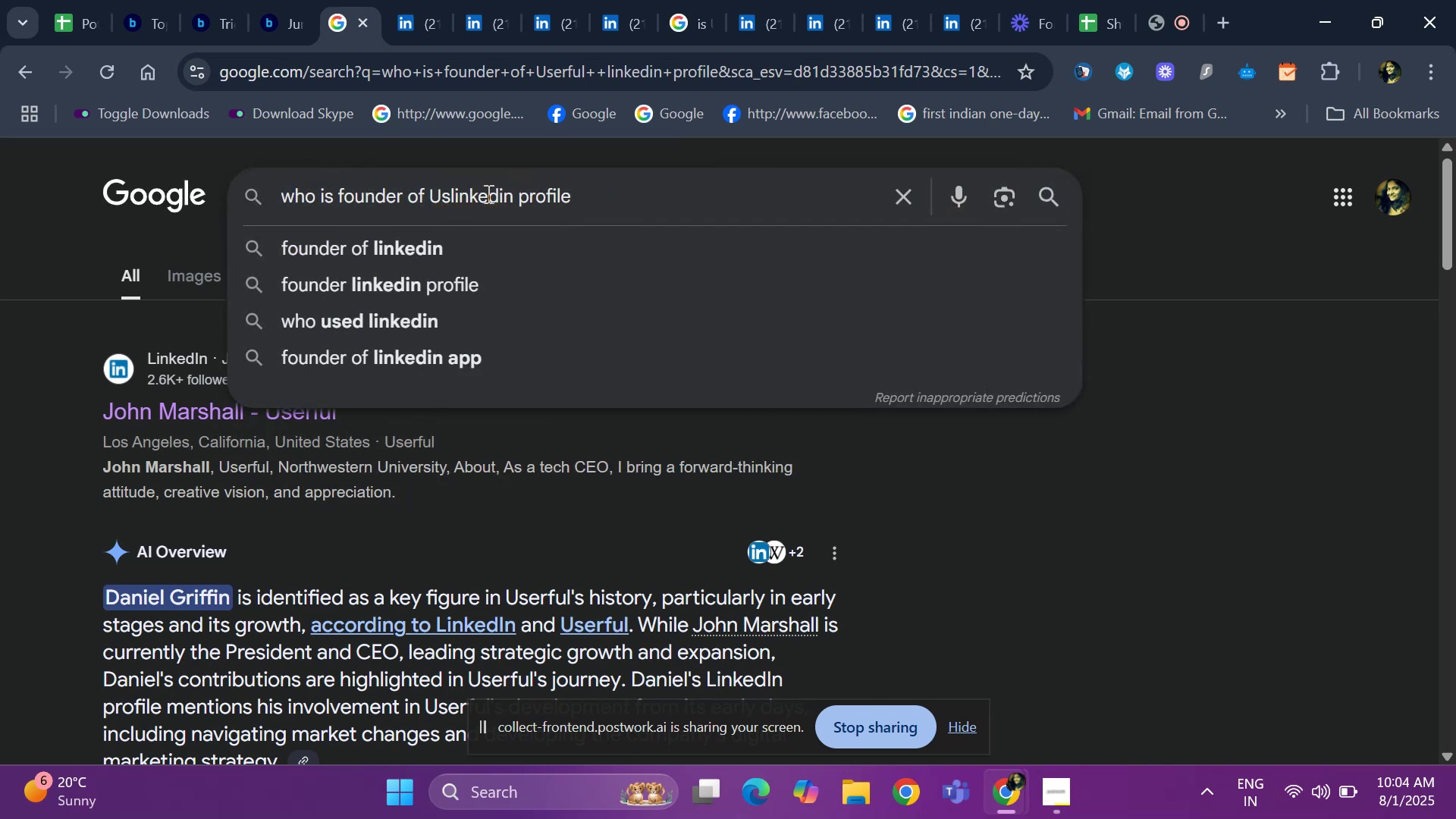 
key(Backspace)
 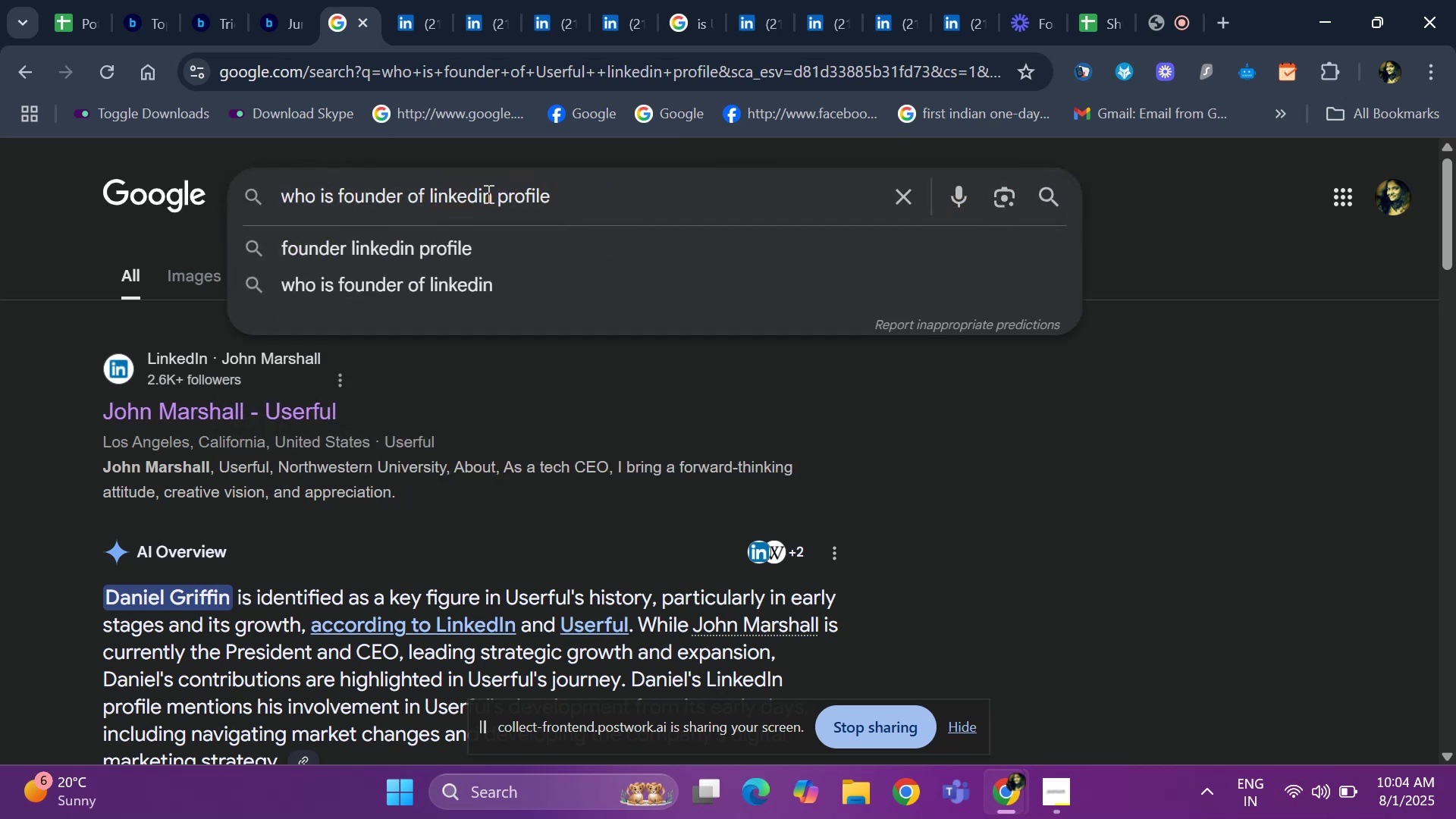 
key(Space)
 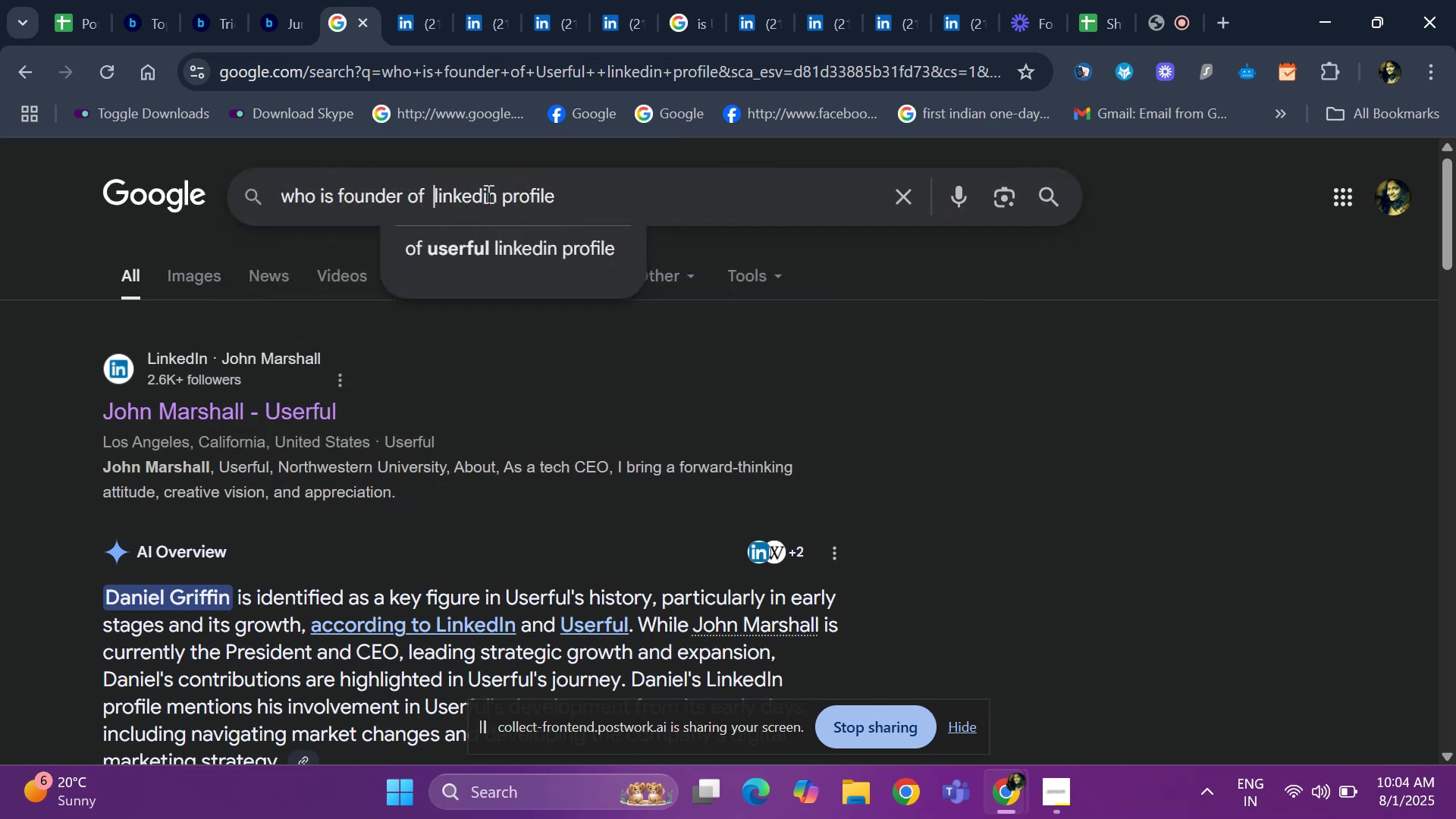 
key(Control+ControlLeft)
 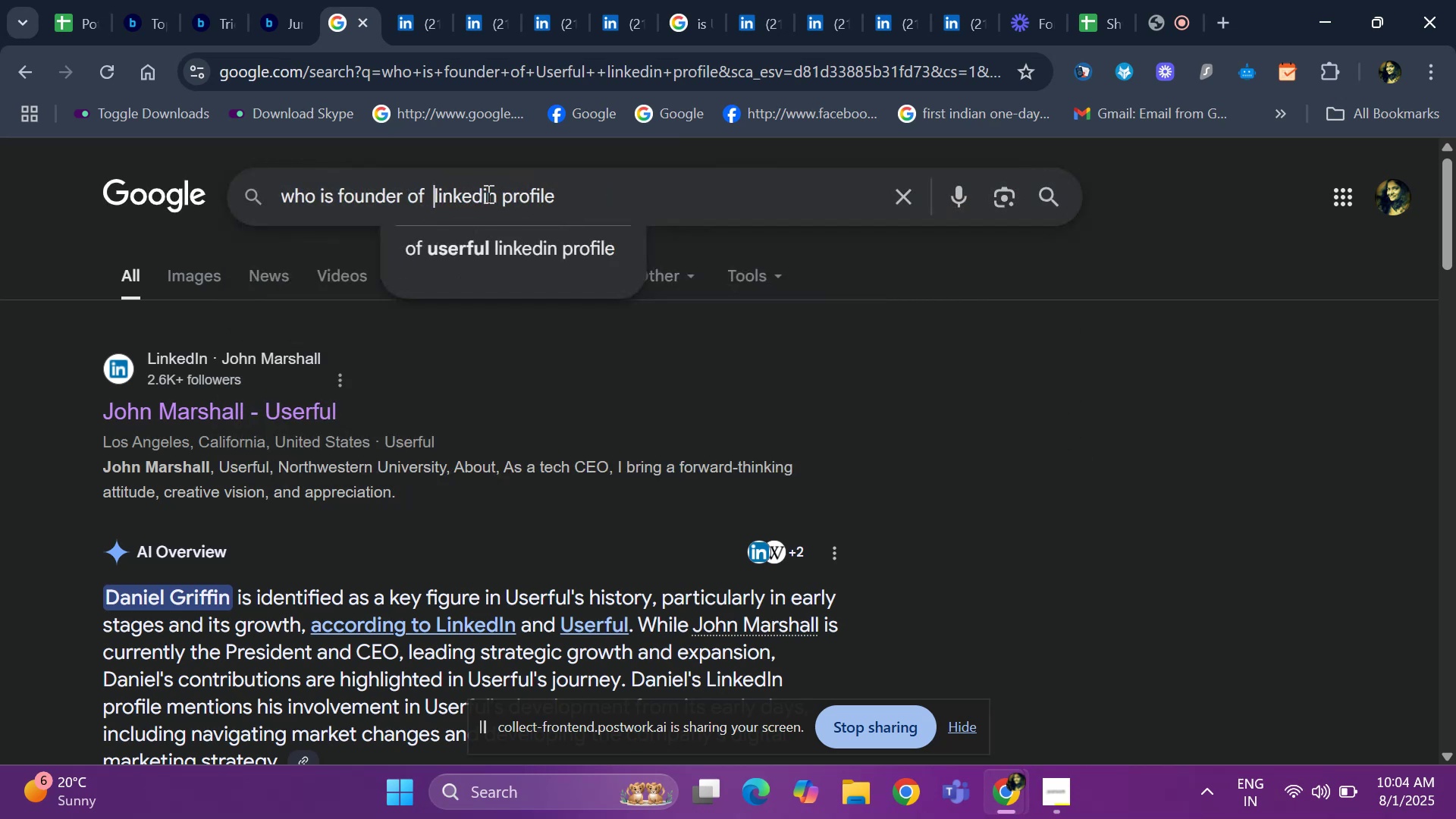 
key(Control+V)
 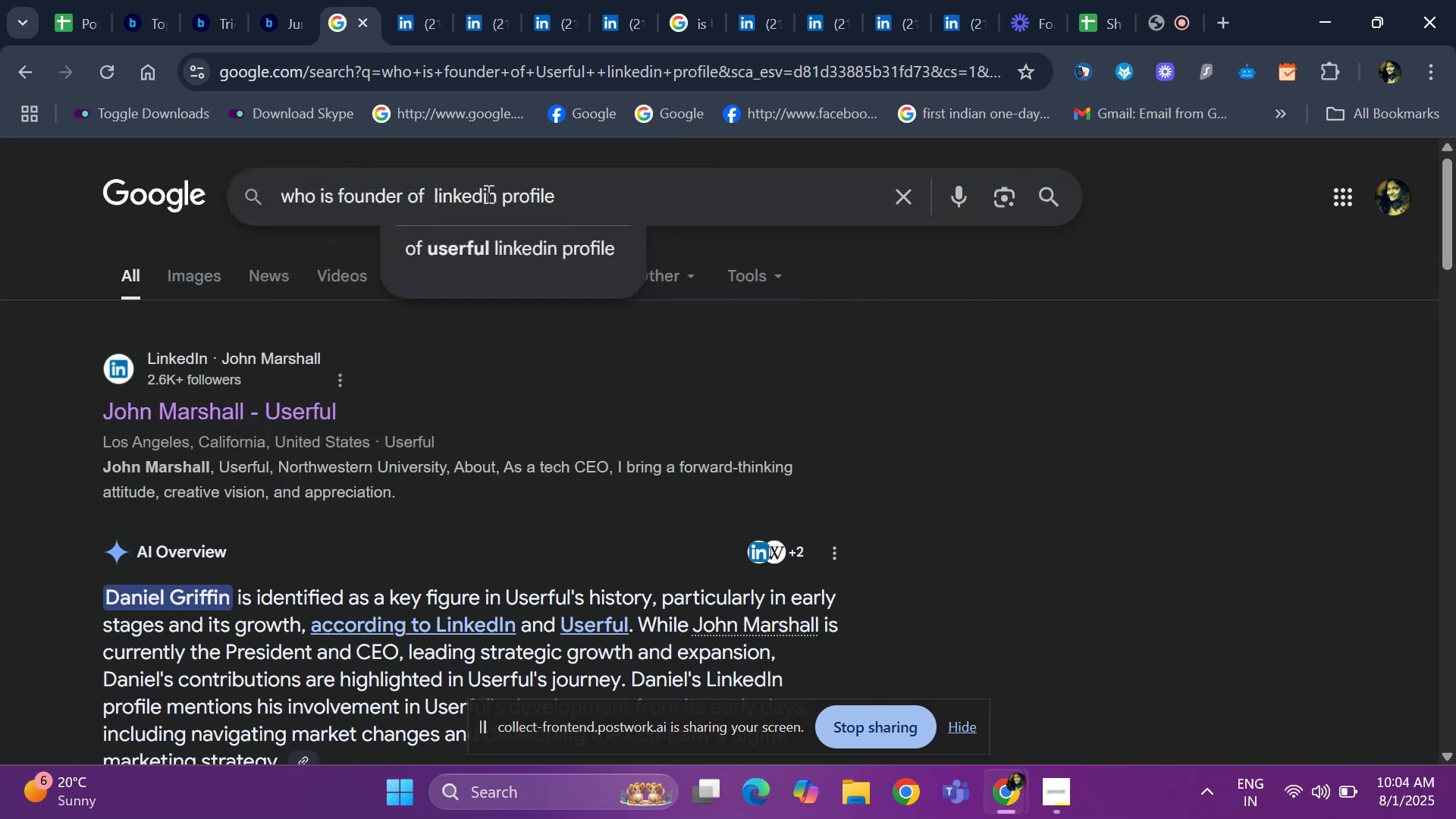 
key(Space)
 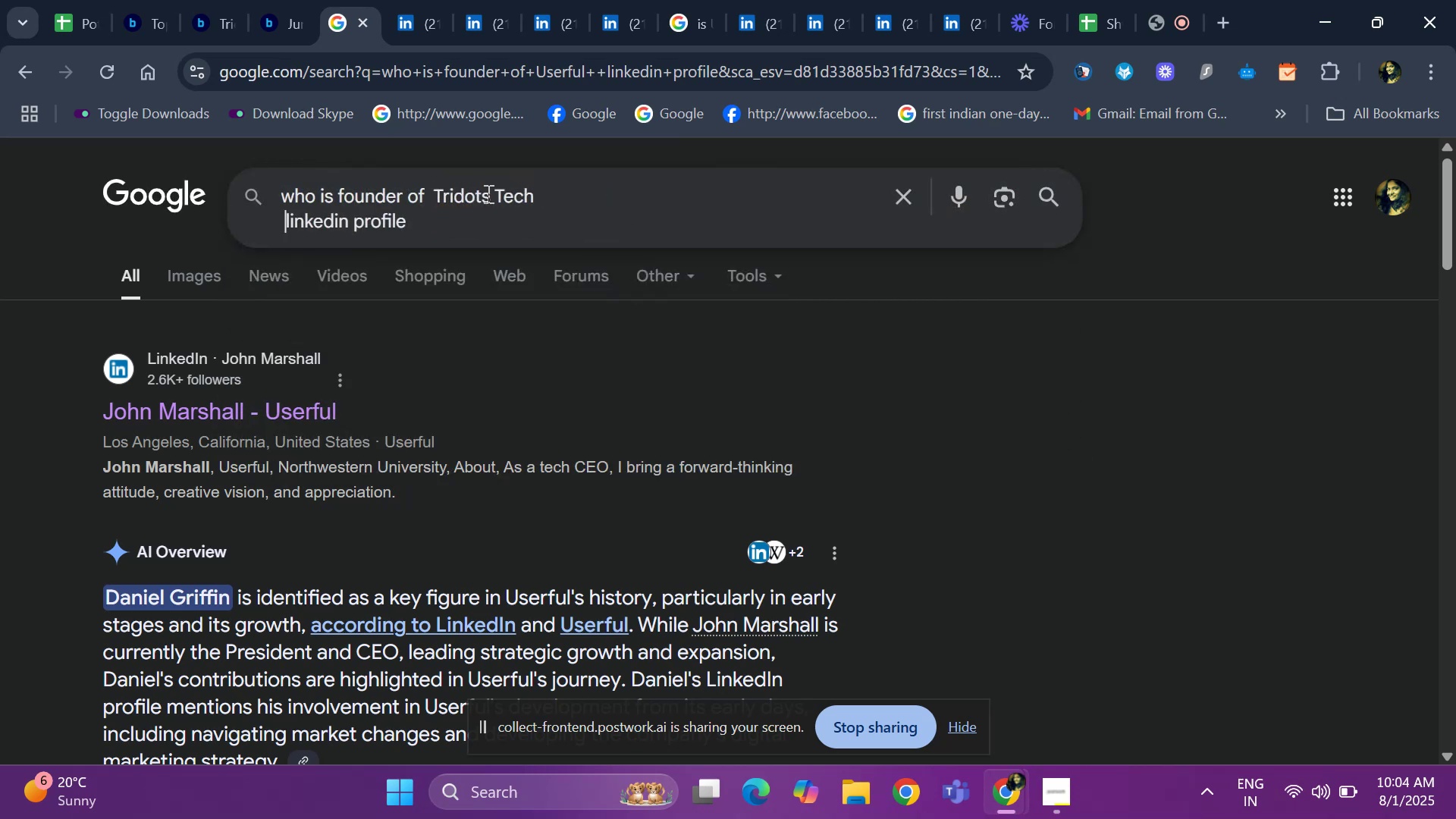 
key(Enter)
 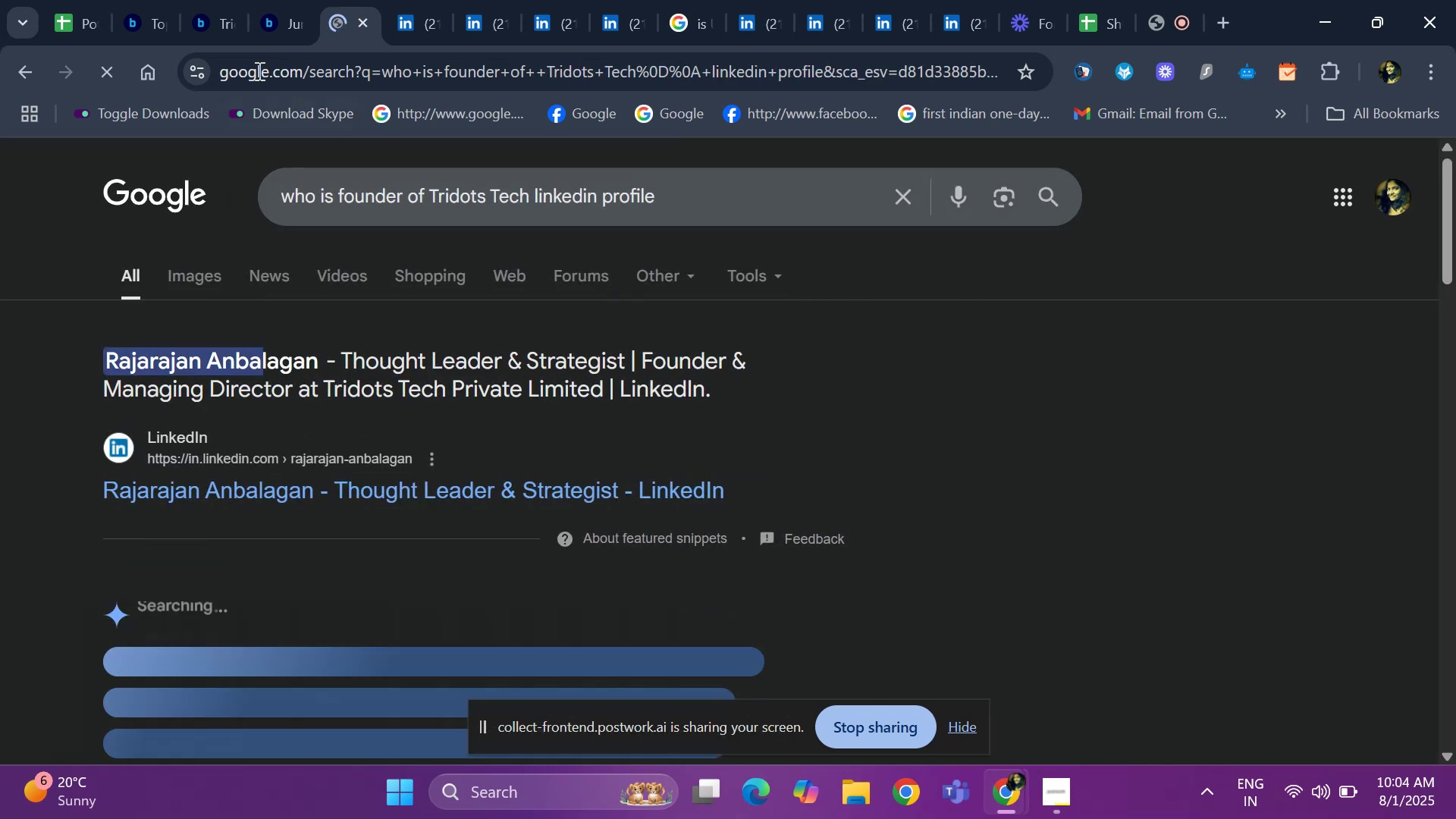 
left_click([52, 0])
 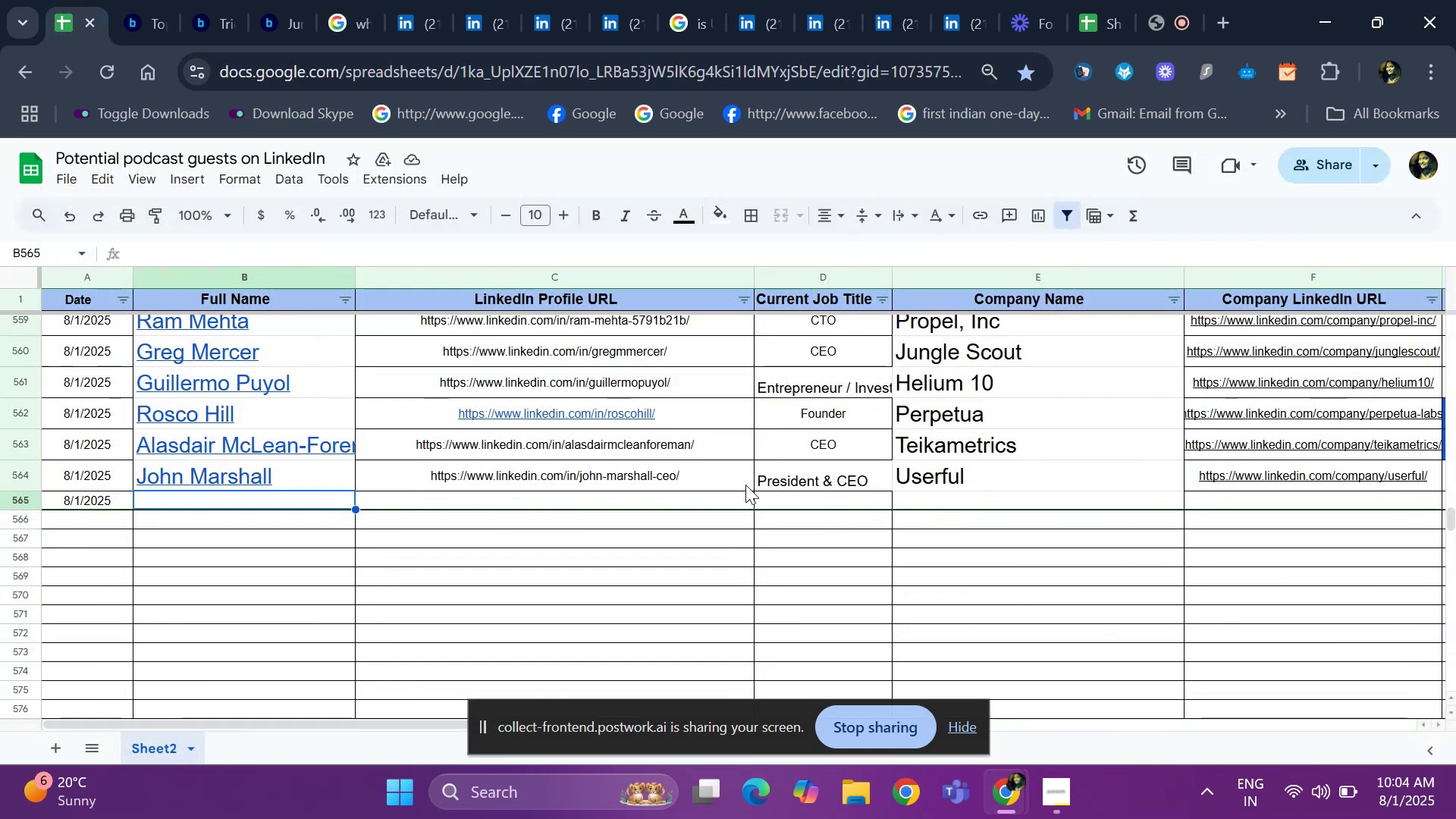 
left_click([983, 472])
 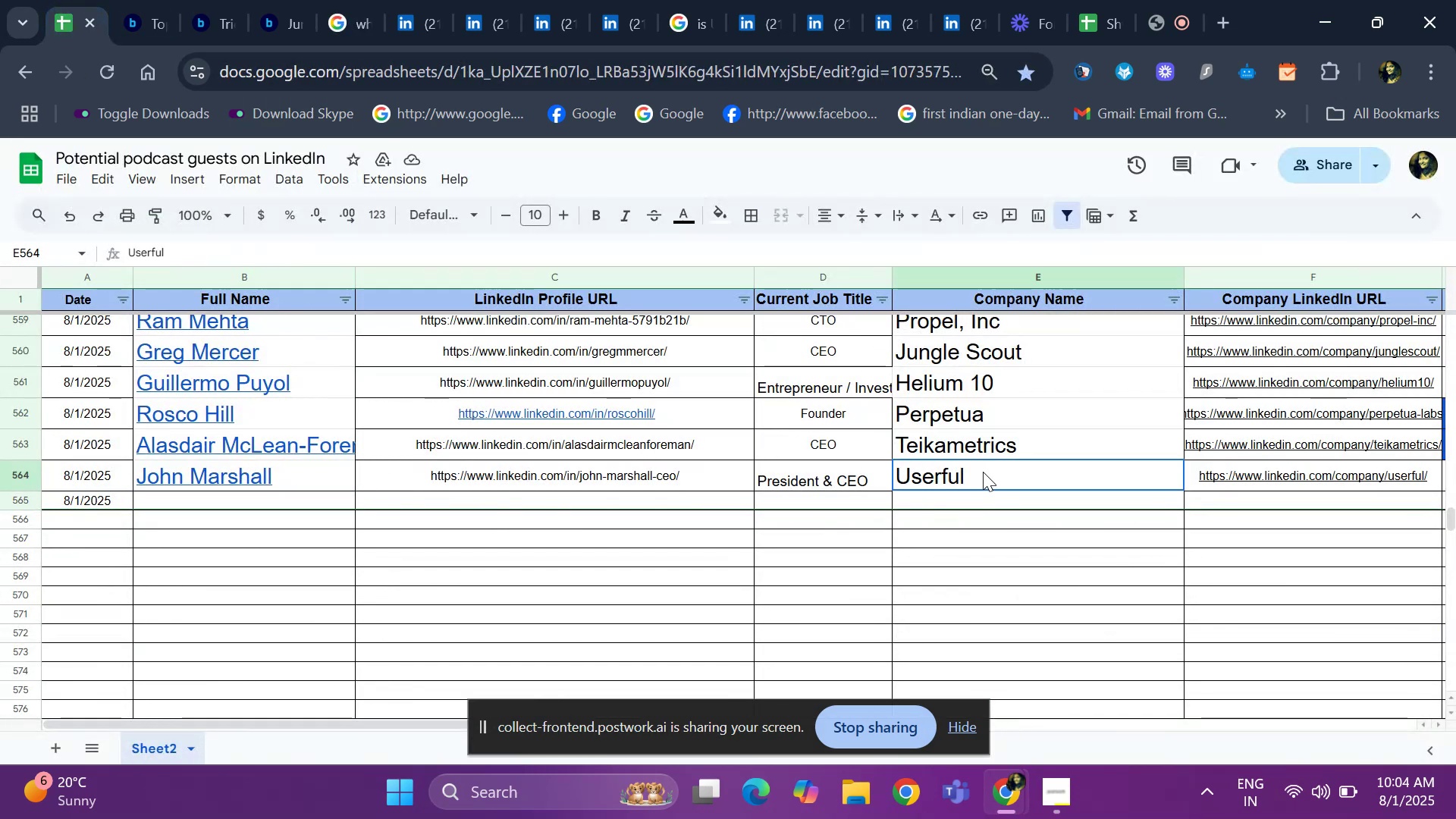 
key(Control+ControlLeft)
 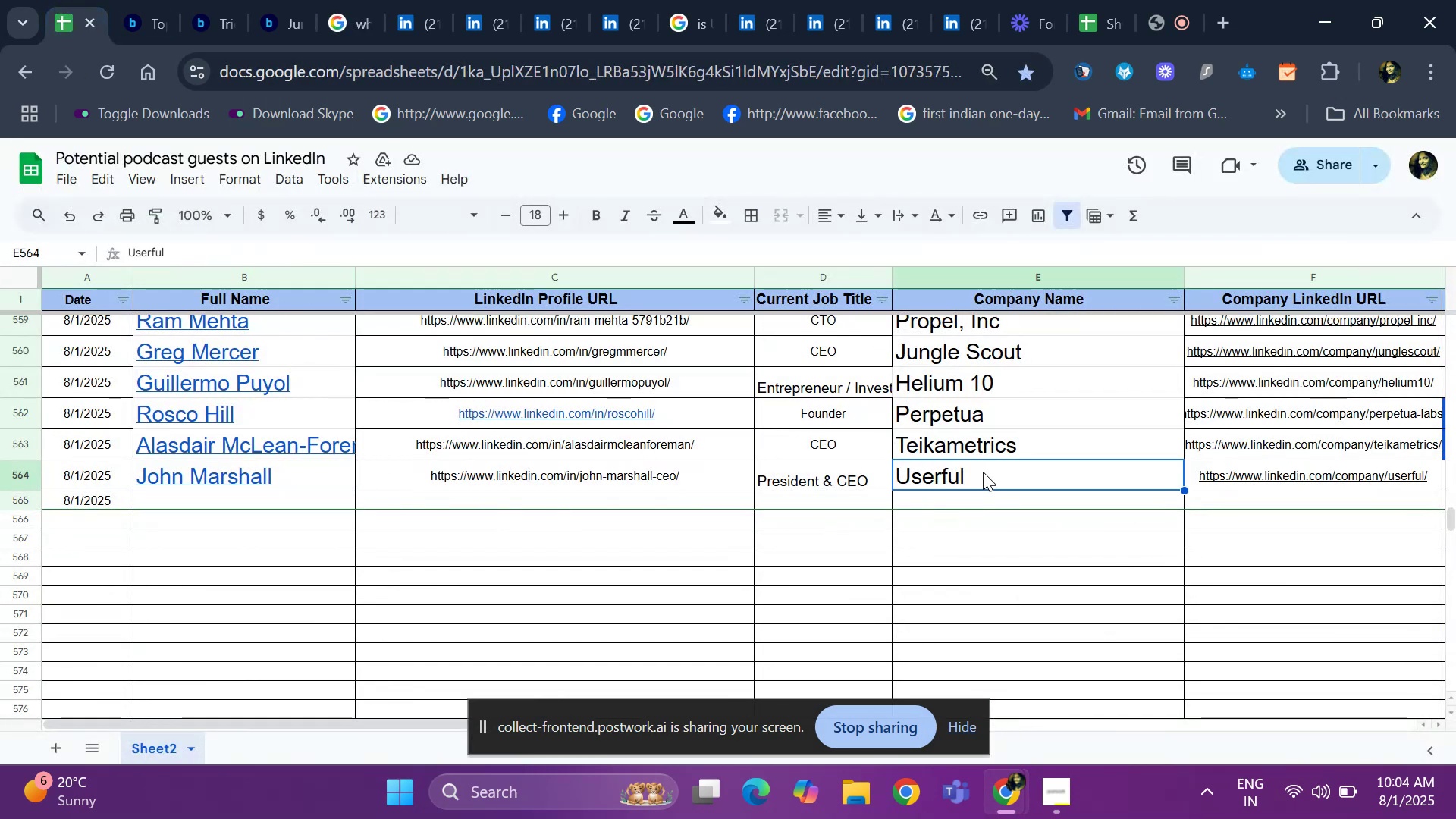 
key(Control+C)
 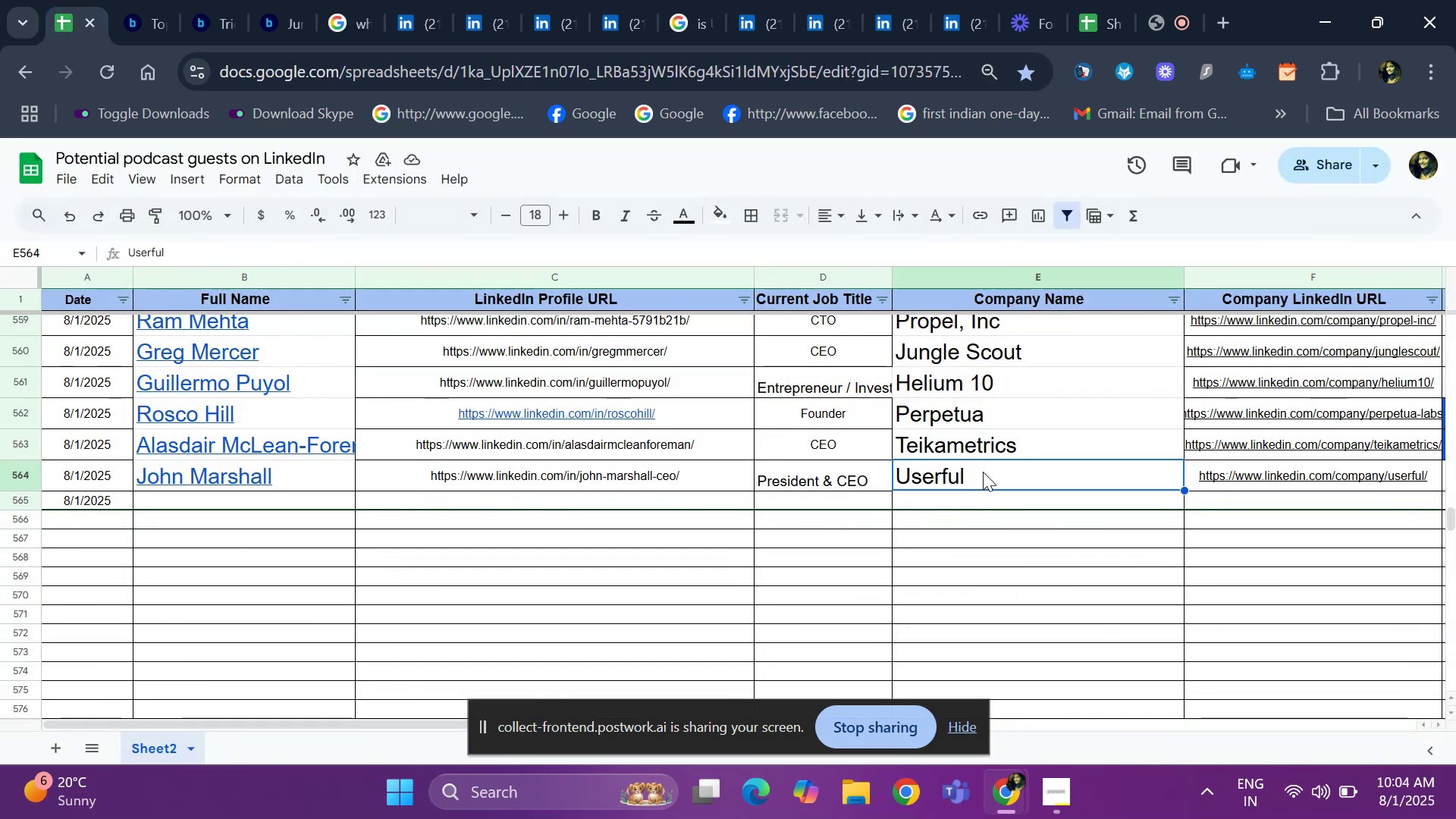 
key(Control+ControlLeft)
 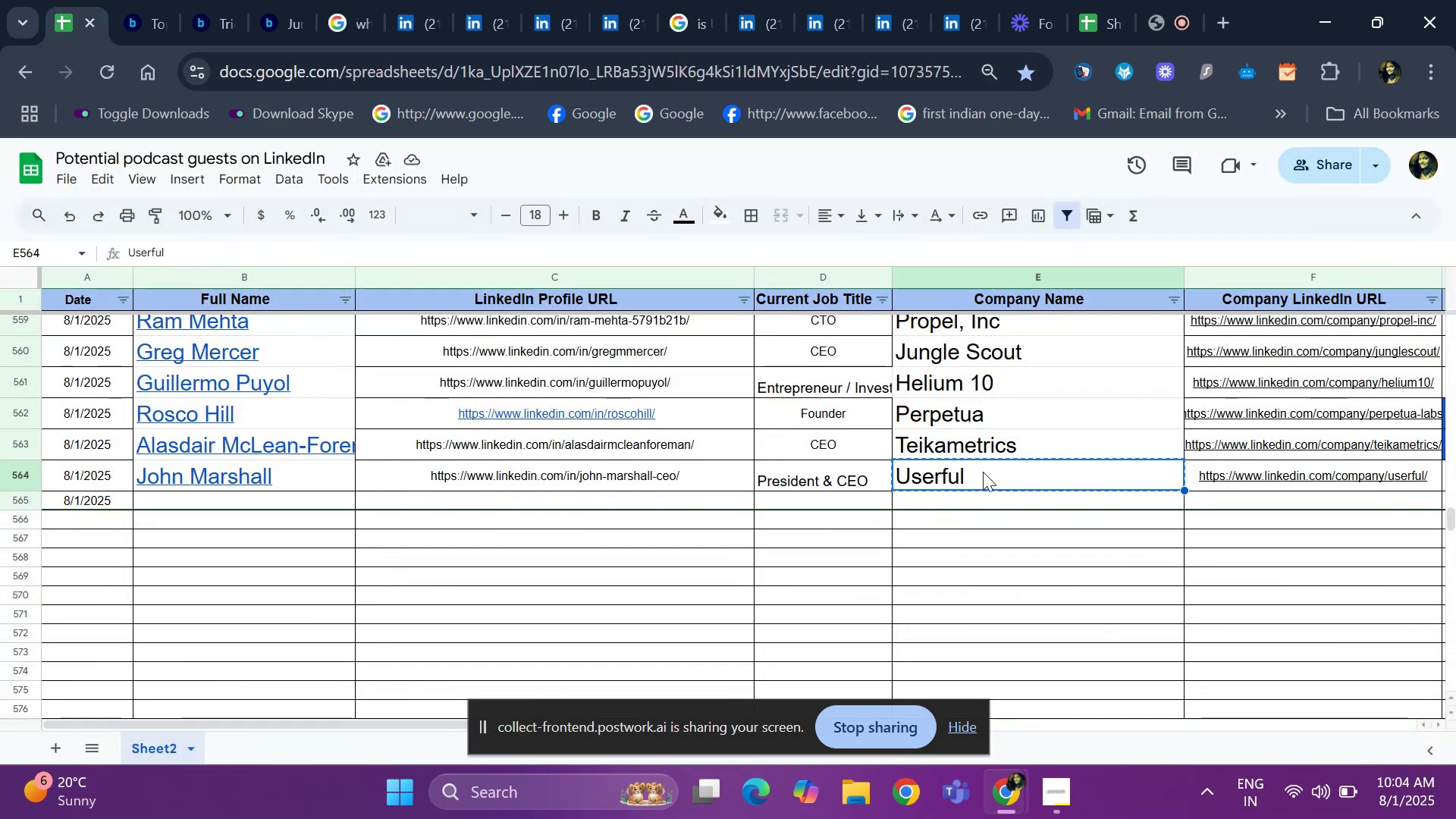 
key(Control+F)
 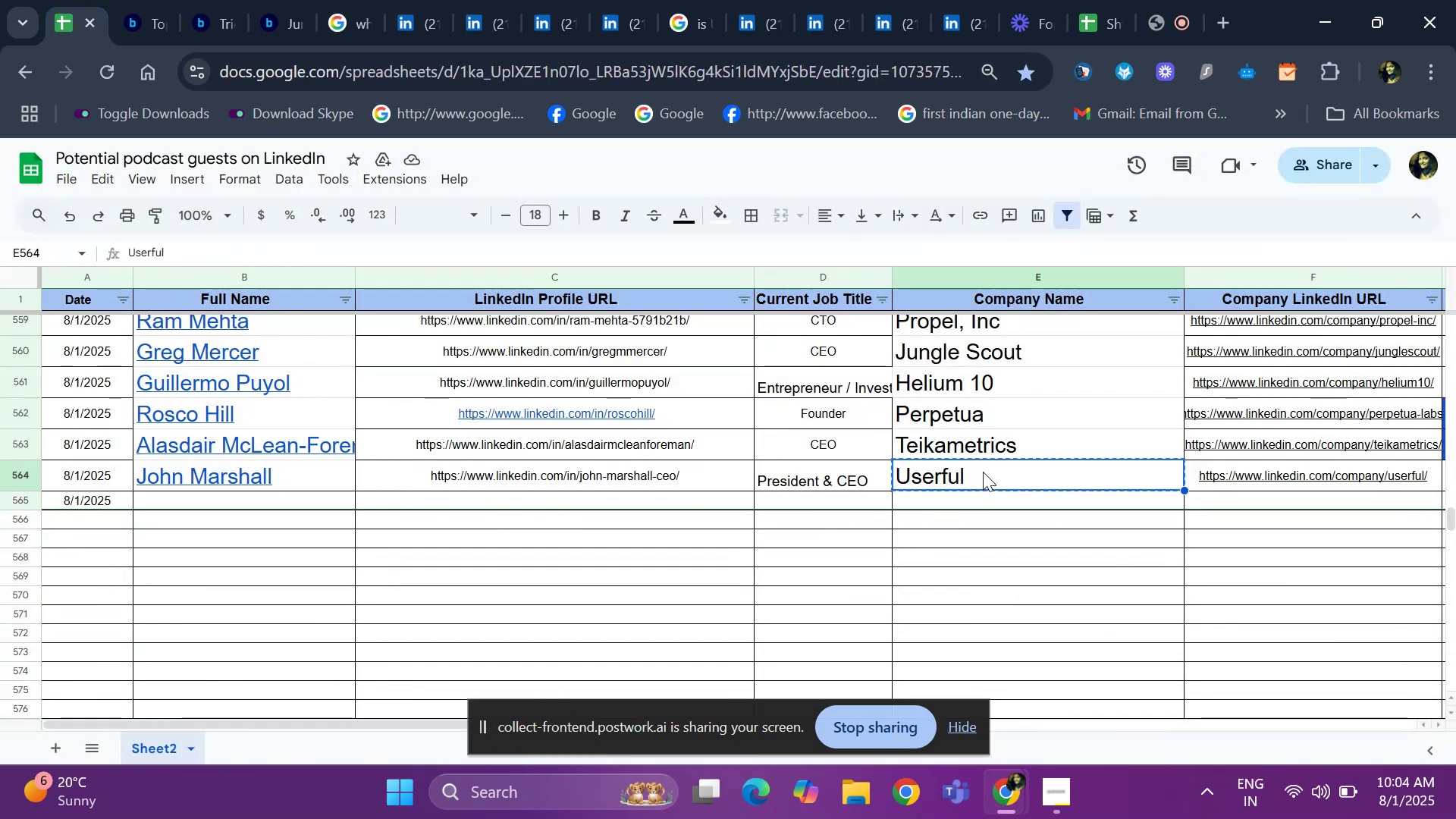 
key(Control+ControlLeft)
 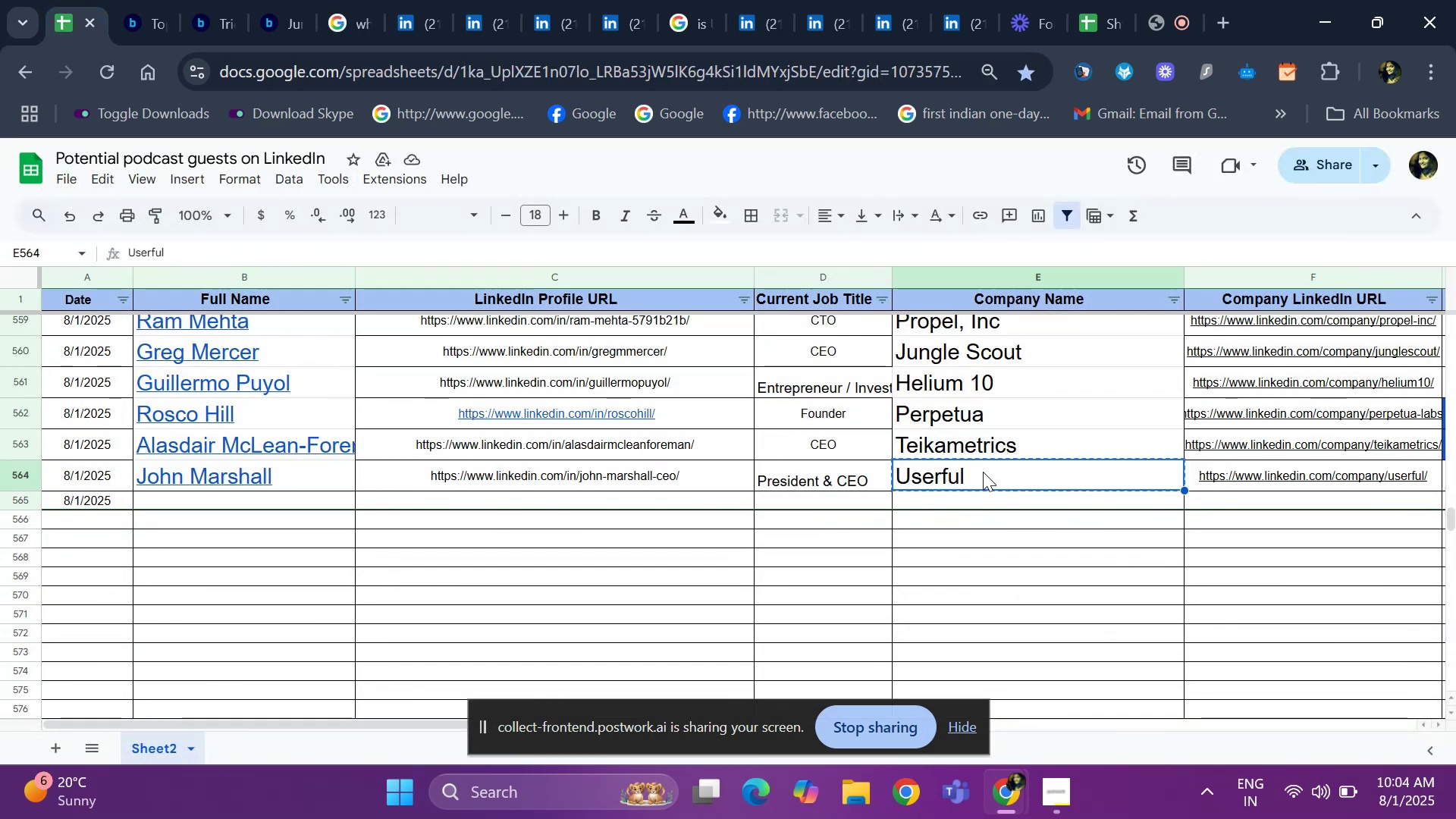 
key(Control+V)
 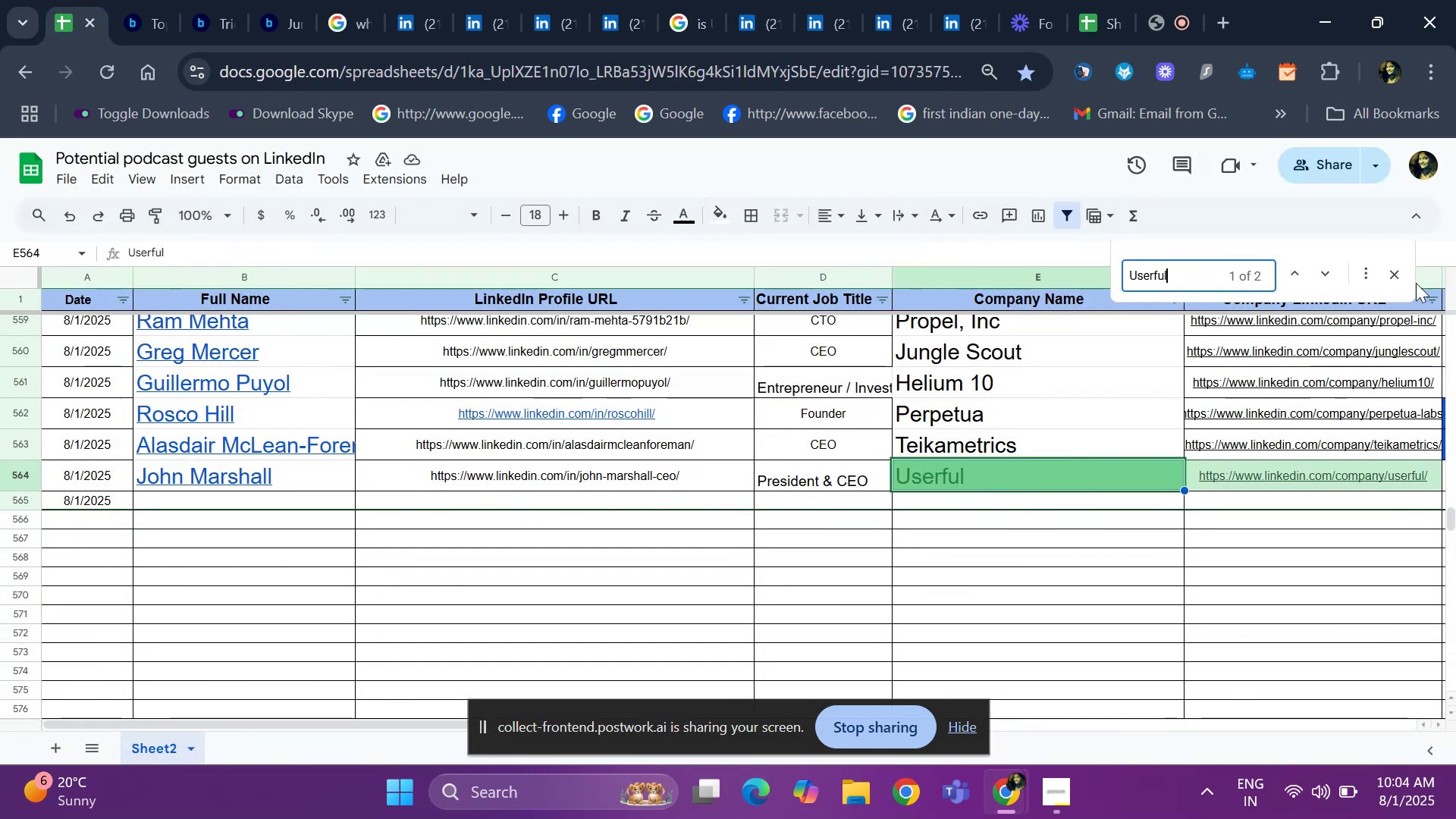 
left_click([1401, 278])
 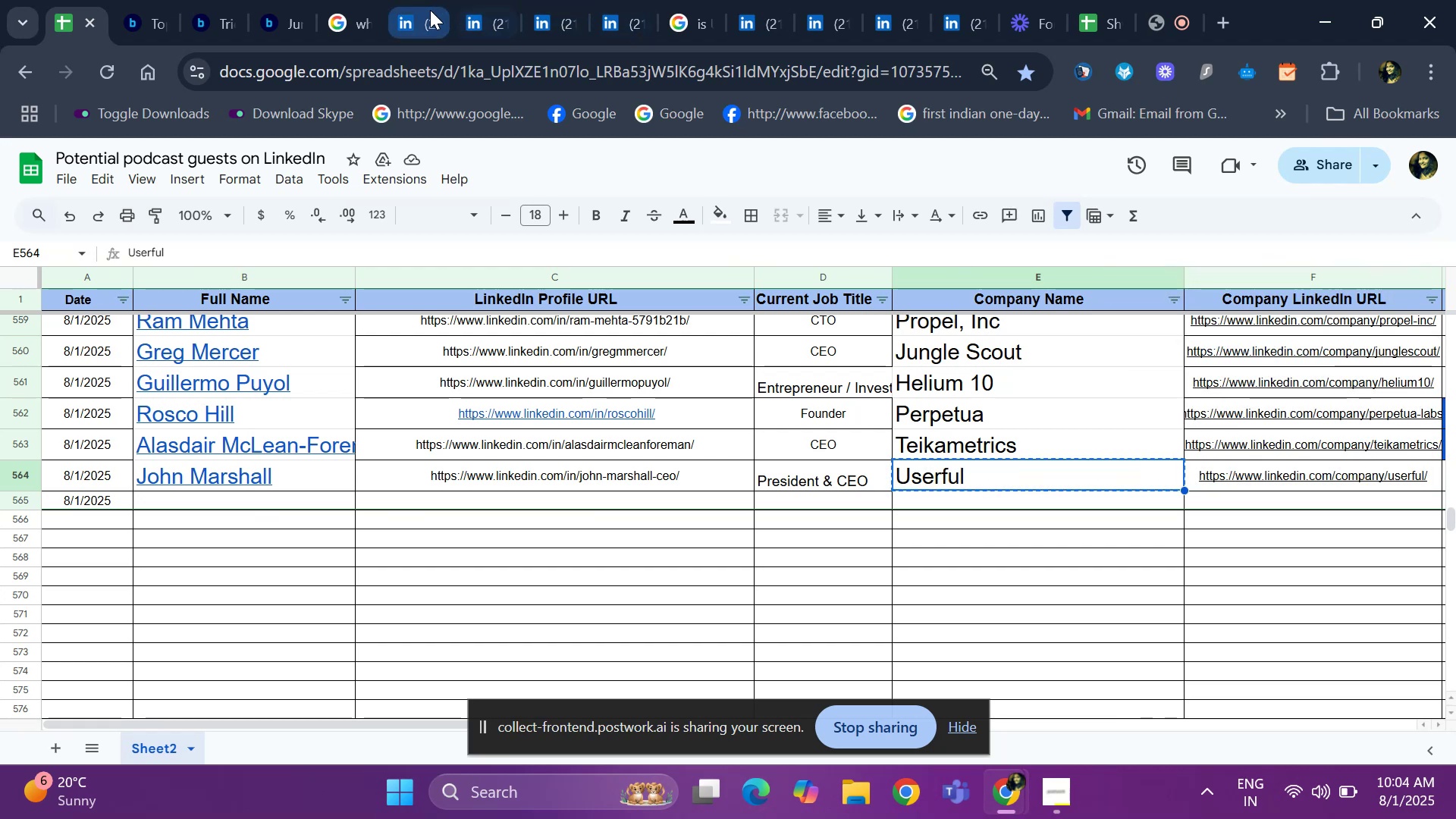 
left_click([345, 15])
 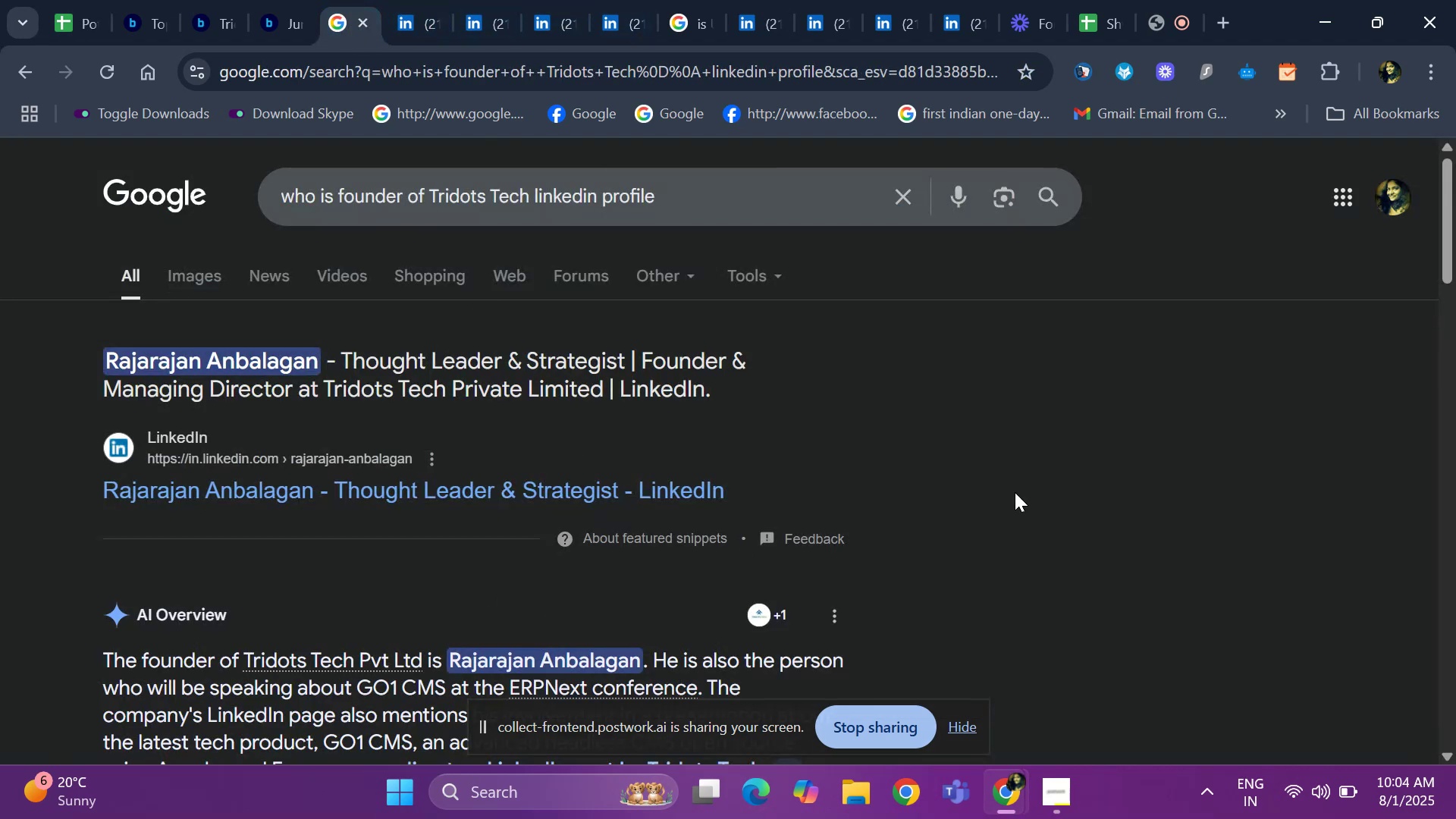 
left_click_drag(start_coordinate=[1455, 266], to_coordinate=[1455, 326])
 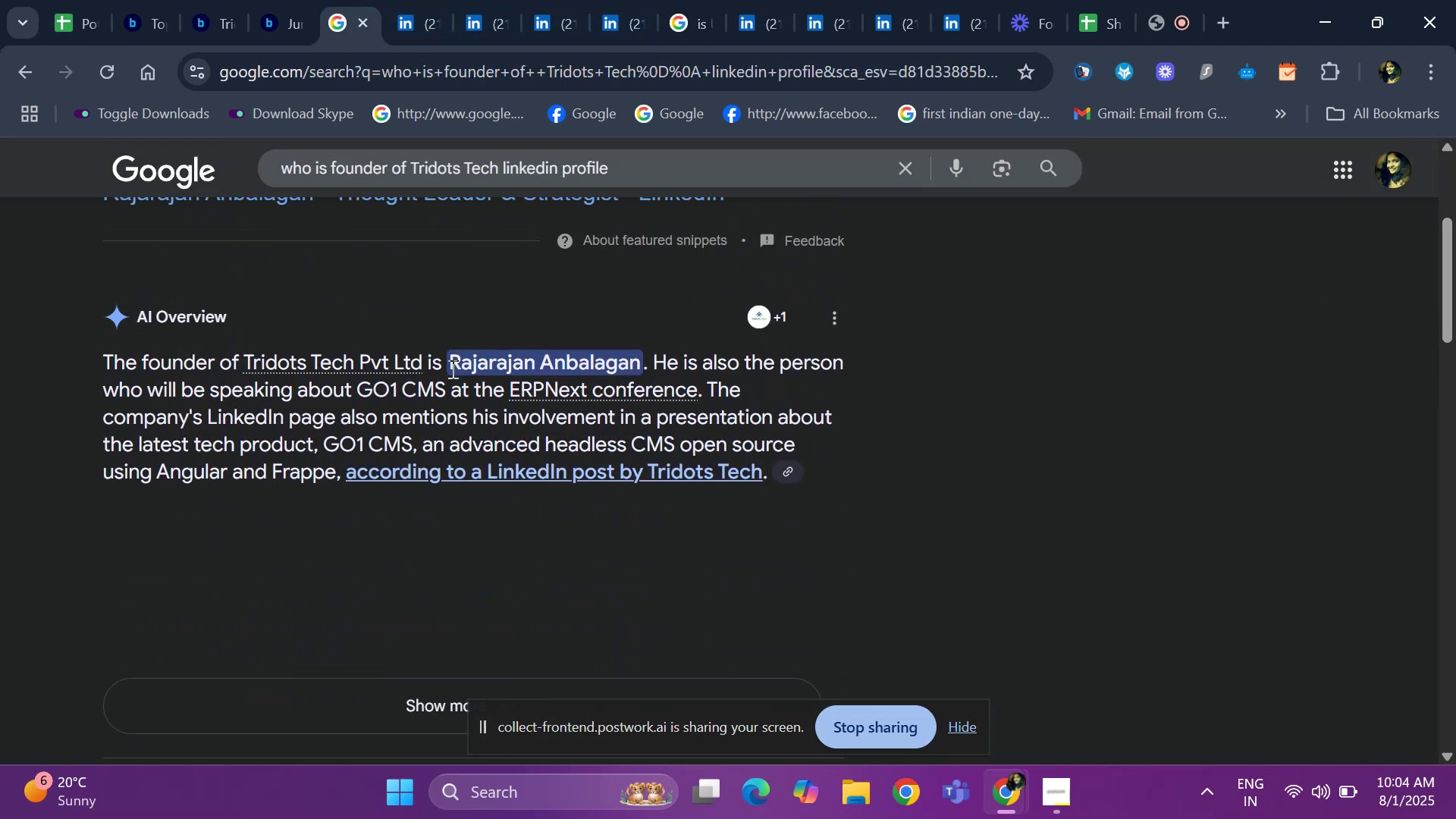 
left_click_drag(start_coordinate=[451, 369], to_coordinate=[642, 361])
 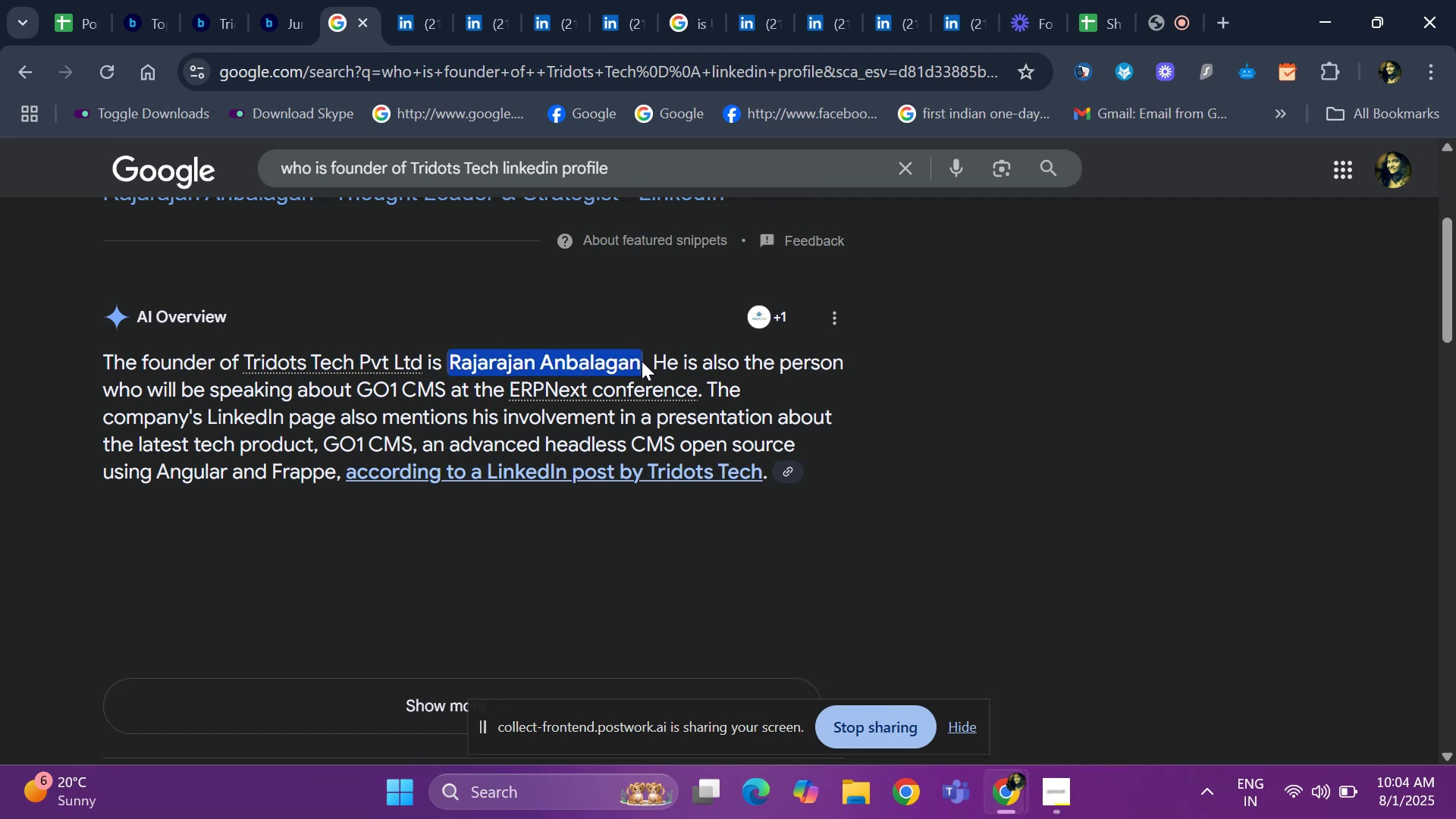 
key(Control+ControlLeft)
 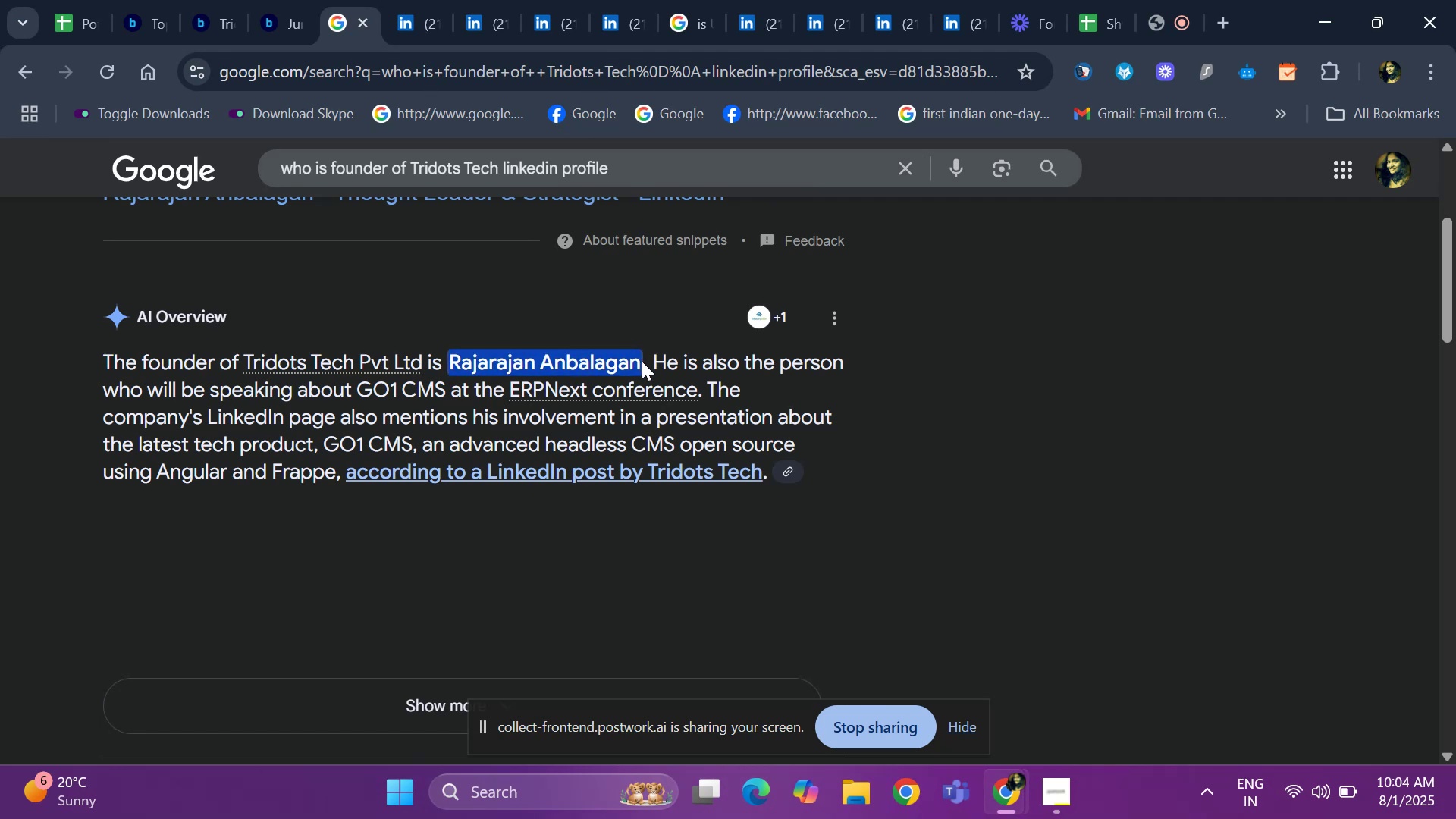 
key(Control+C)
 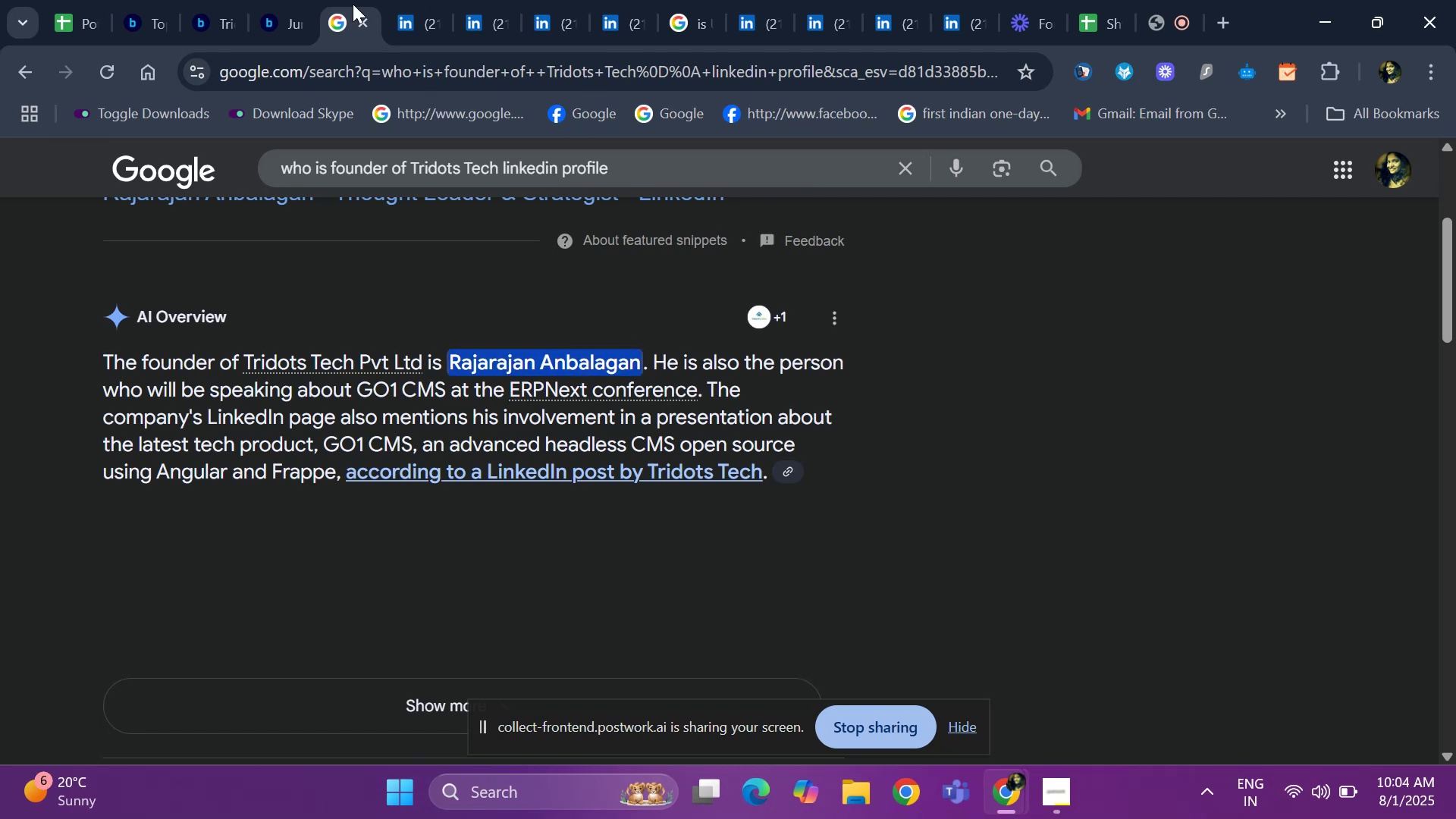 
left_click([437, 20])
 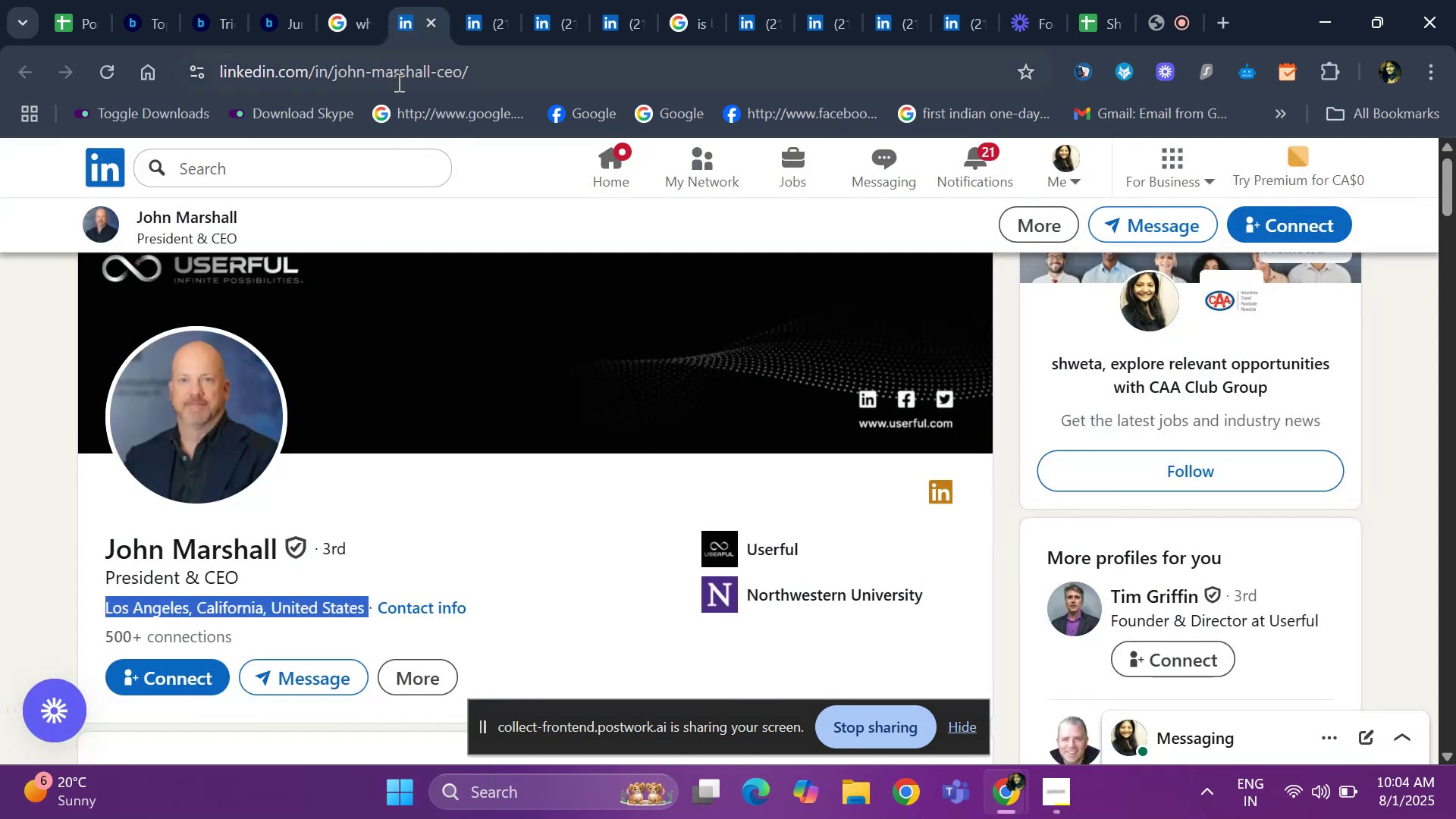 
left_click([349, 152])
 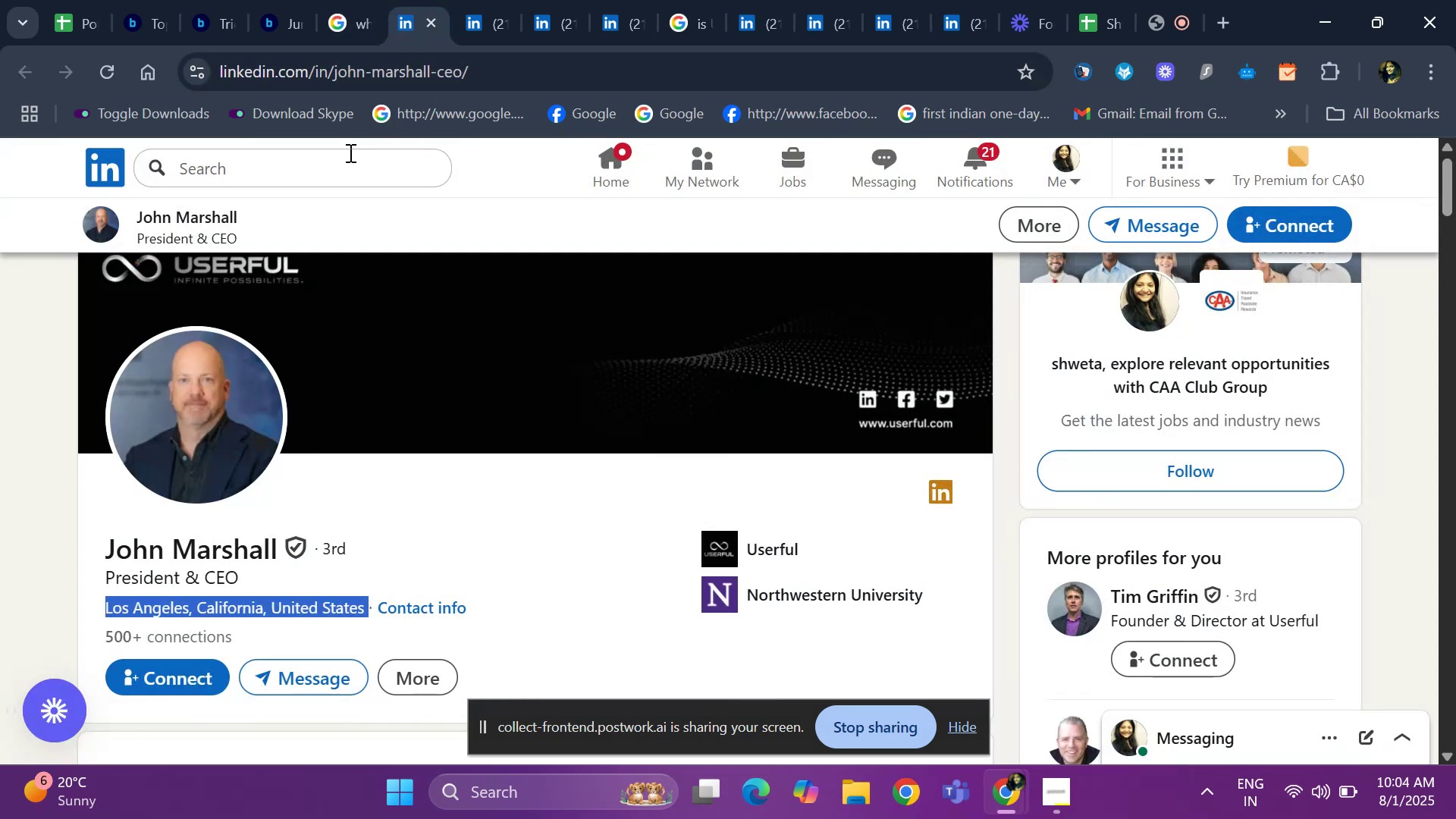 
key(Control+ControlLeft)
 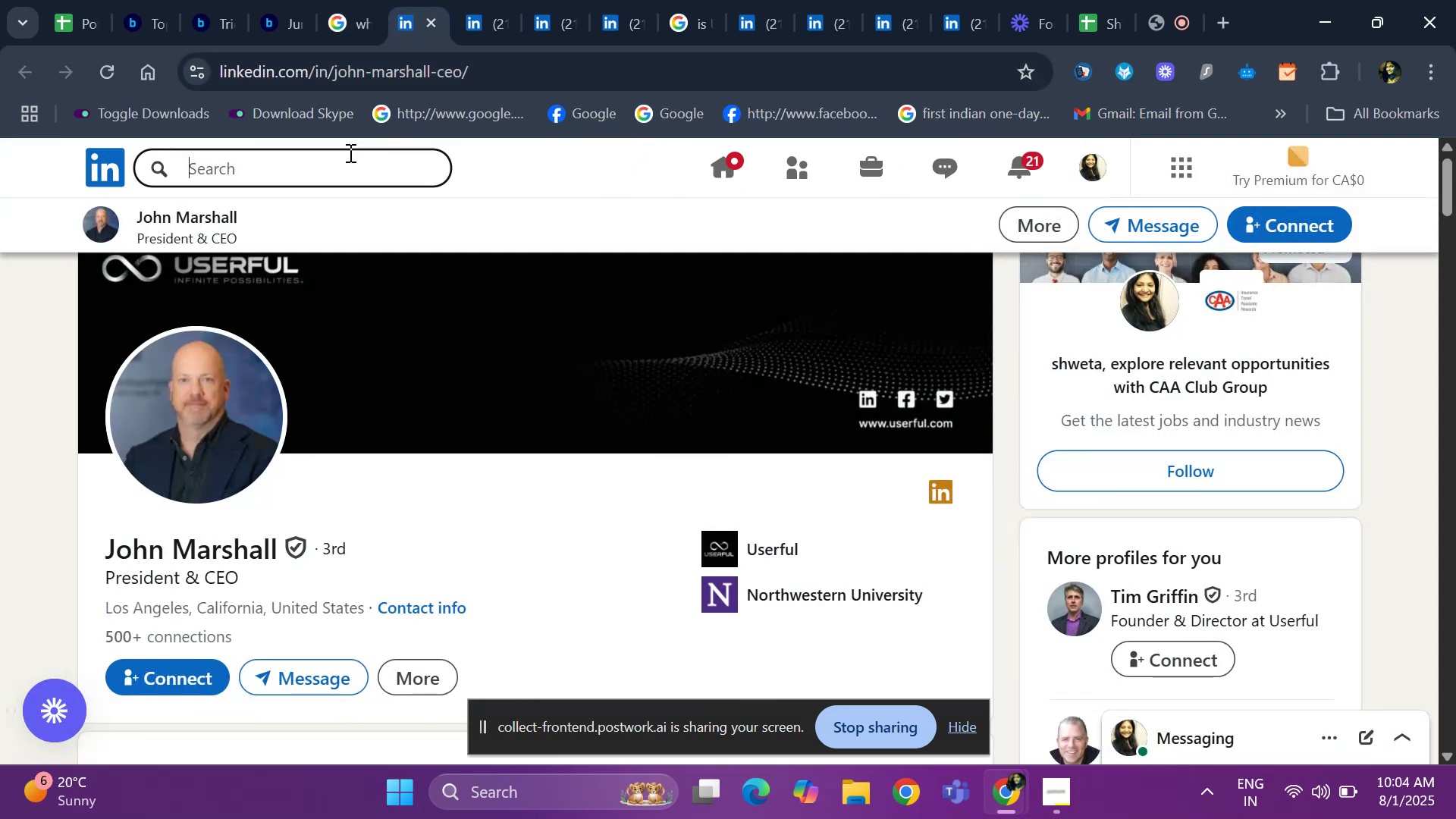 
key(Control+V)
 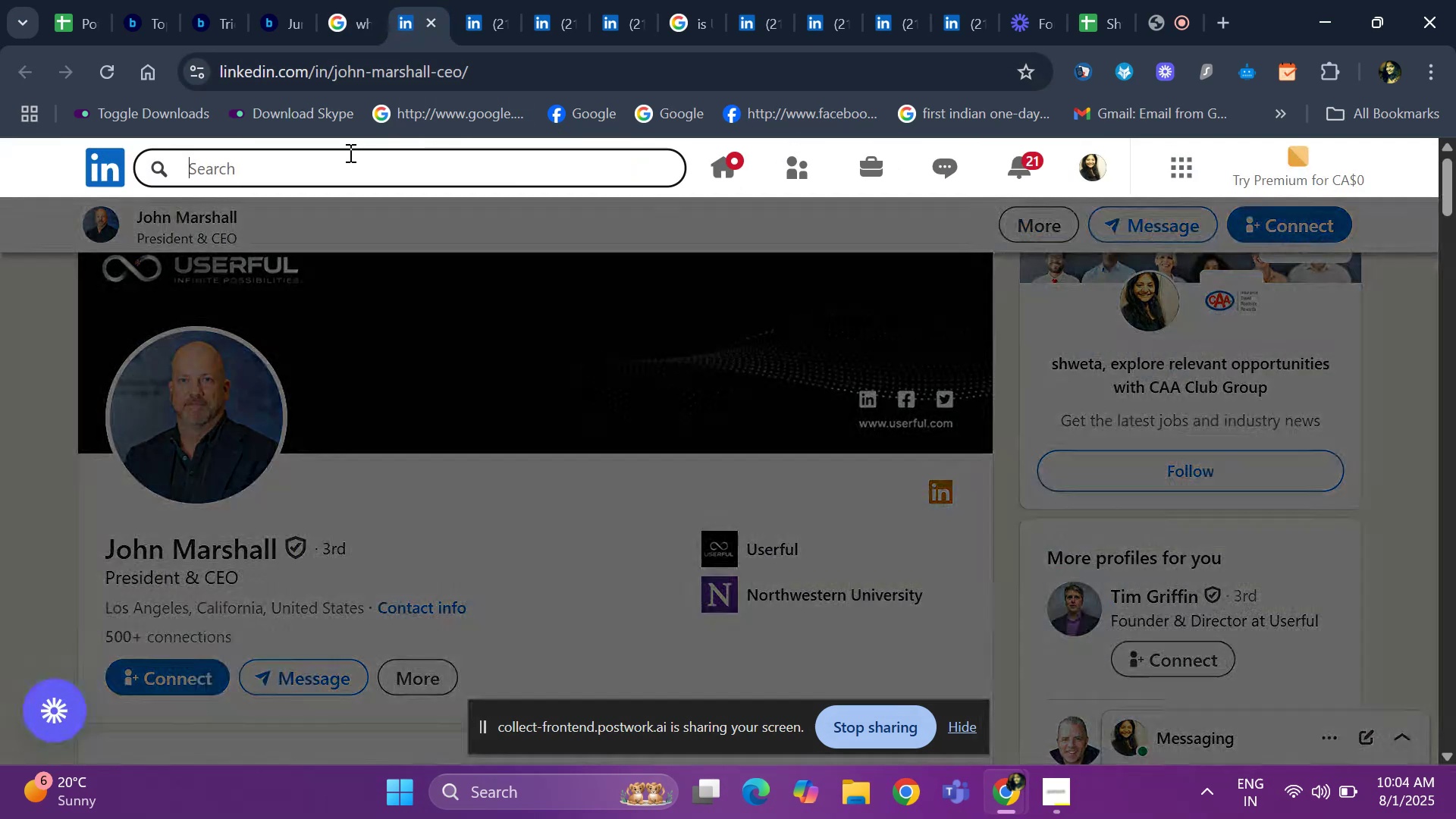 
key(Enter)
 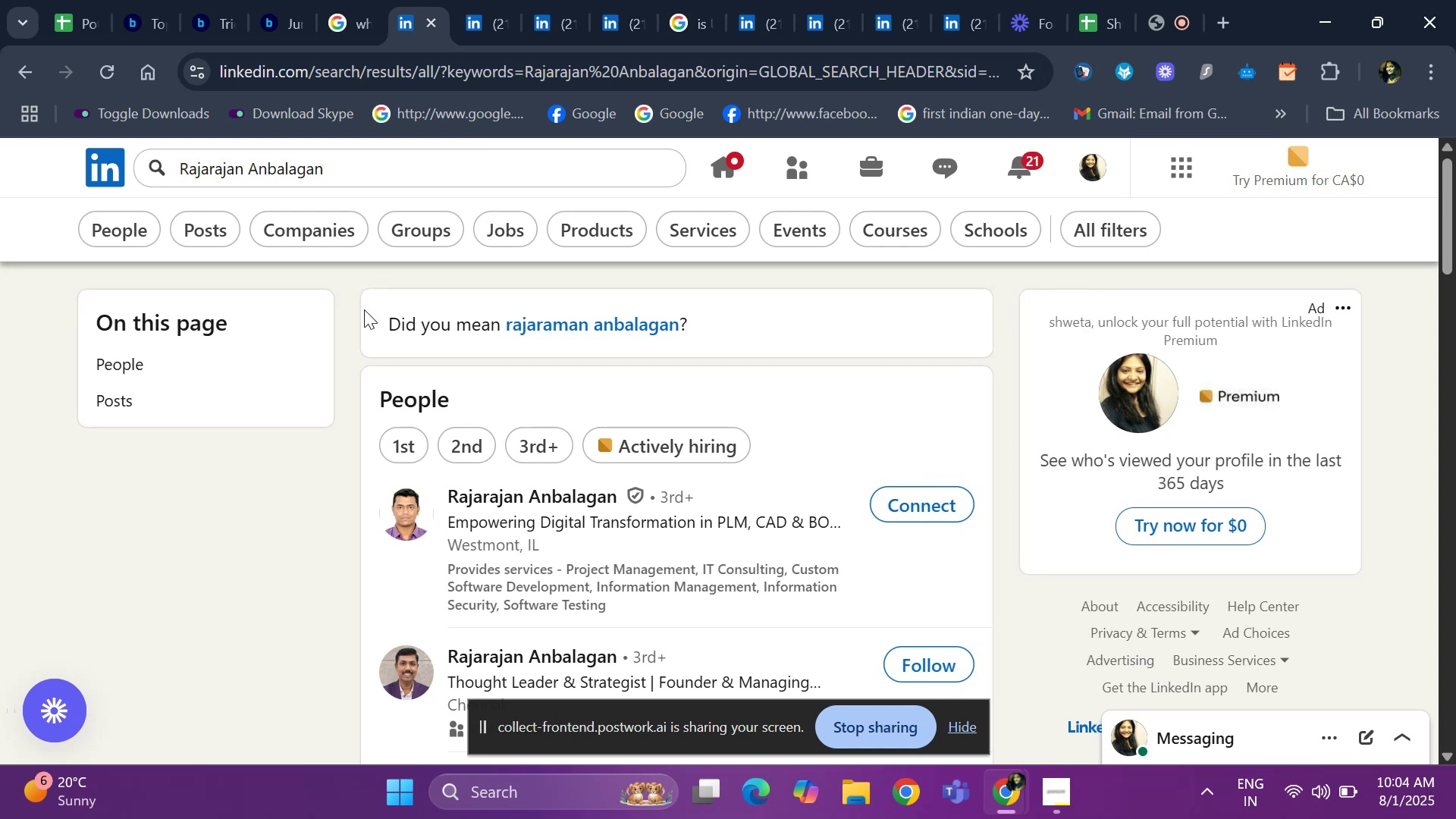 
wait(7.09)
 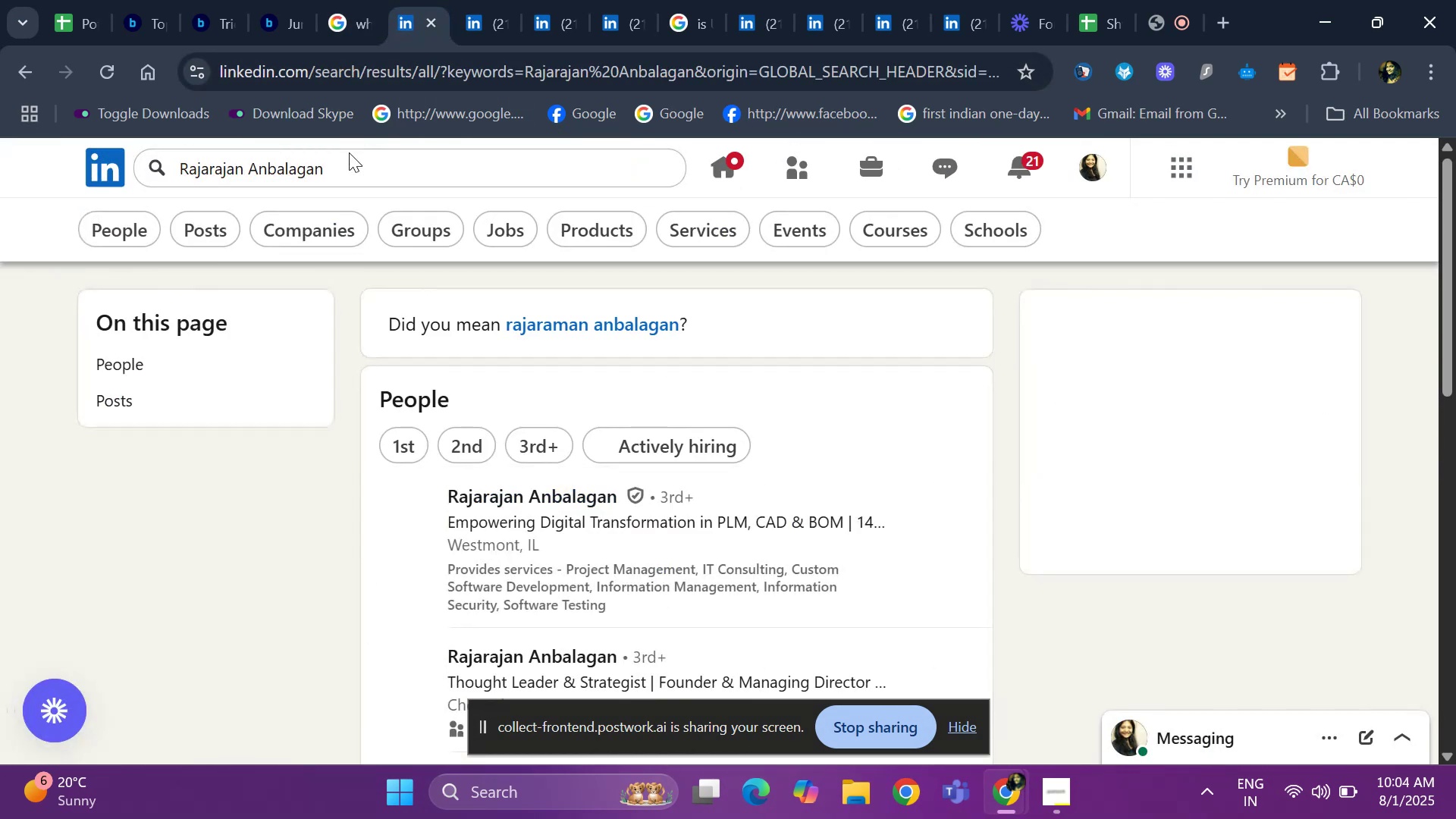 
left_click([530, 647])
 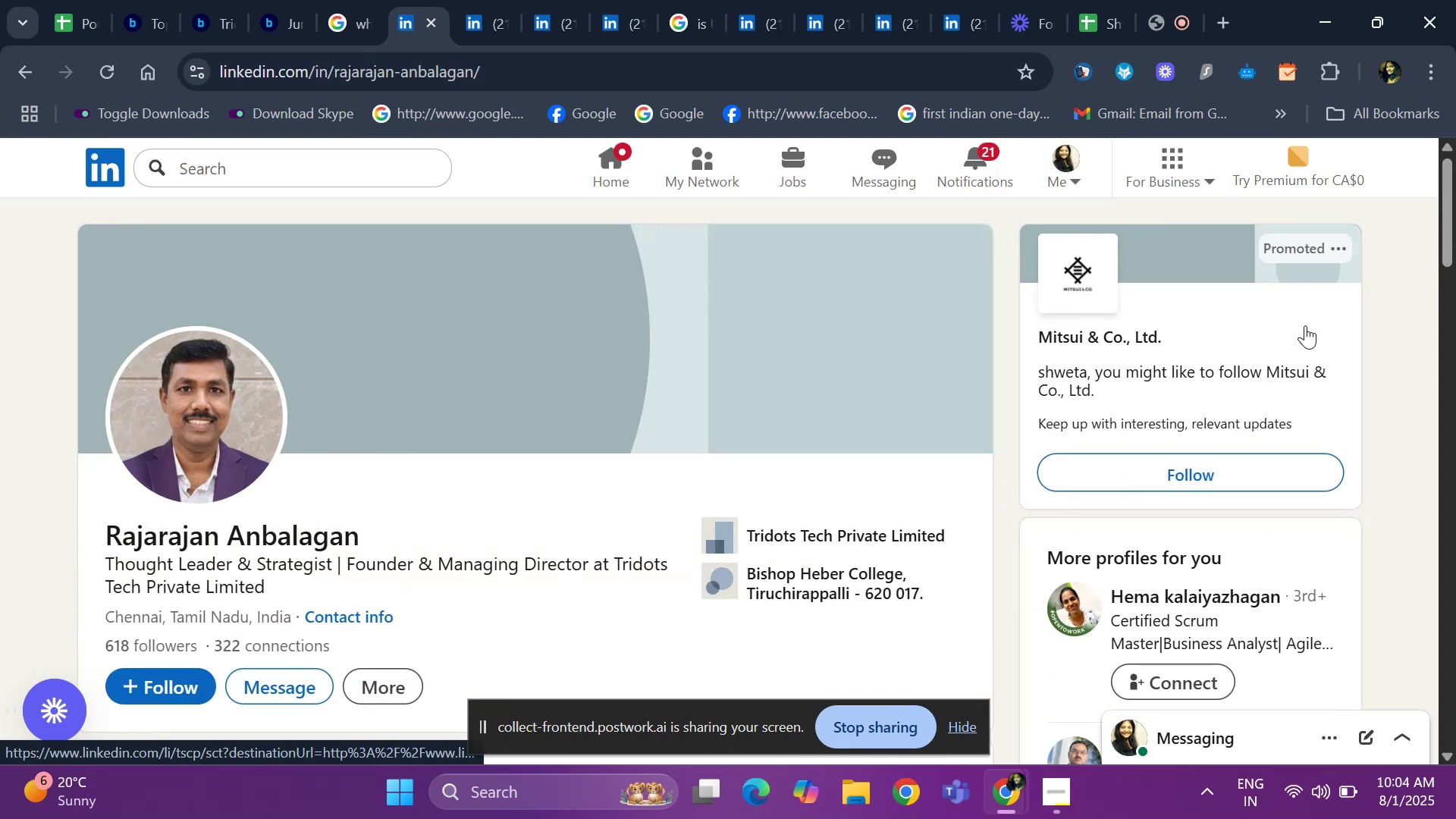 
wait(6.06)
 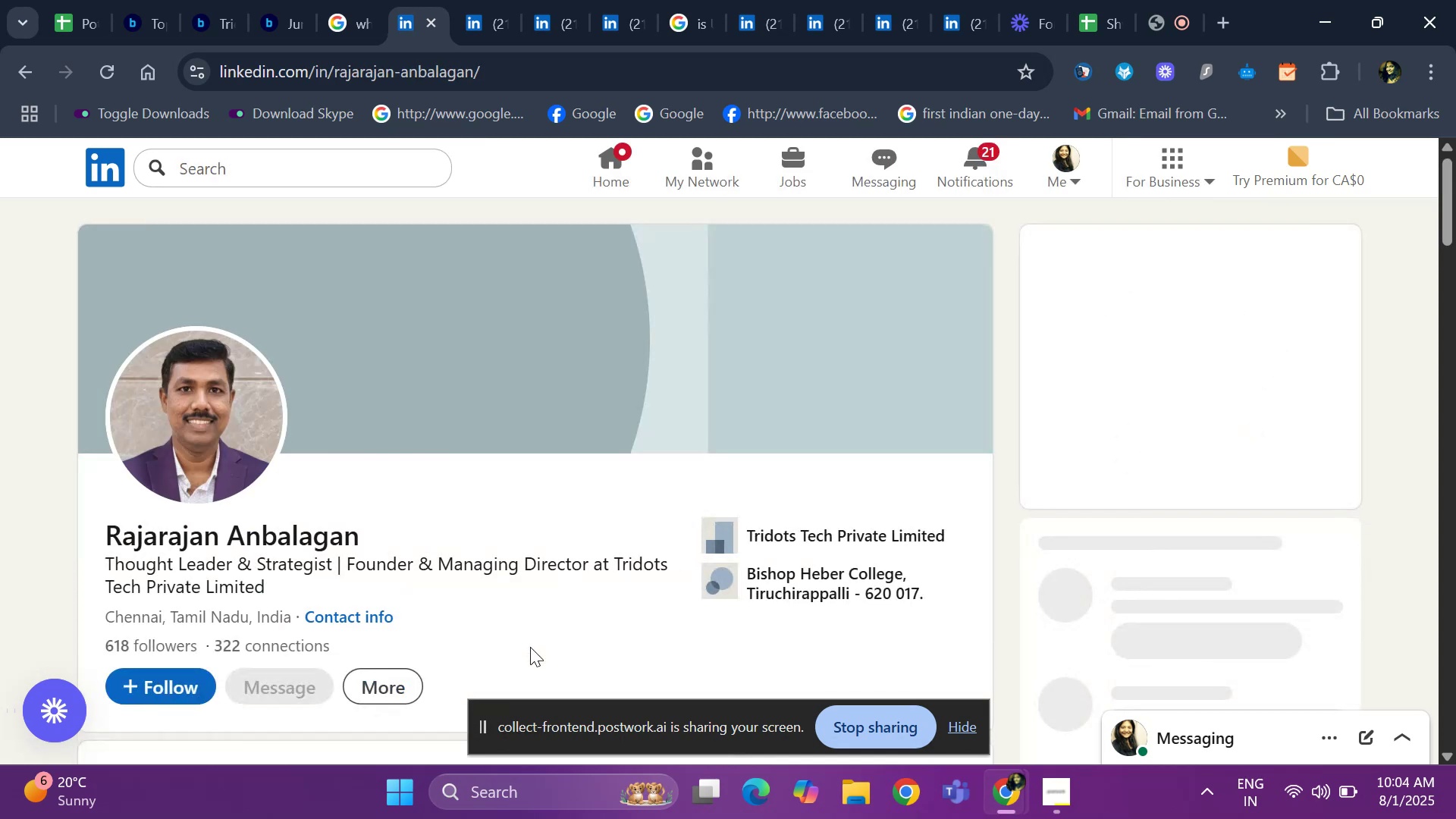 
left_click_drag(start_coordinate=[1451, 236], to_coordinate=[1455, 472])
 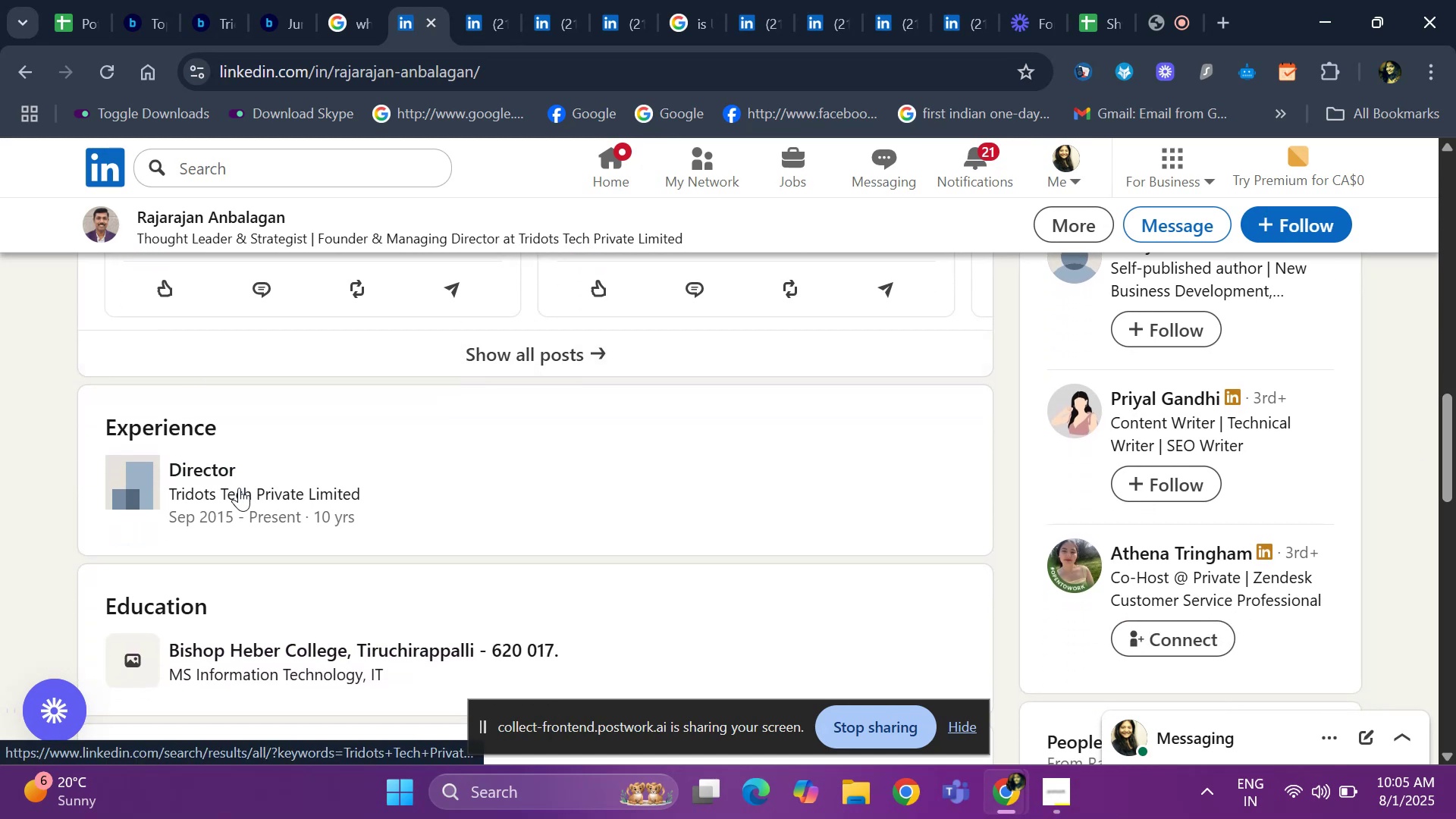 
left_click([239, 486])
 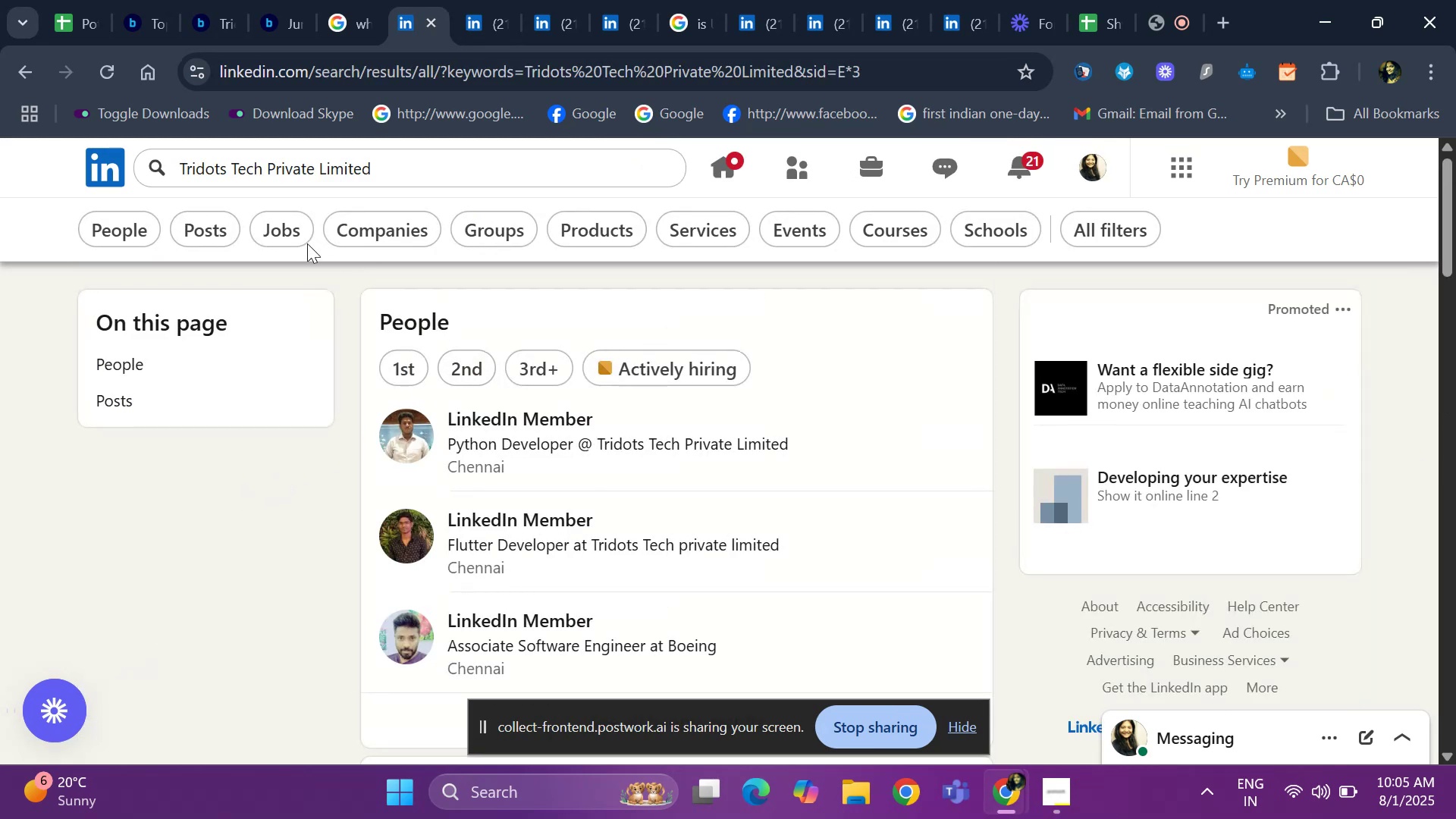 
left_click([346, 224])
 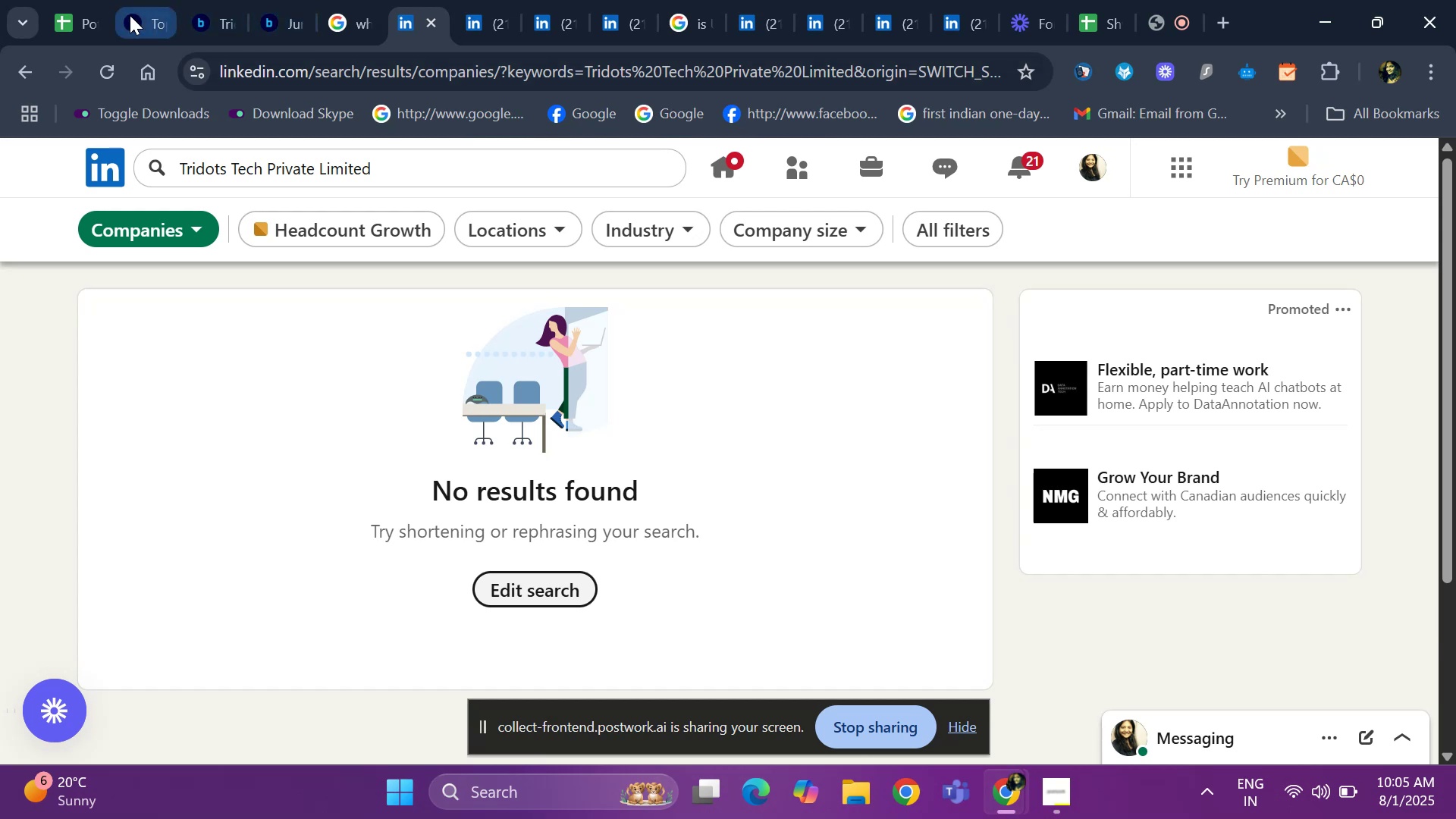 
left_click([139, 24])
 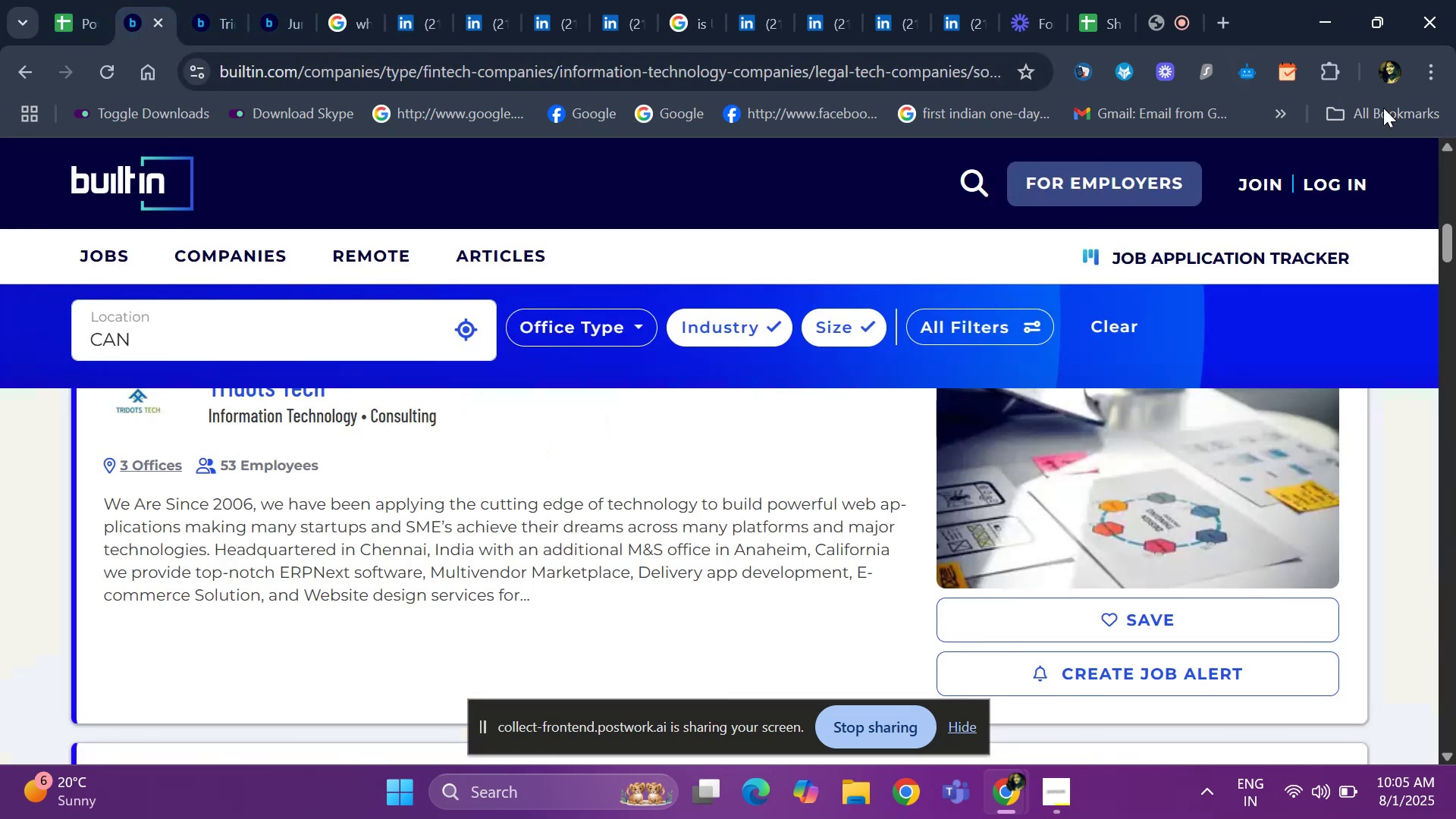 
left_click_drag(start_coordinate=[1455, 253], to_coordinate=[1455, 282])
 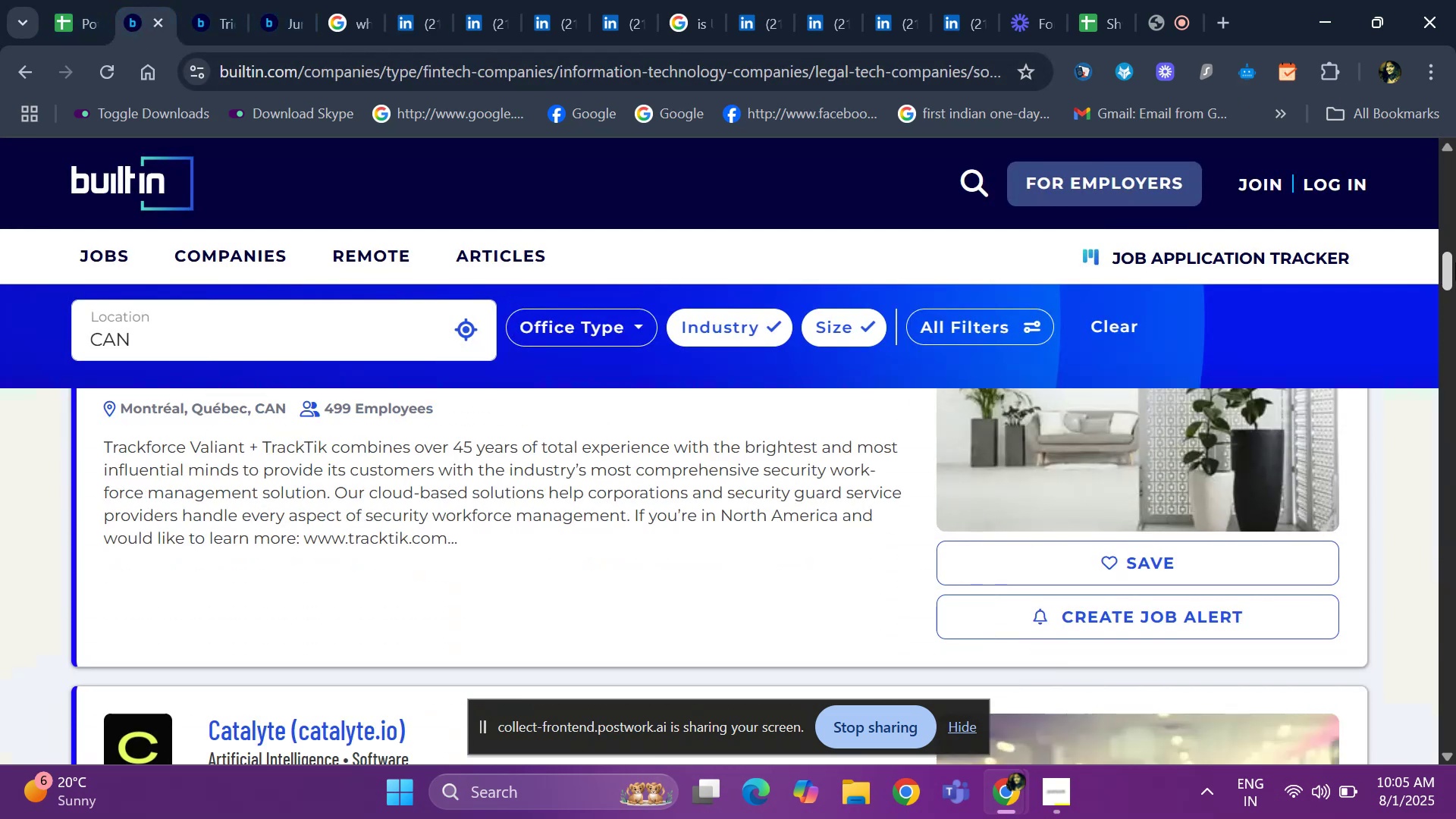 
left_click_drag(start_coordinate=[1442, 261], to_coordinate=[1455, 253])
 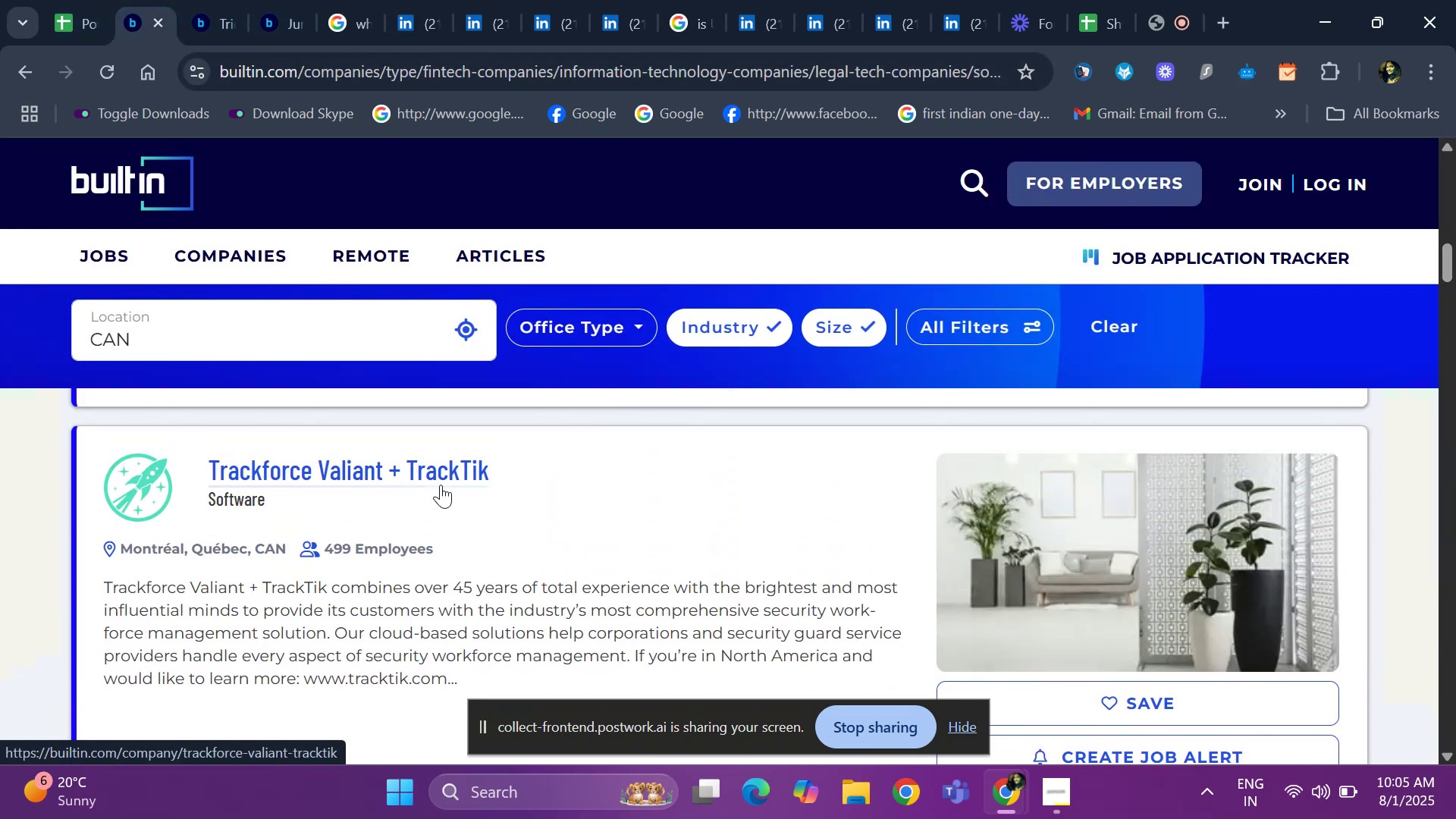 
key(Space)
 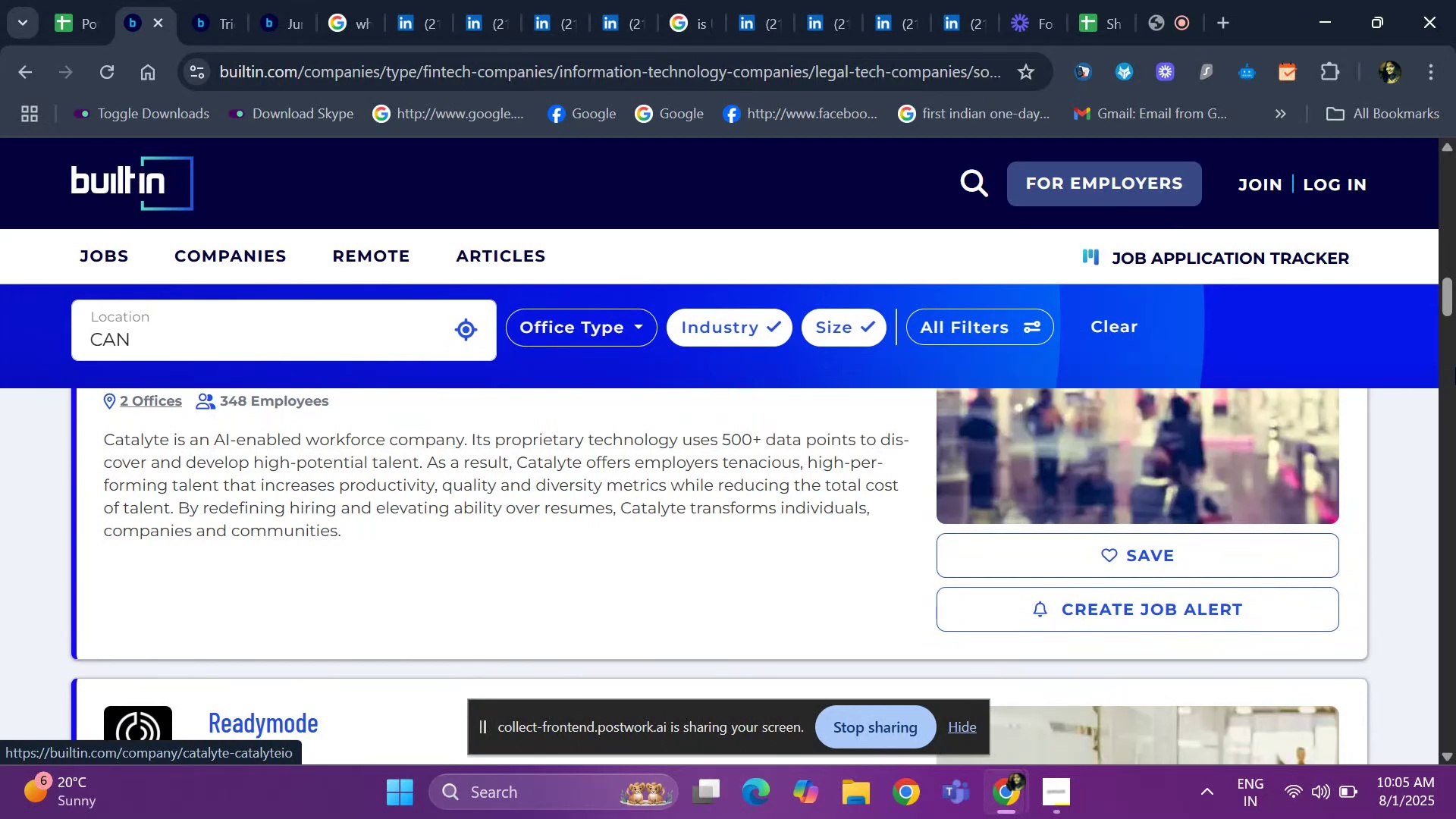 
left_click_drag(start_coordinate=[1448, 296], to_coordinate=[1455, 281])
 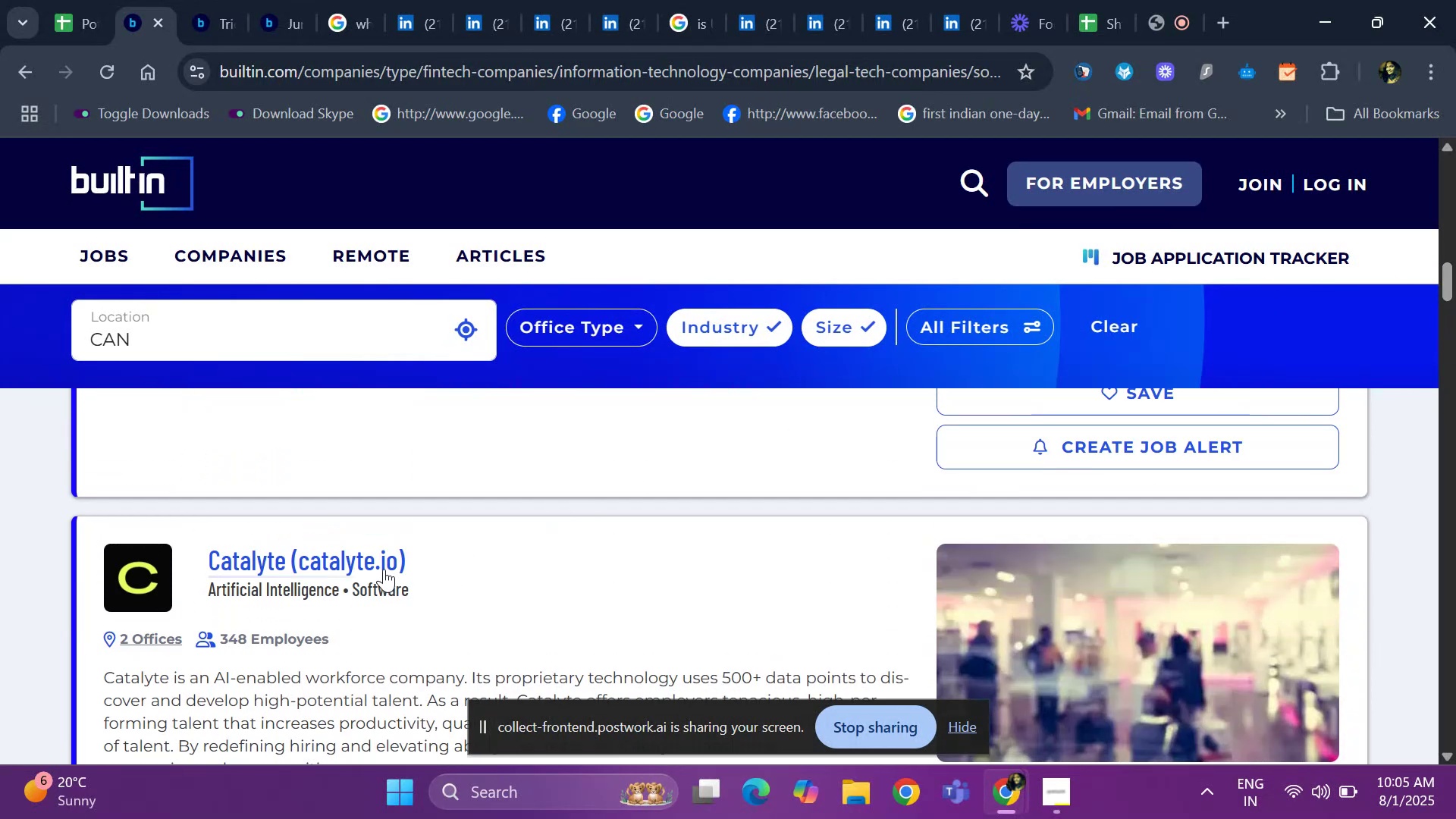 
right_click([384, 569])
 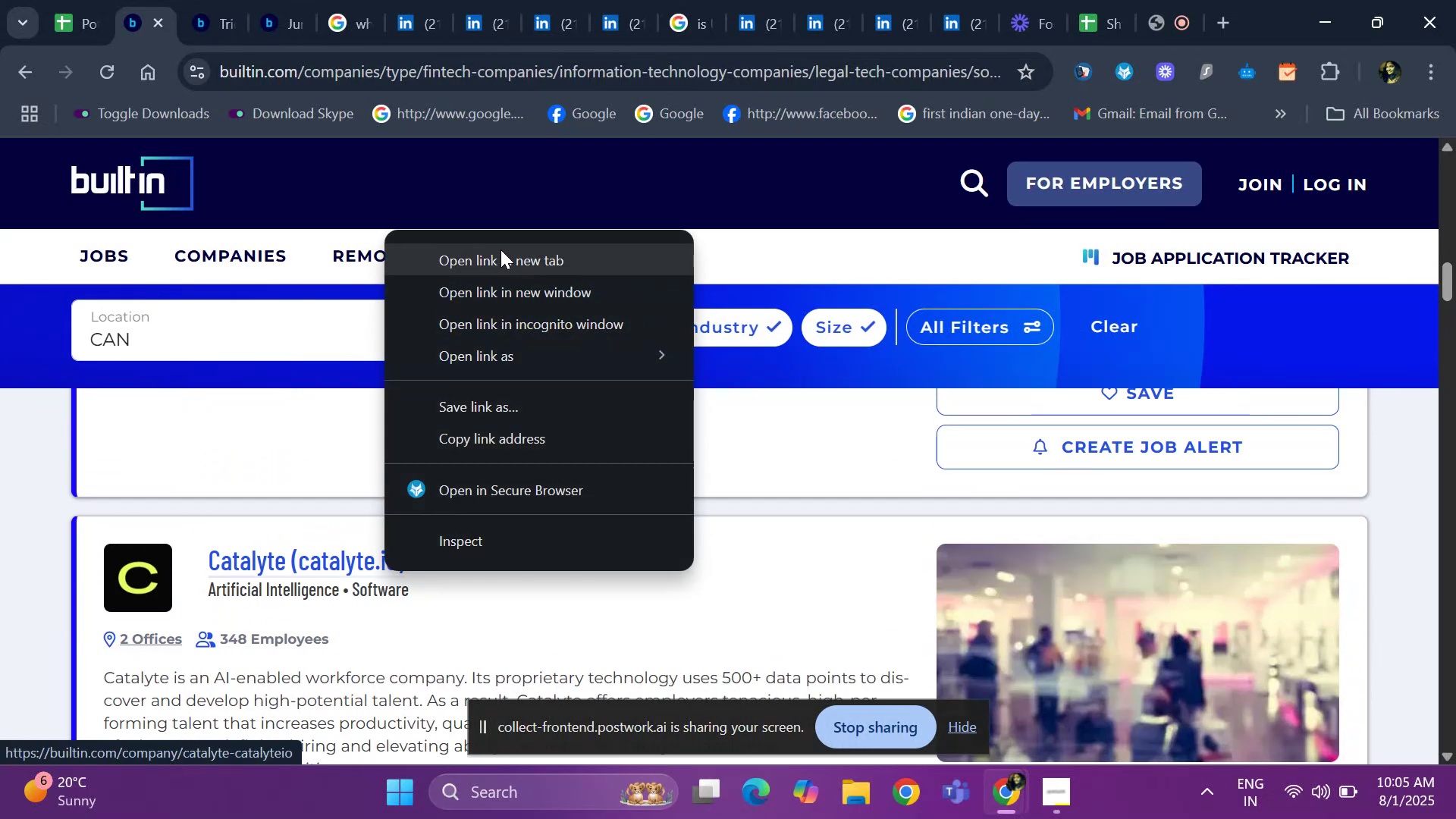 
left_click([497, 259])
 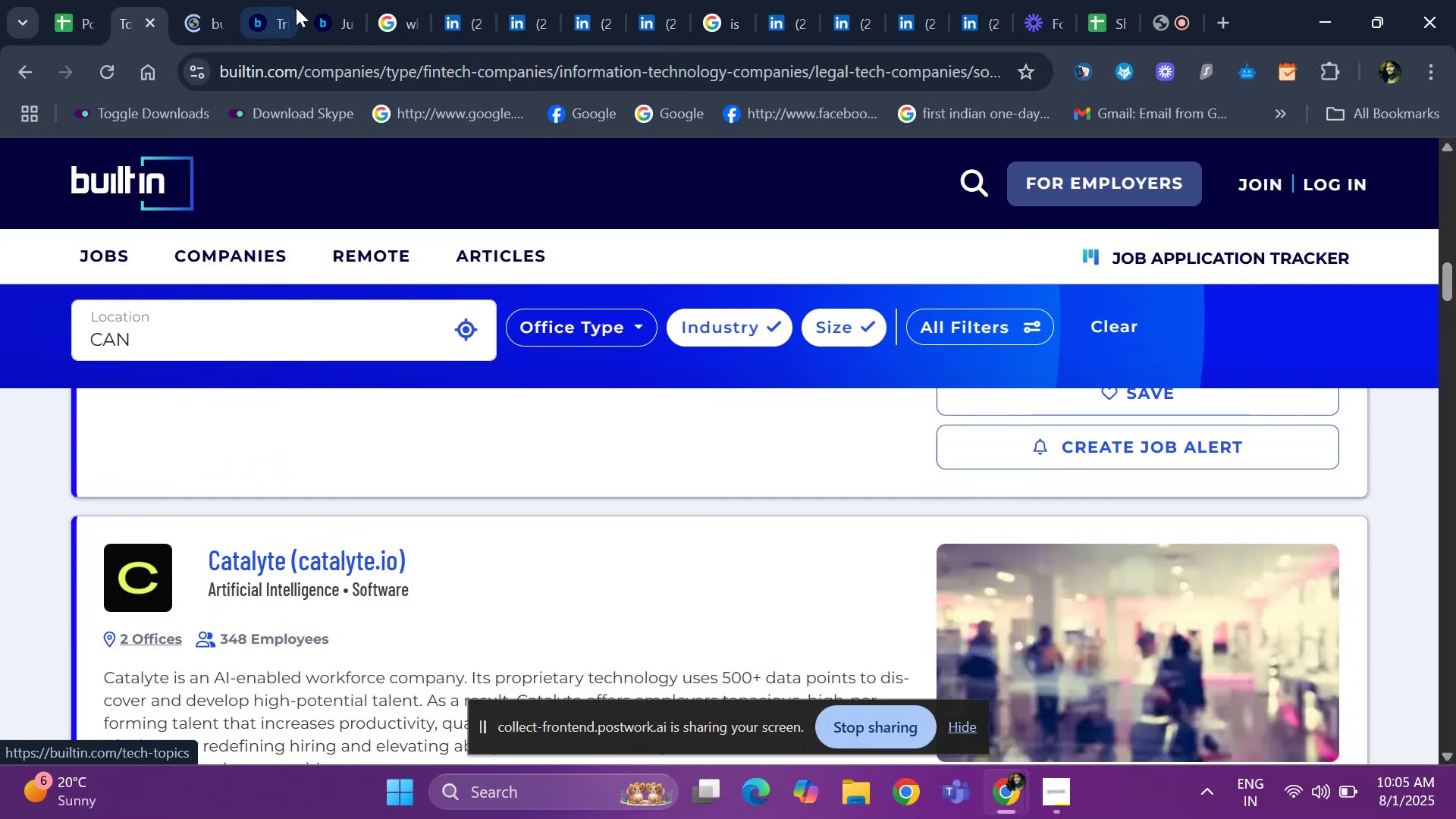 
left_click([281, 5])
 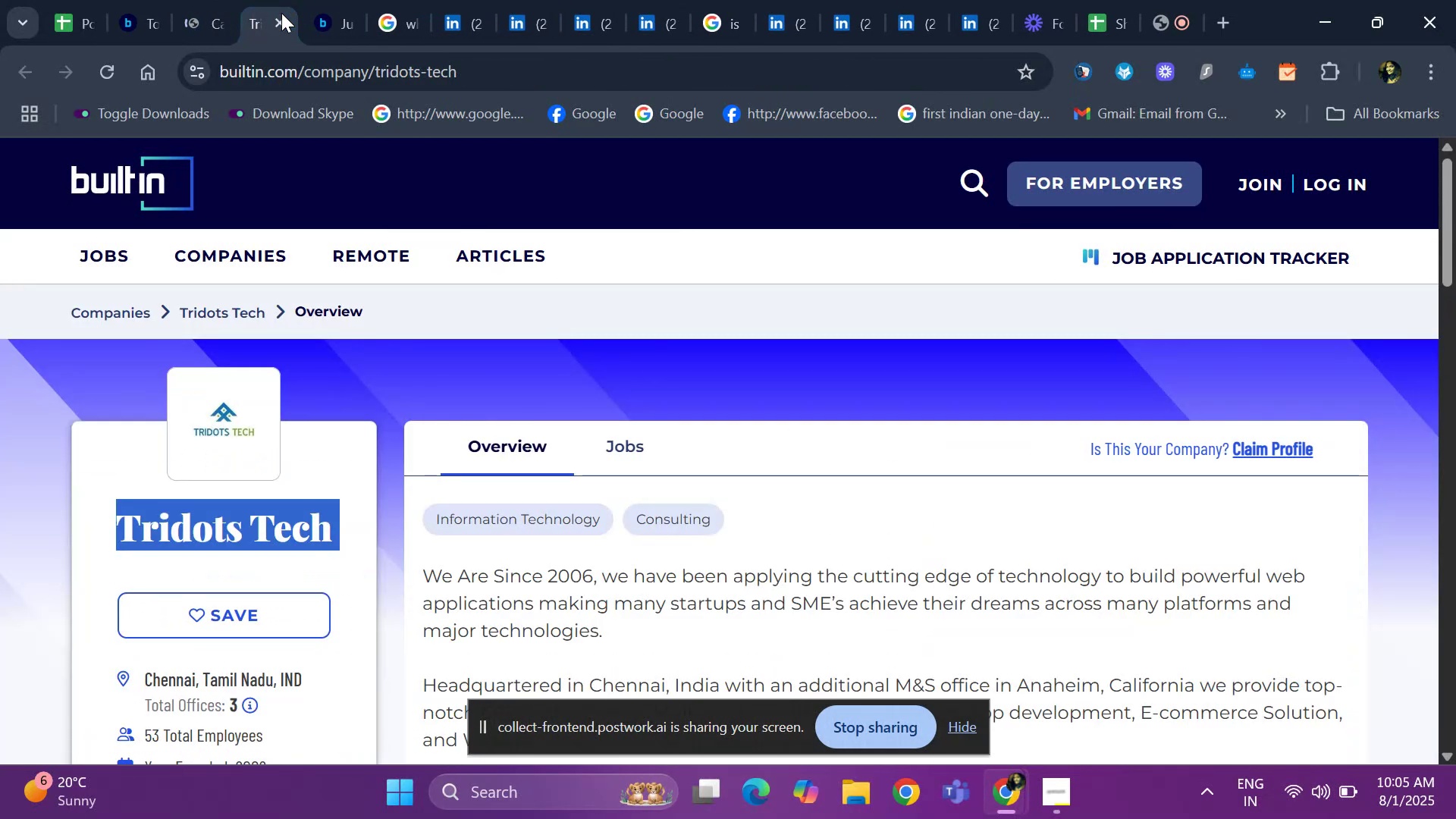 
left_click([281, 17])
 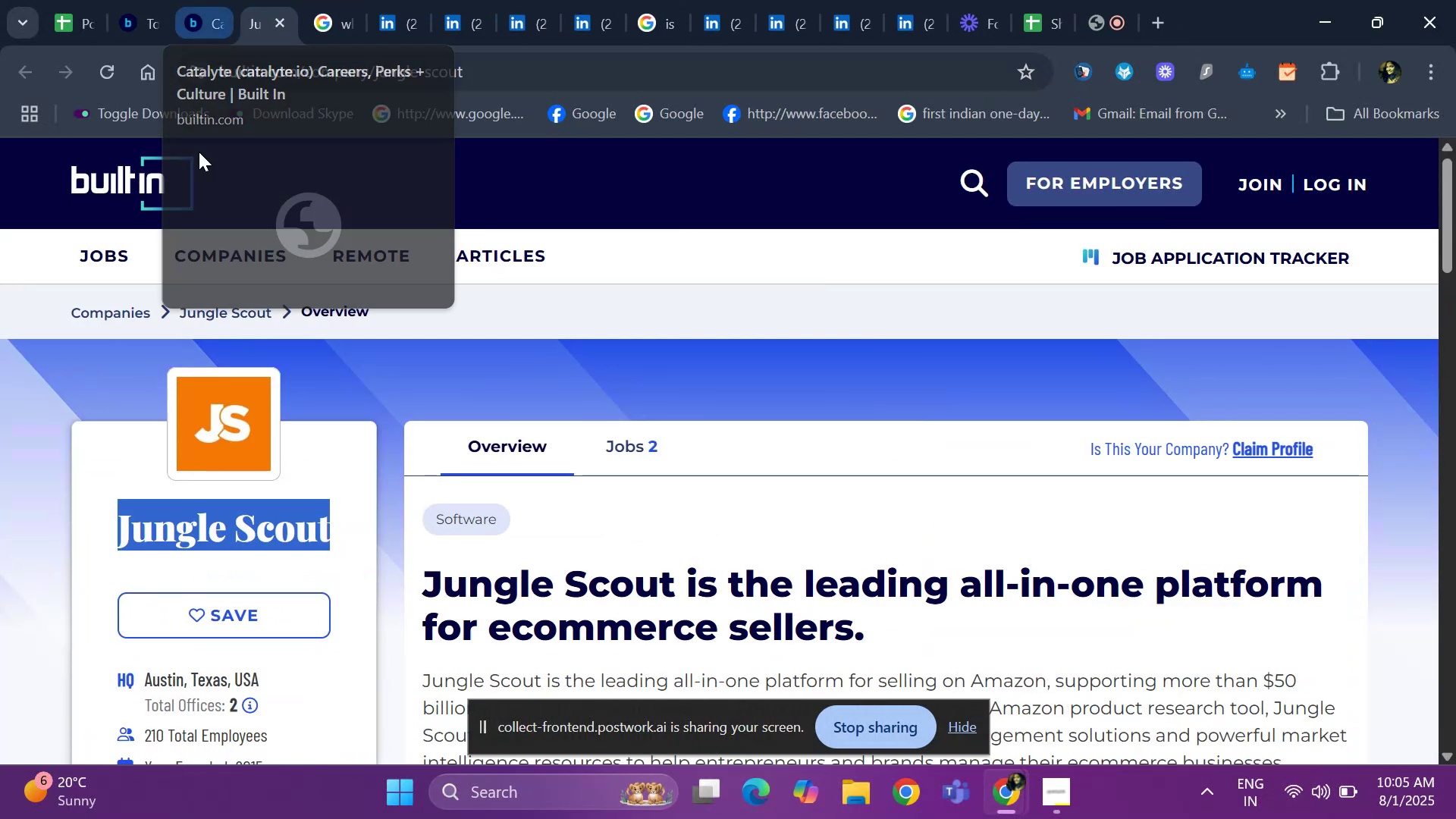 
left_click([104, 528])
 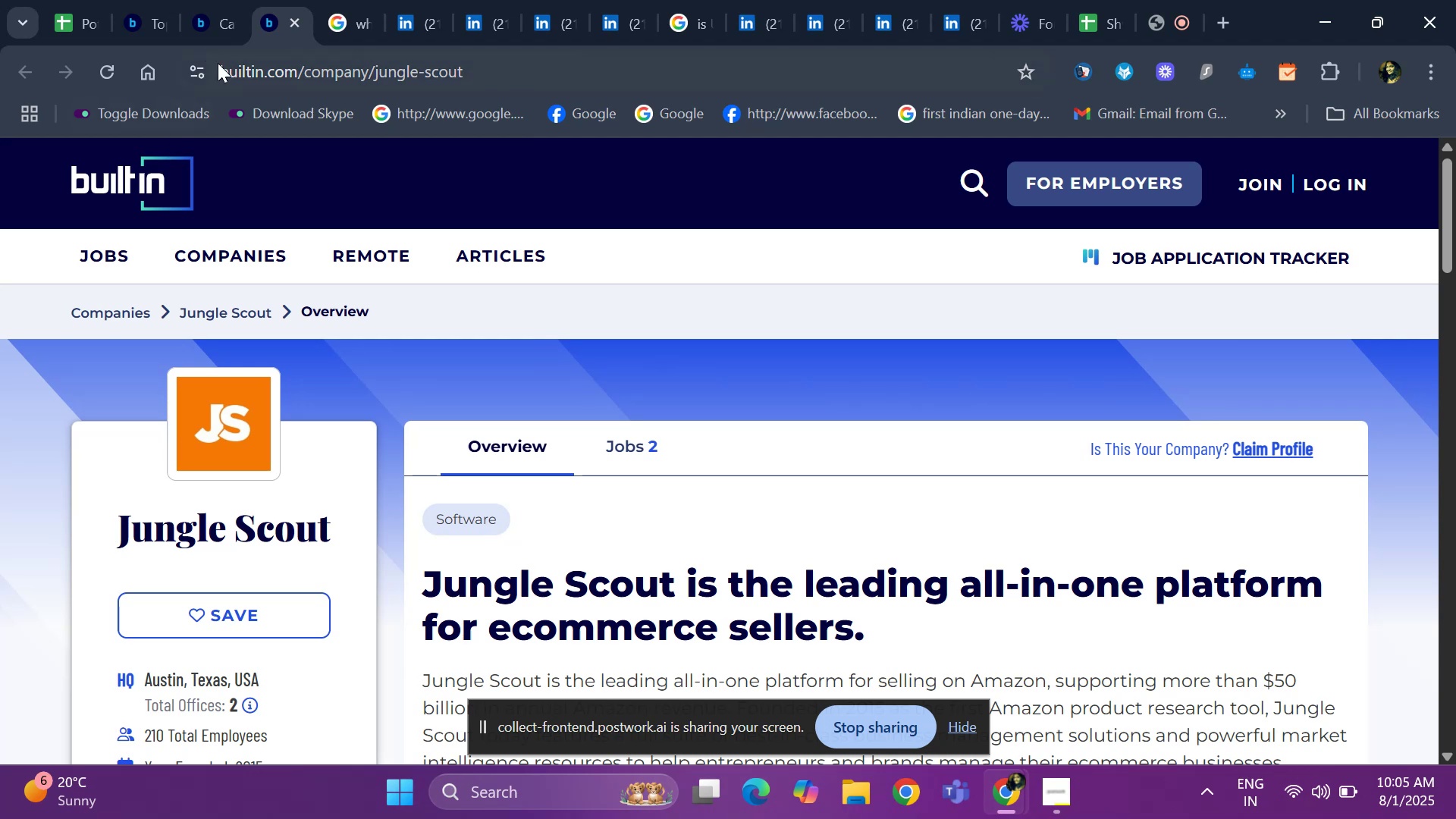 
left_click([200, 41])
 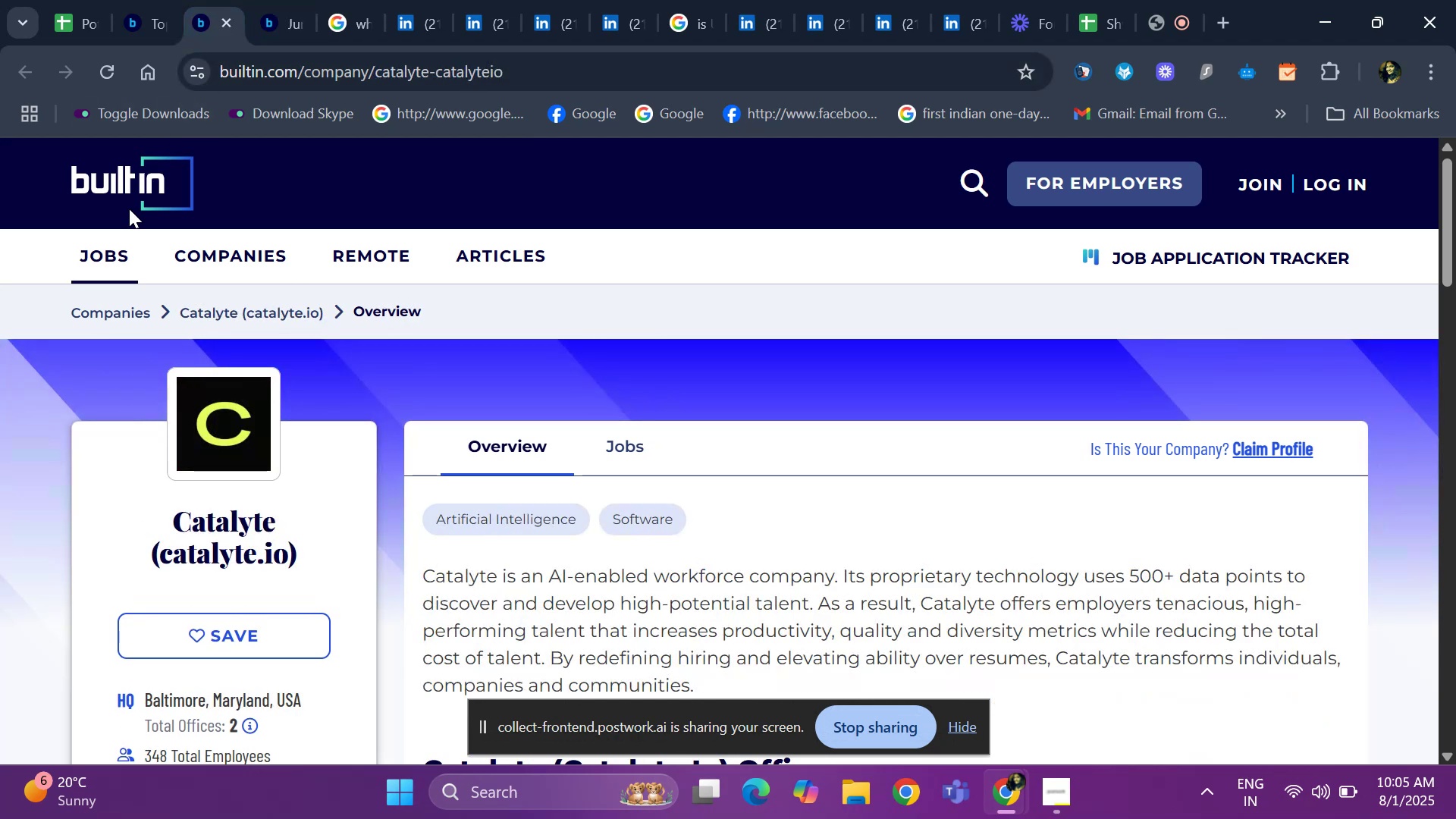 
left_click([143, 18])
 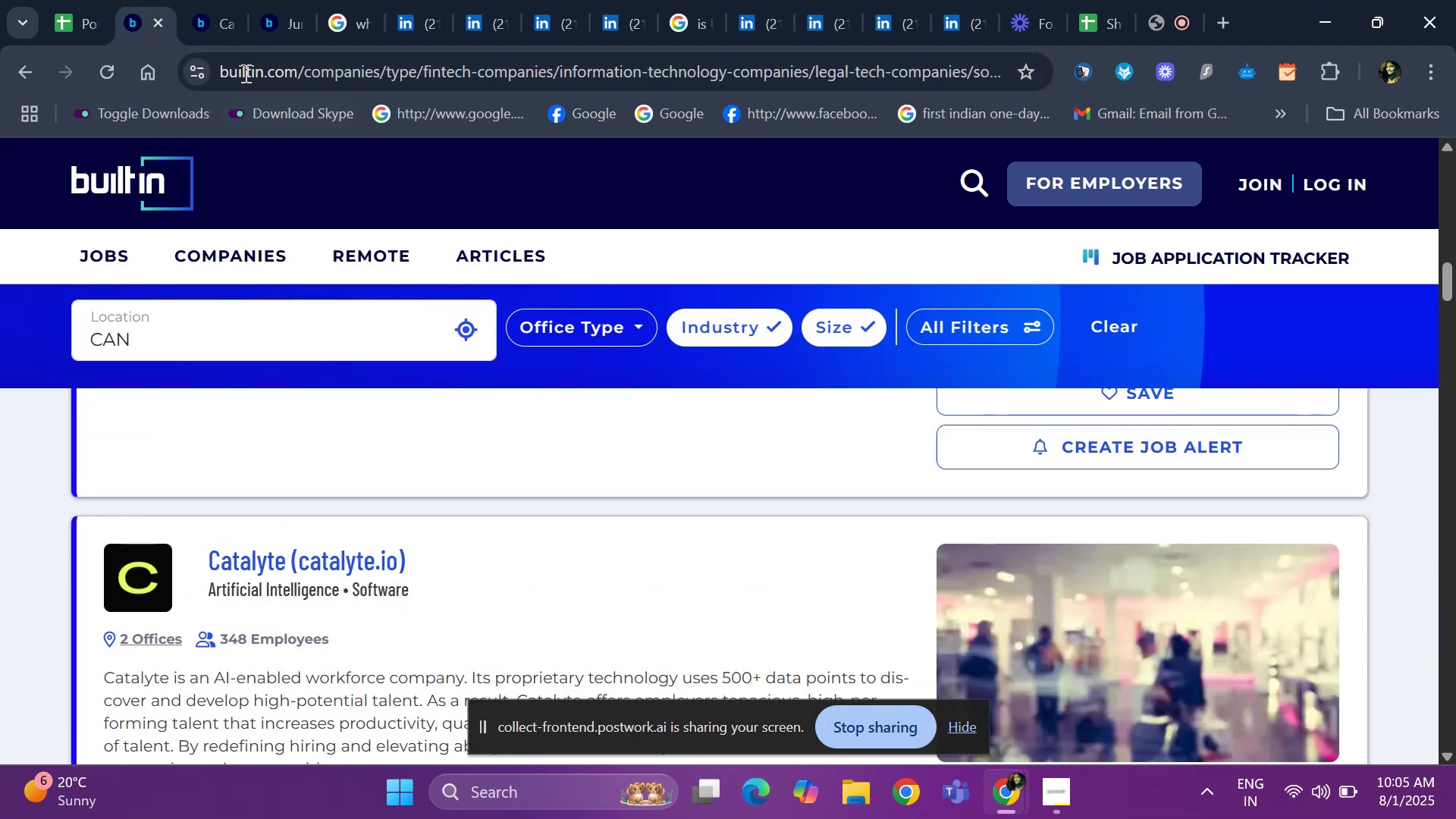 
left_click([202, 0])
 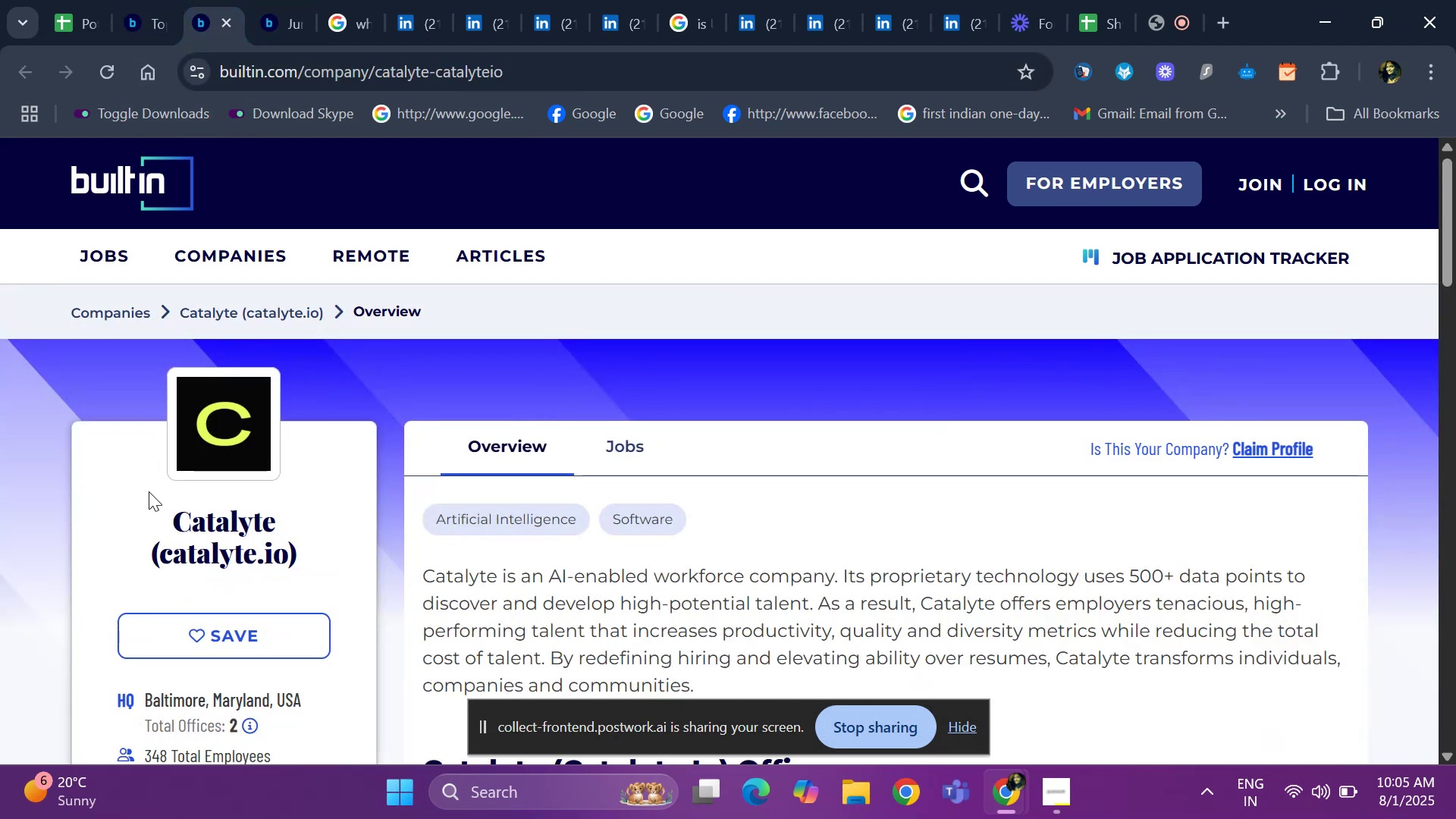 
left_click_drag(start_coordinate=[146, 500], to_coordinate=[322, 574])
 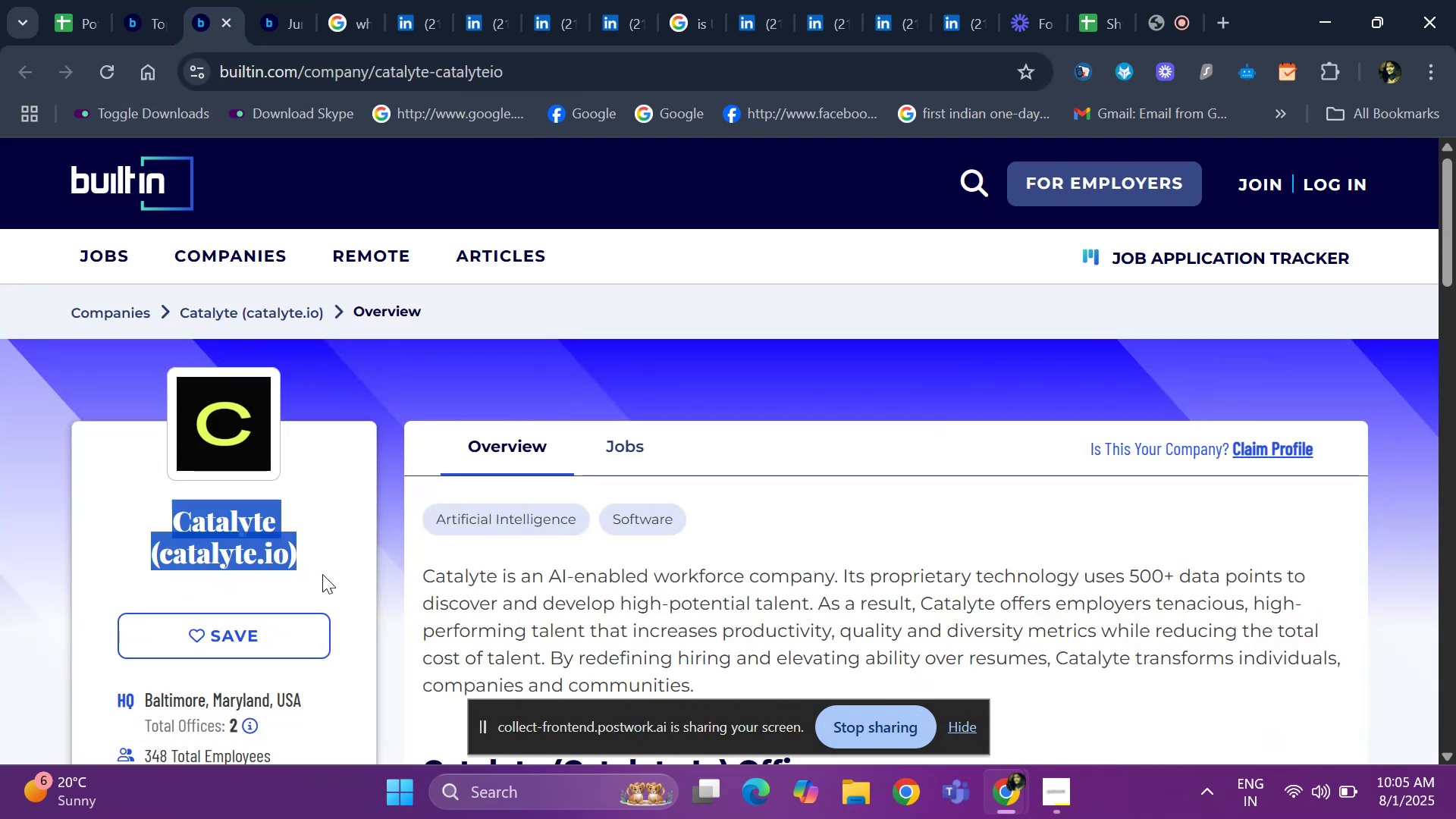 
key(Control+C)
 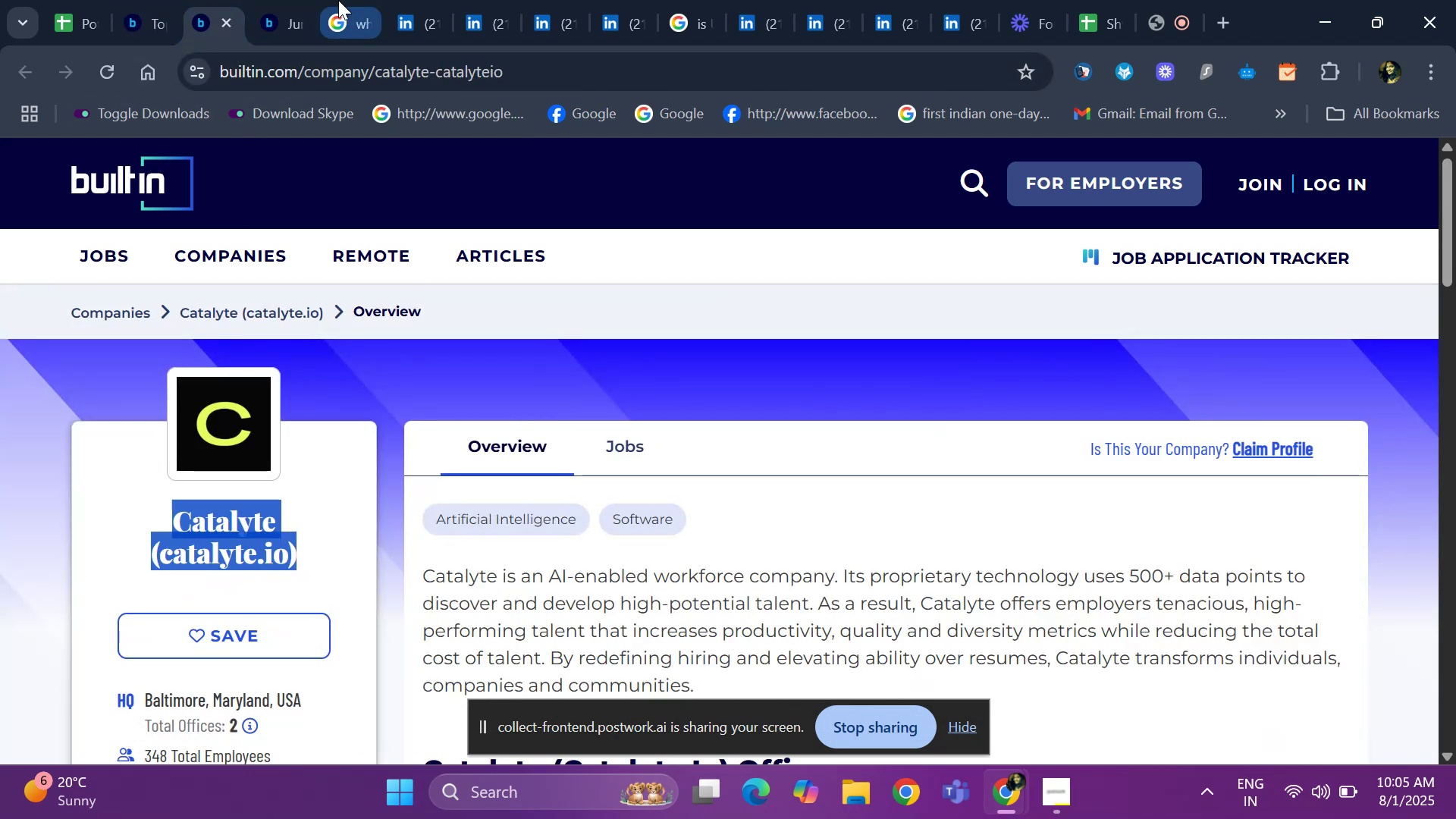 
left_click([323, 5])
 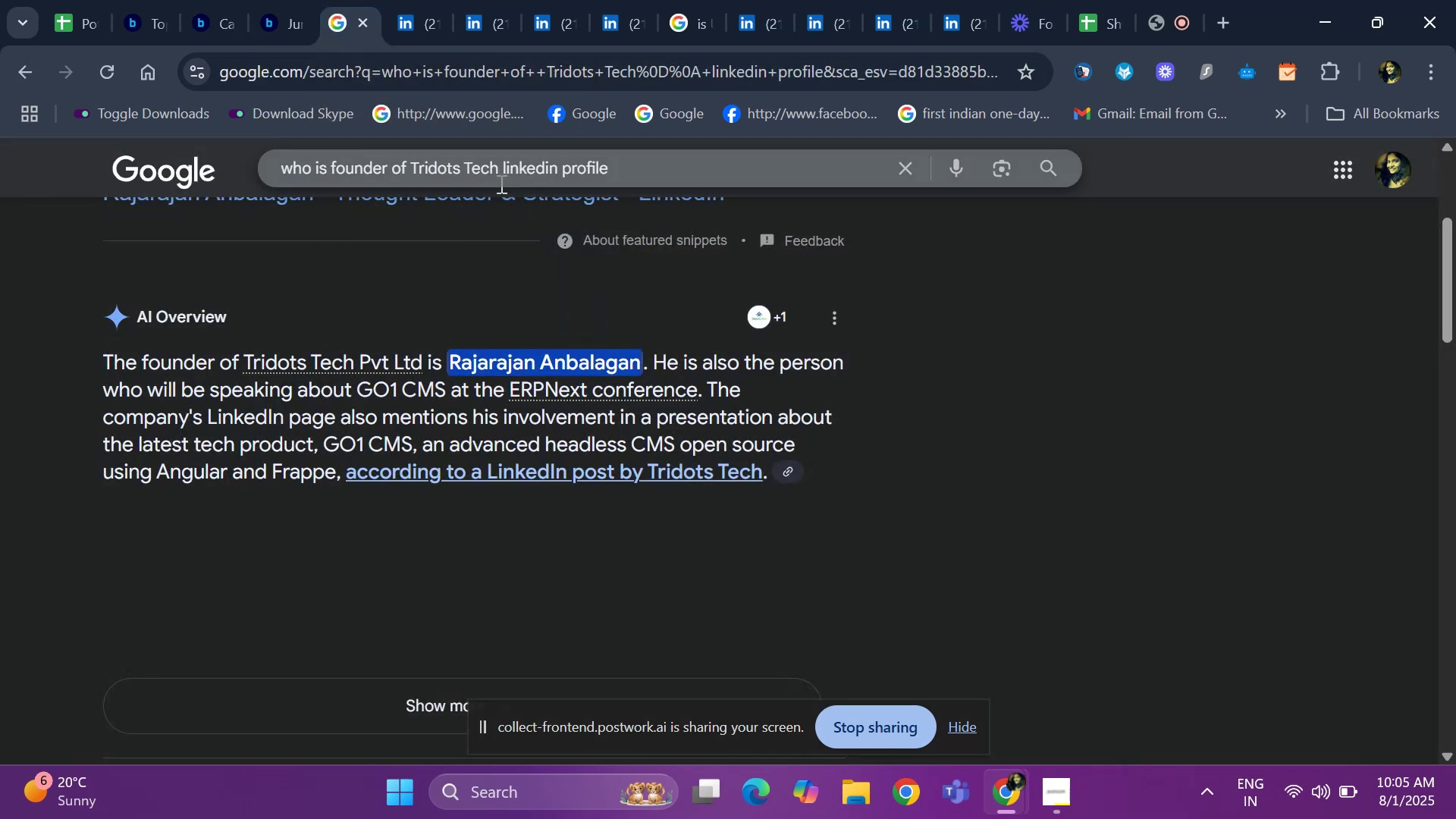 
left_click([491, 167])
 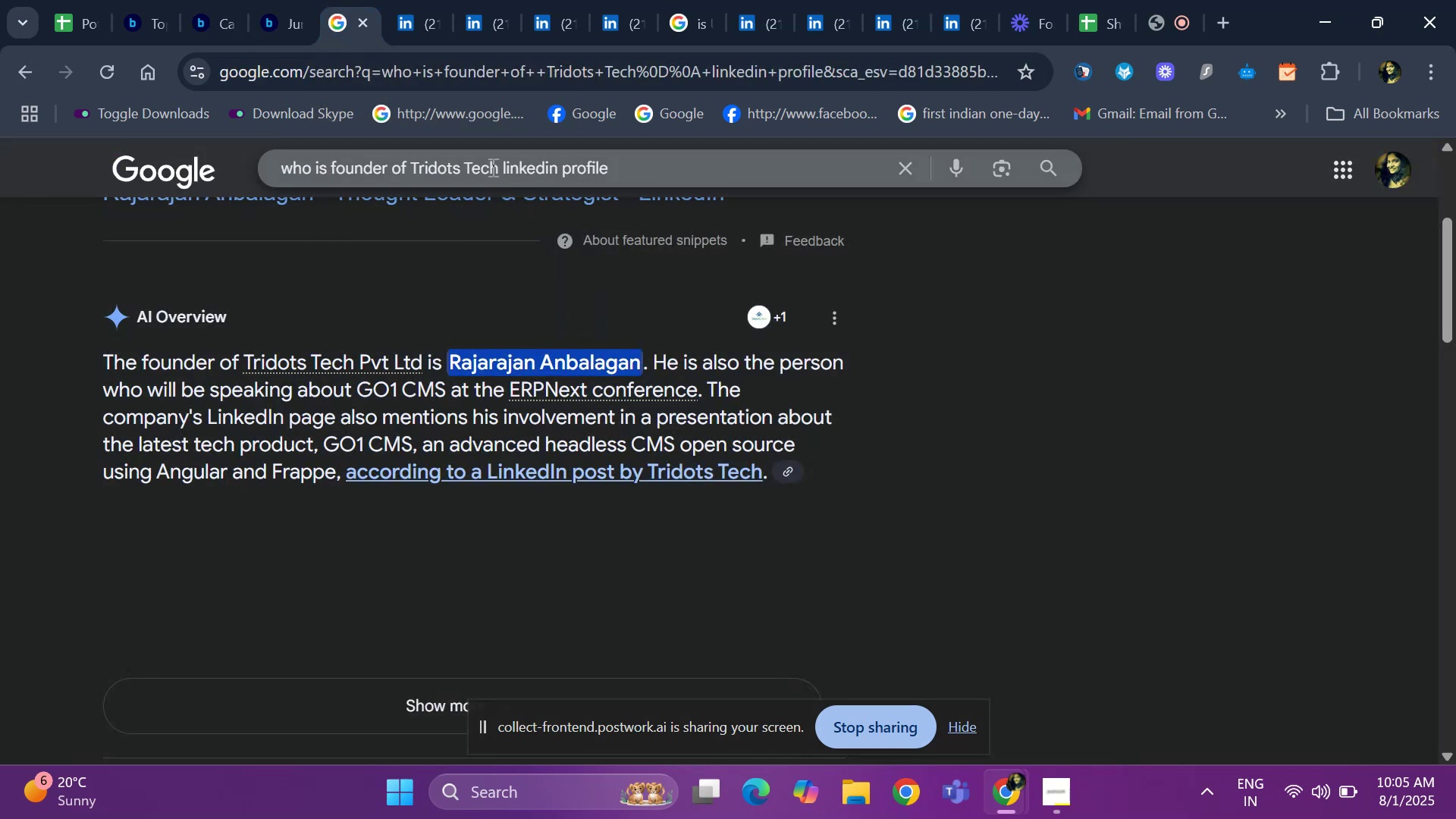 
key(ArrowRight)
 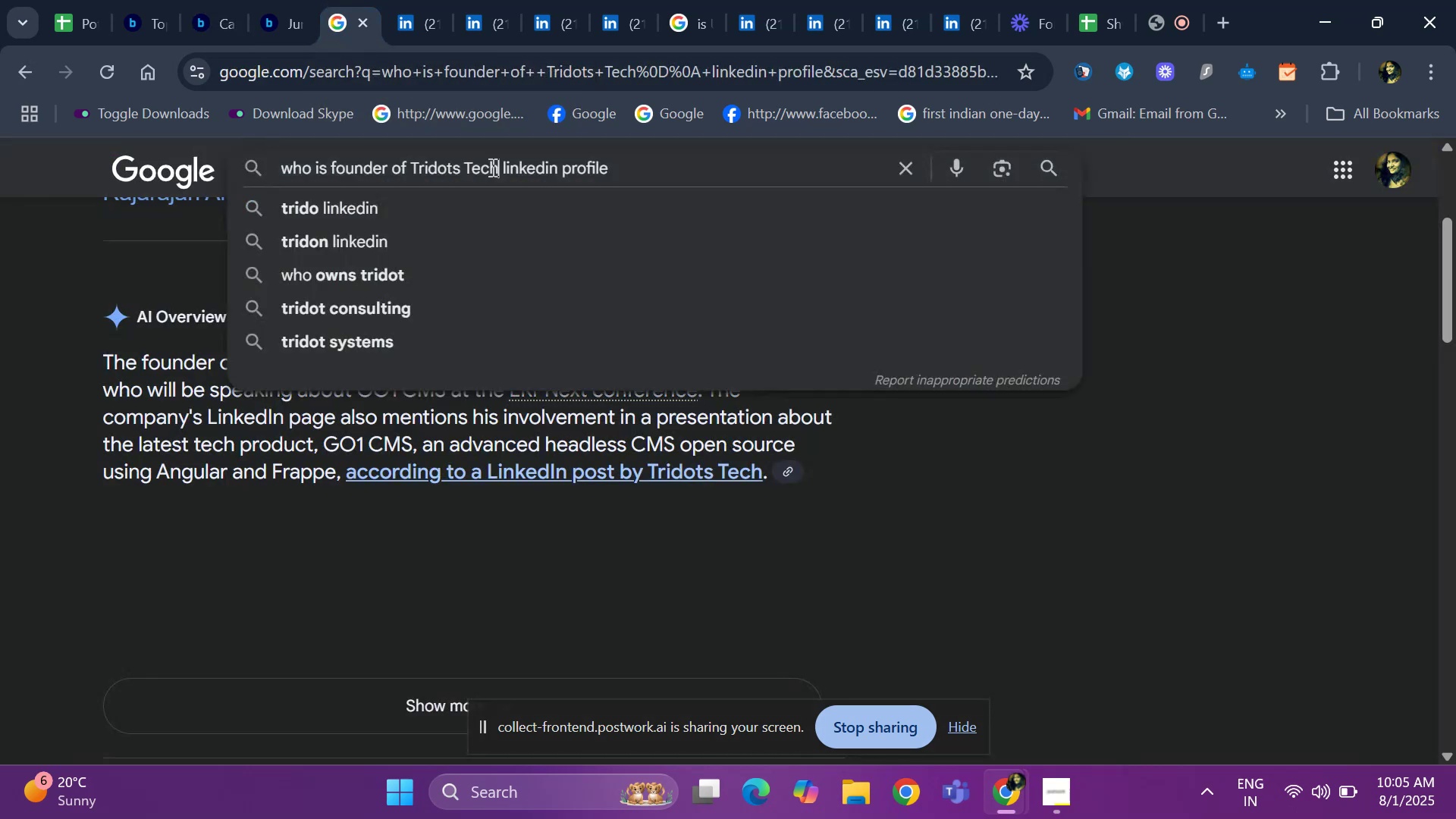 
key(Backspace)
 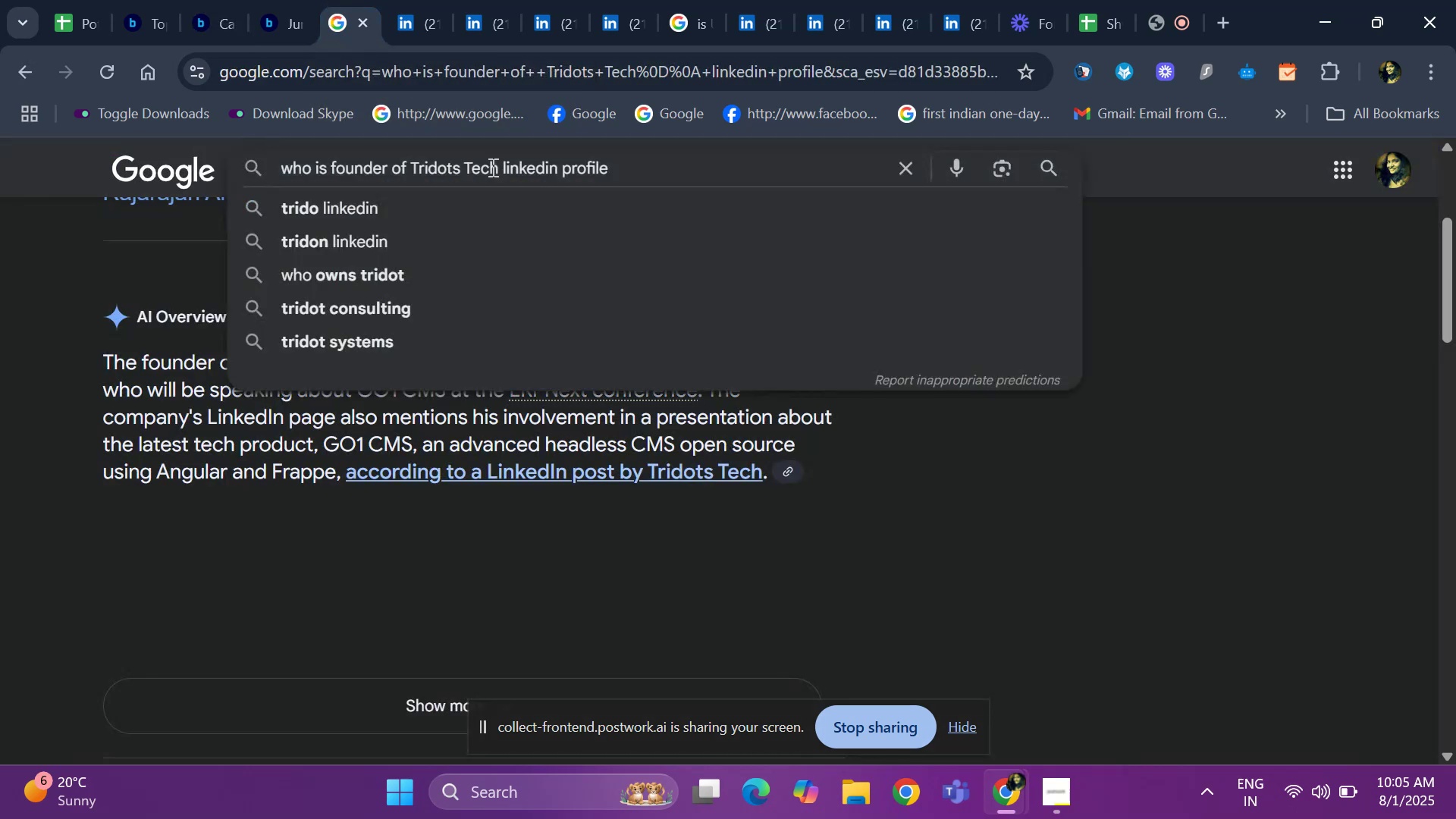 
key(Backspace)
 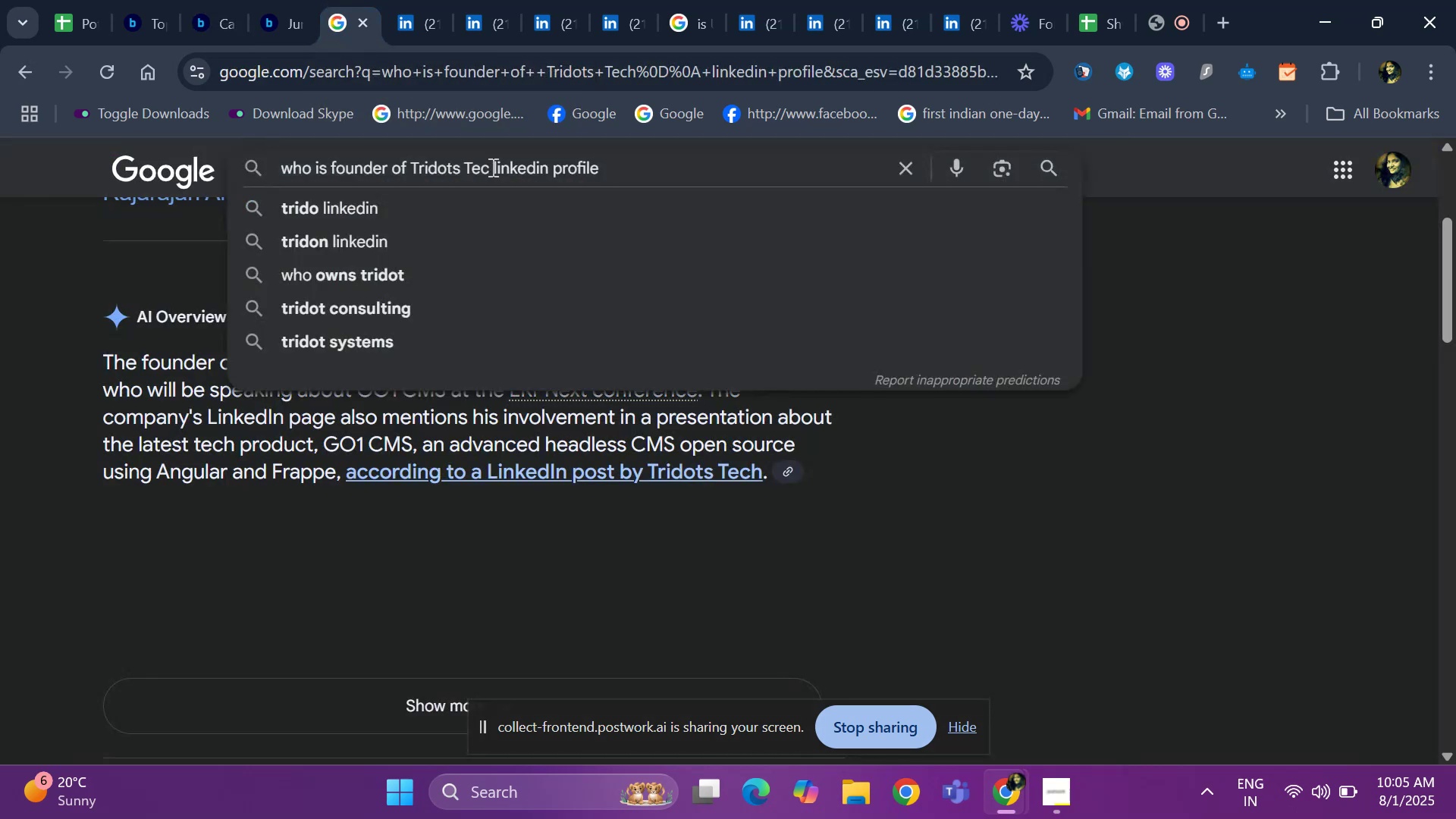 
key(Backspace)
 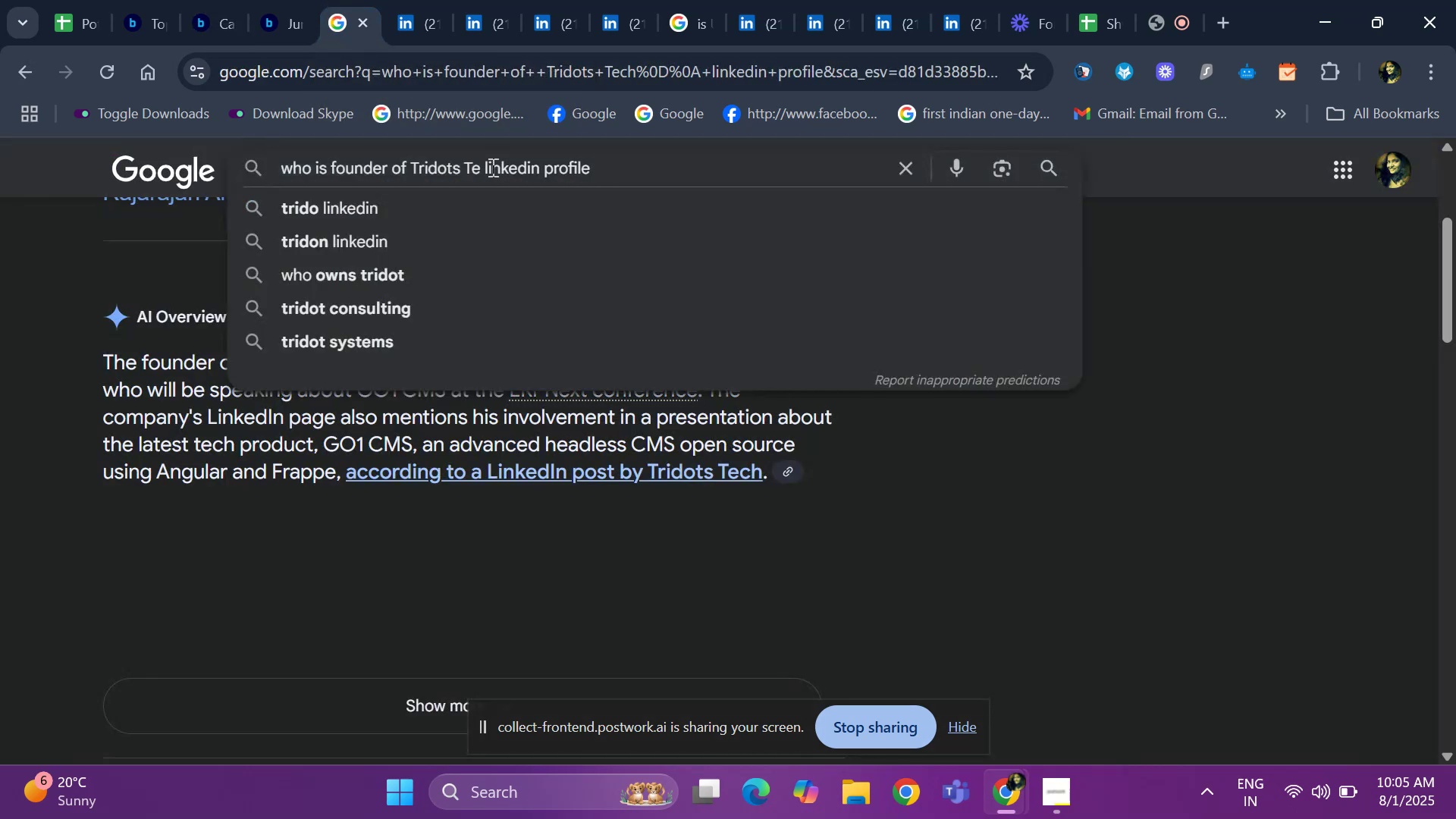 
key(Backspace)
 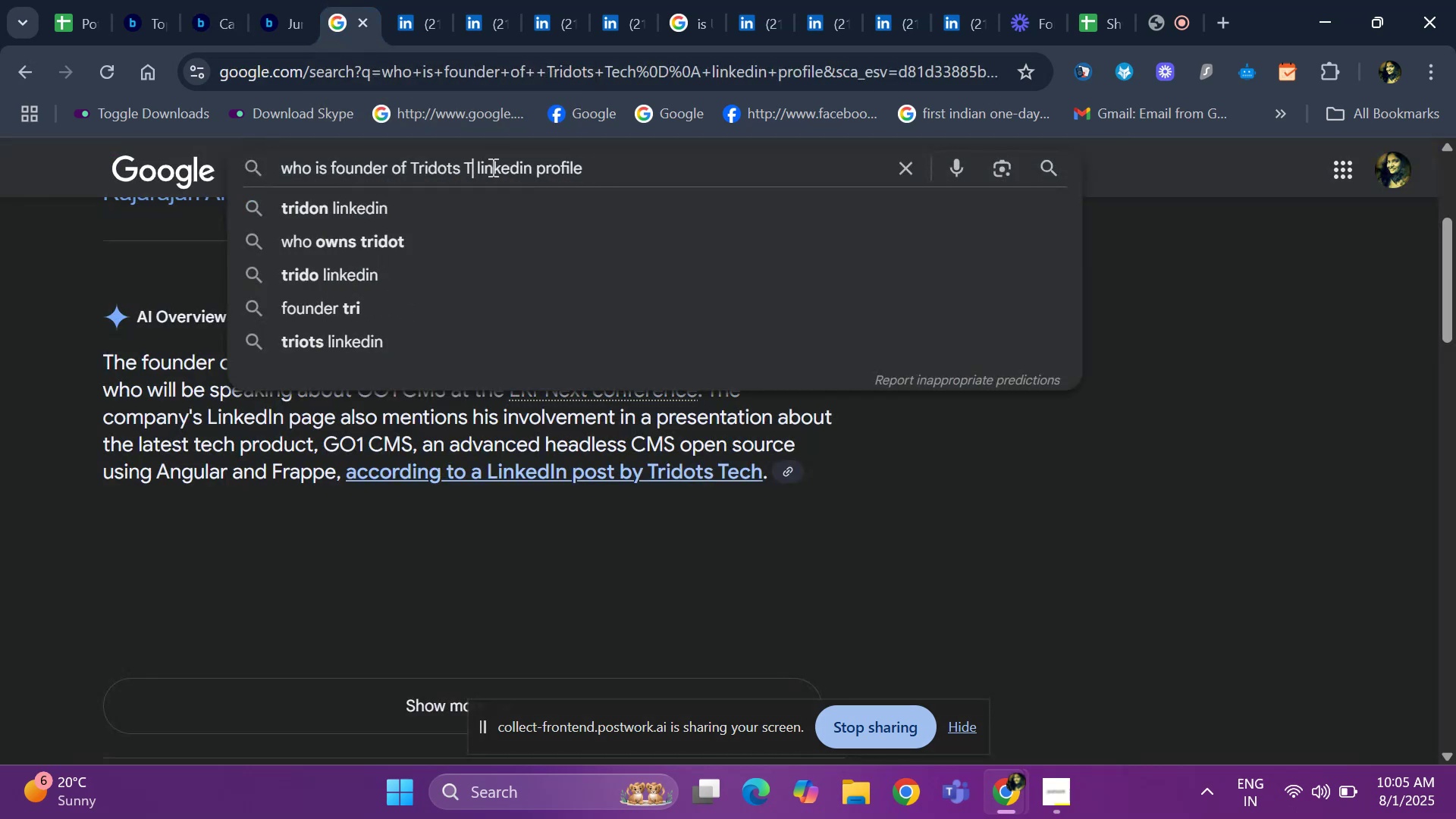 
key(Backspace)
 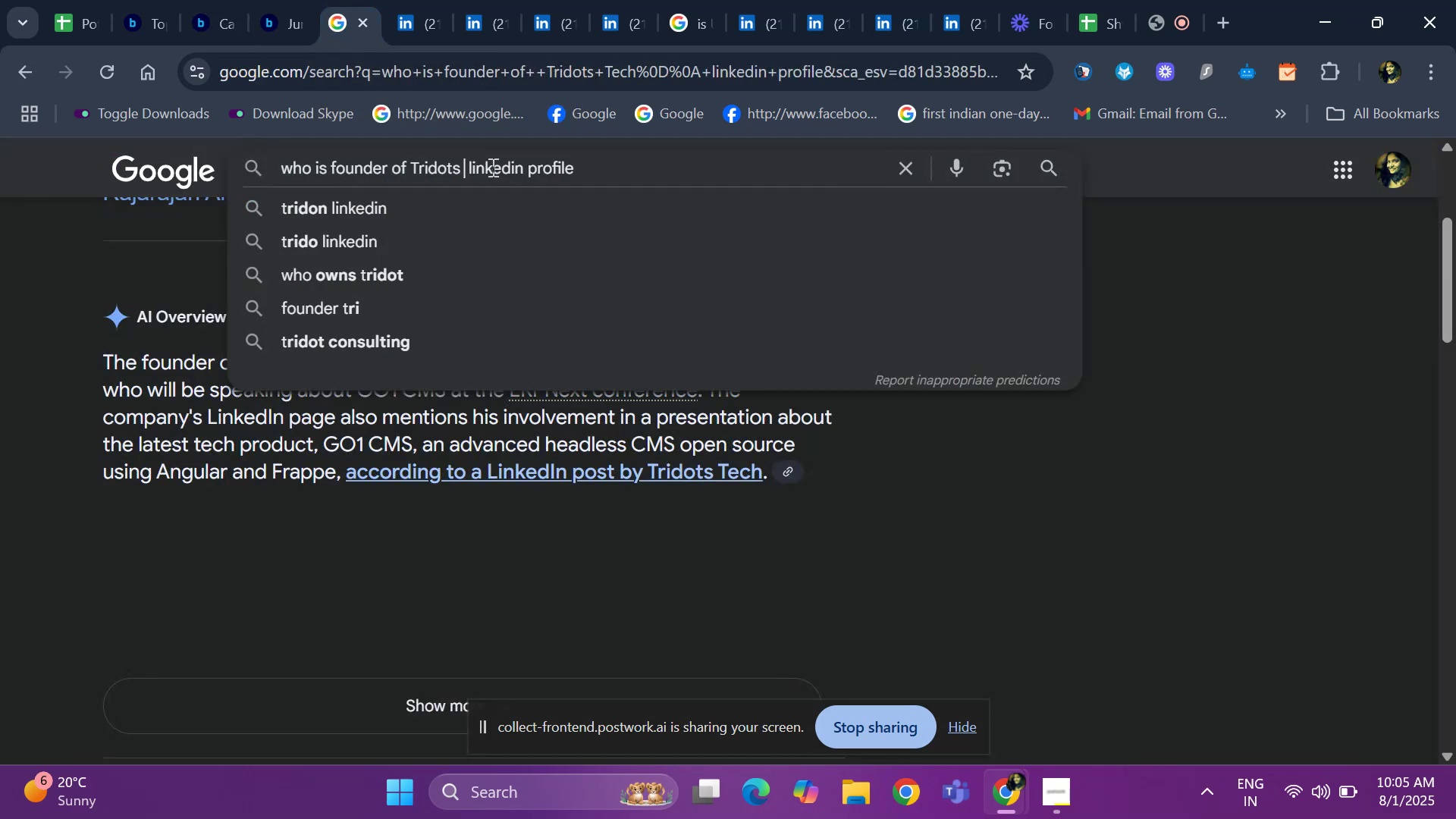 
key(Backspace)
 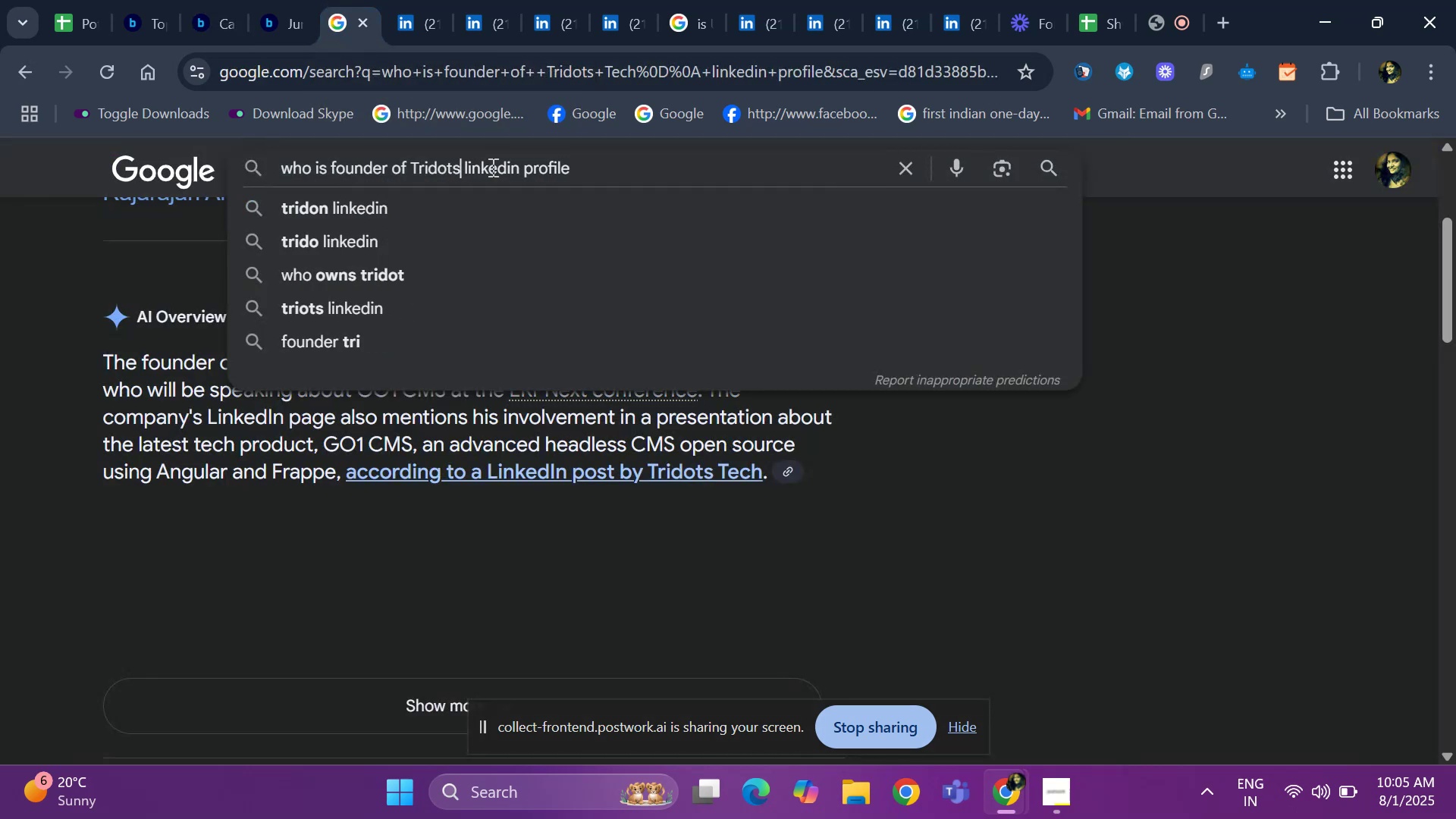 
key(Backspace)
 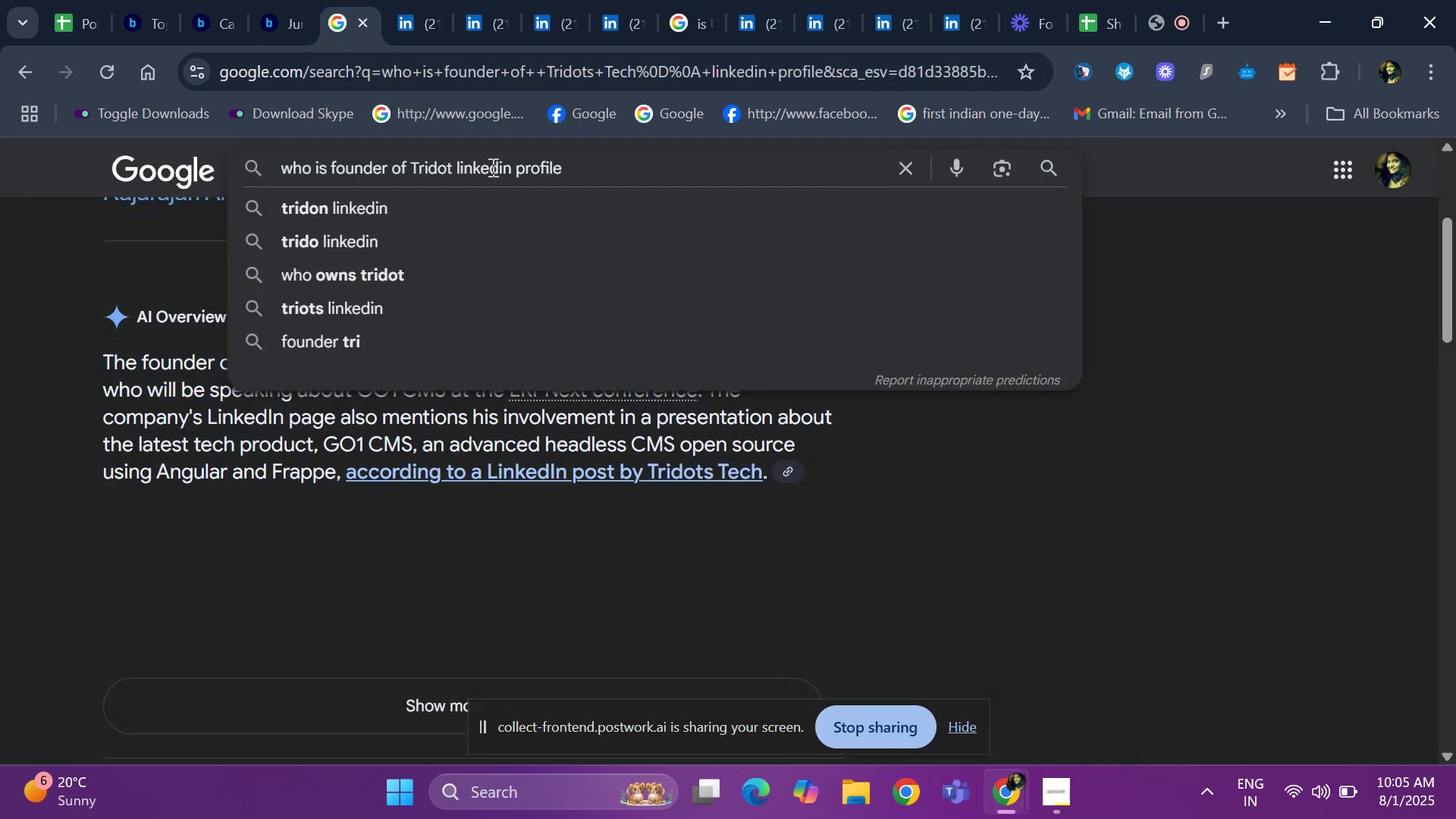 
key(Backspace)
 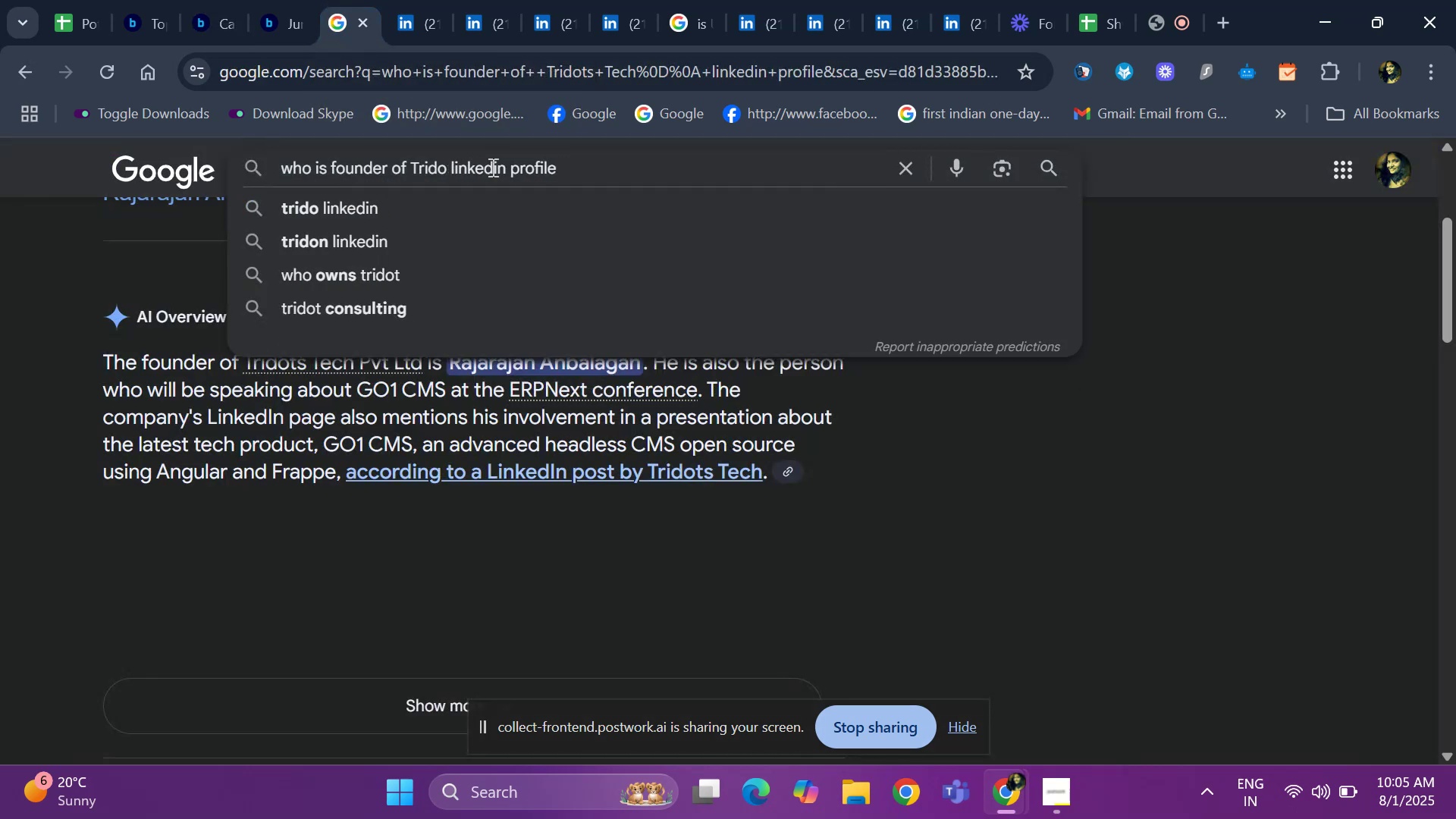 
key(Backspace)
 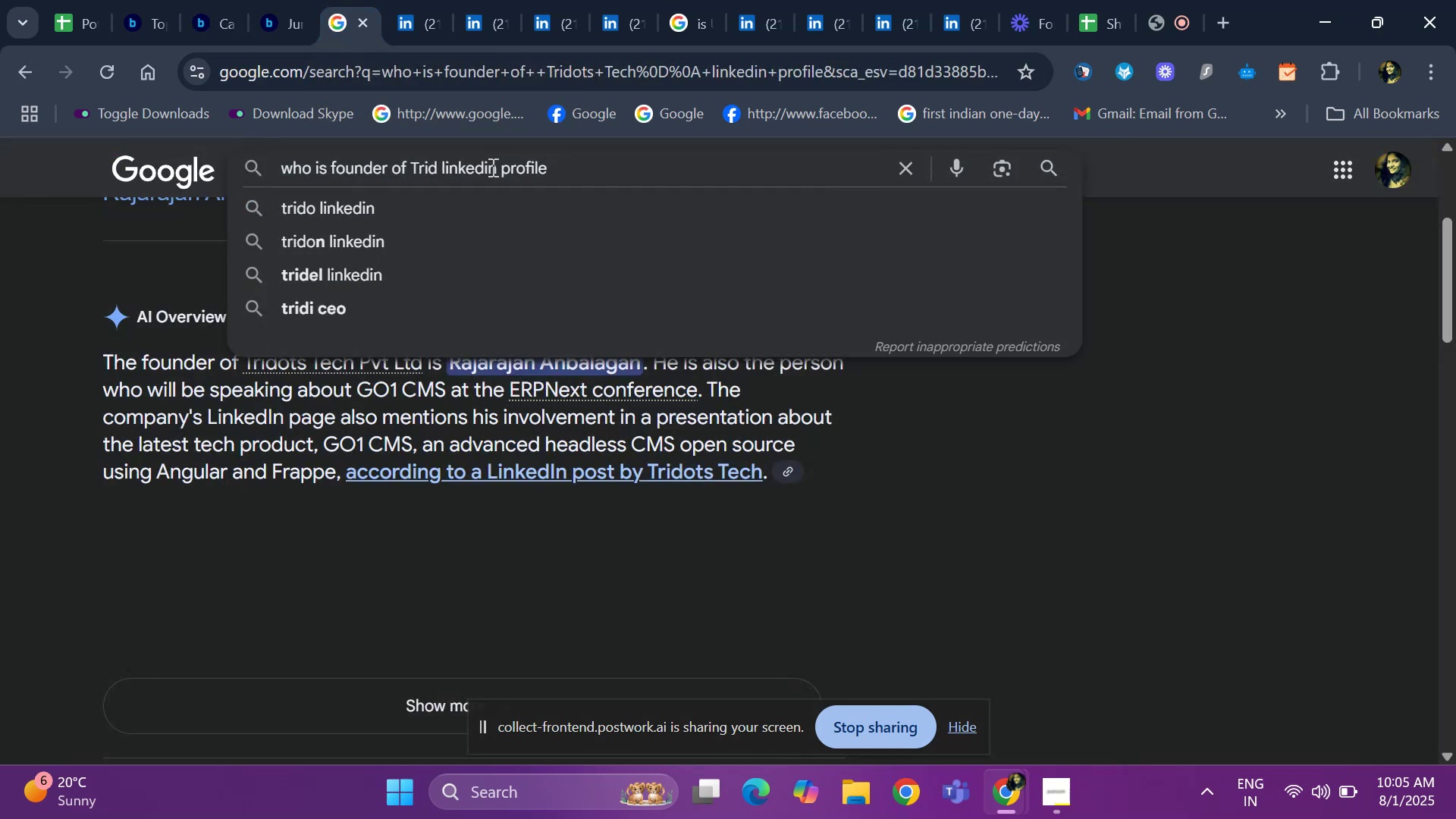 
key(Backspace)
 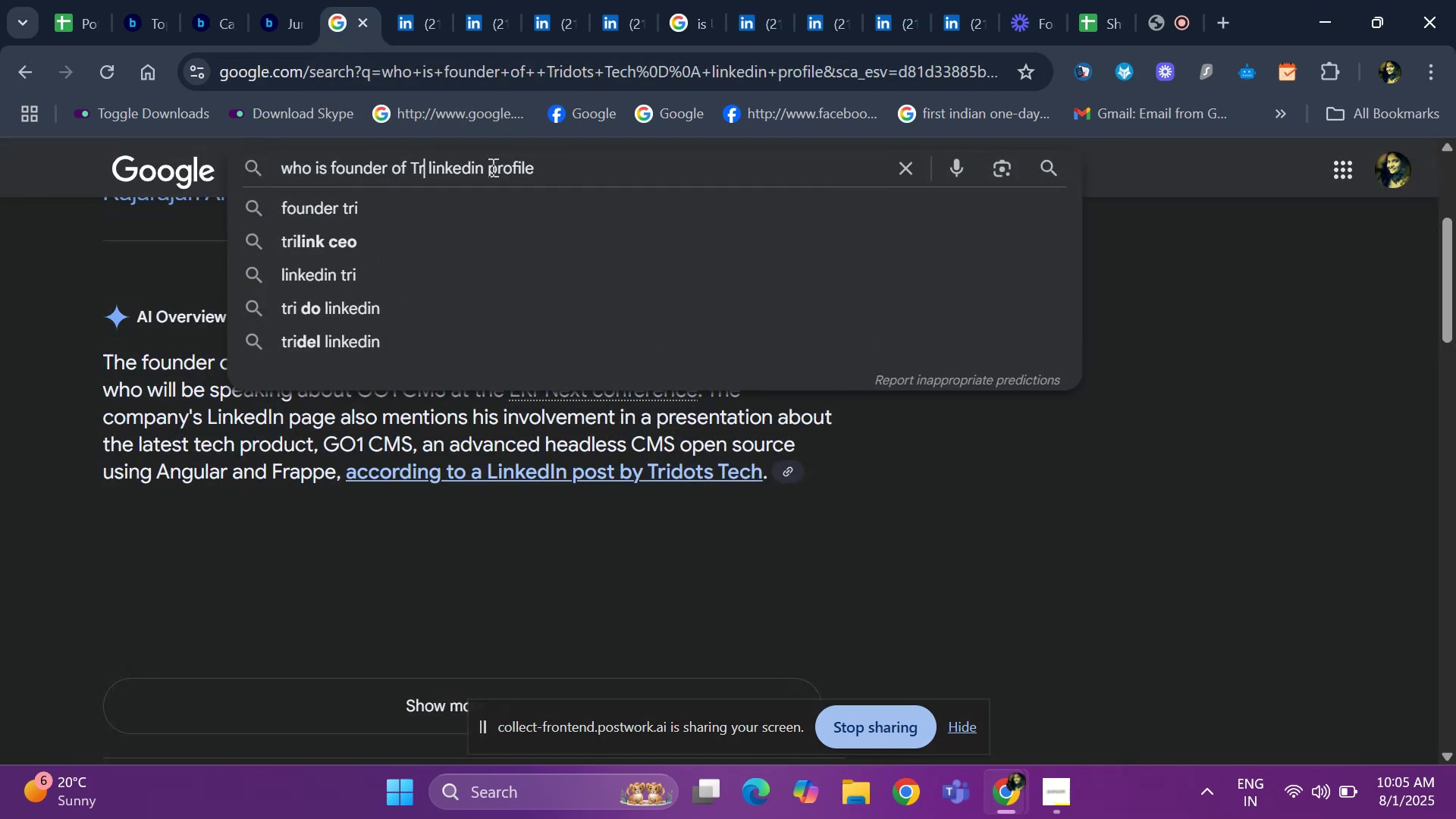 
key(Backspace)
 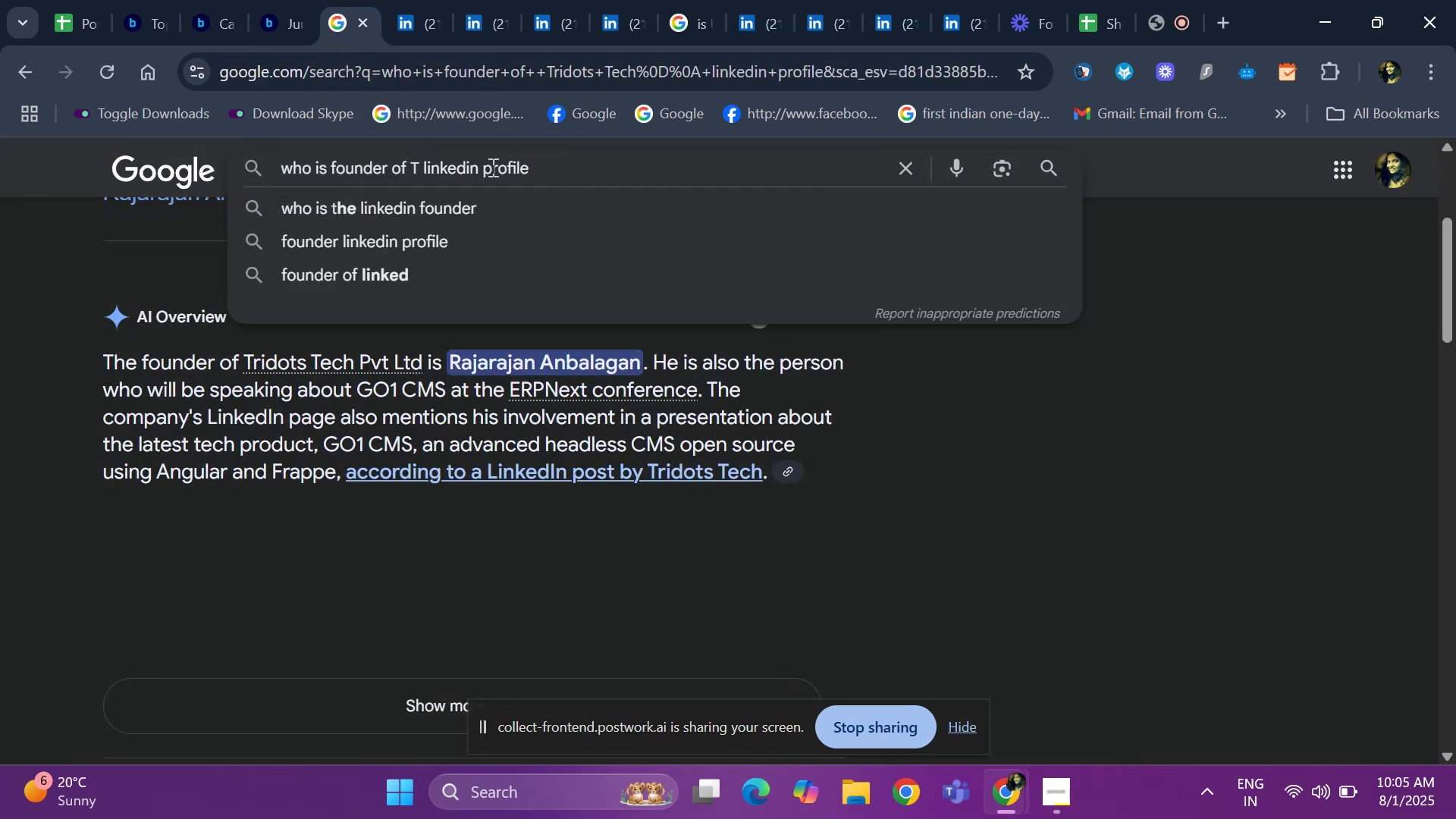 
key(Backspace)
 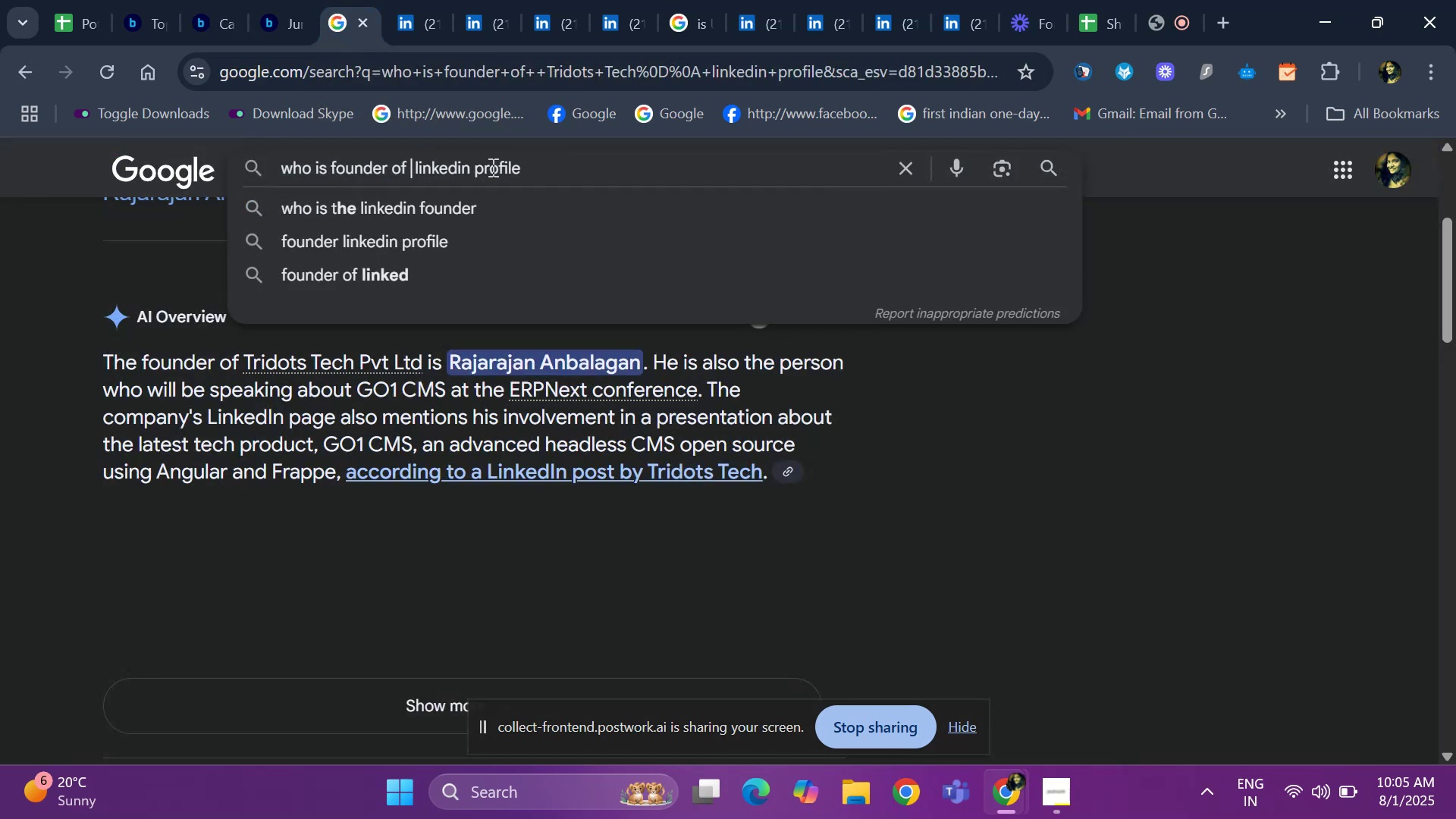 
key(Control+V)
 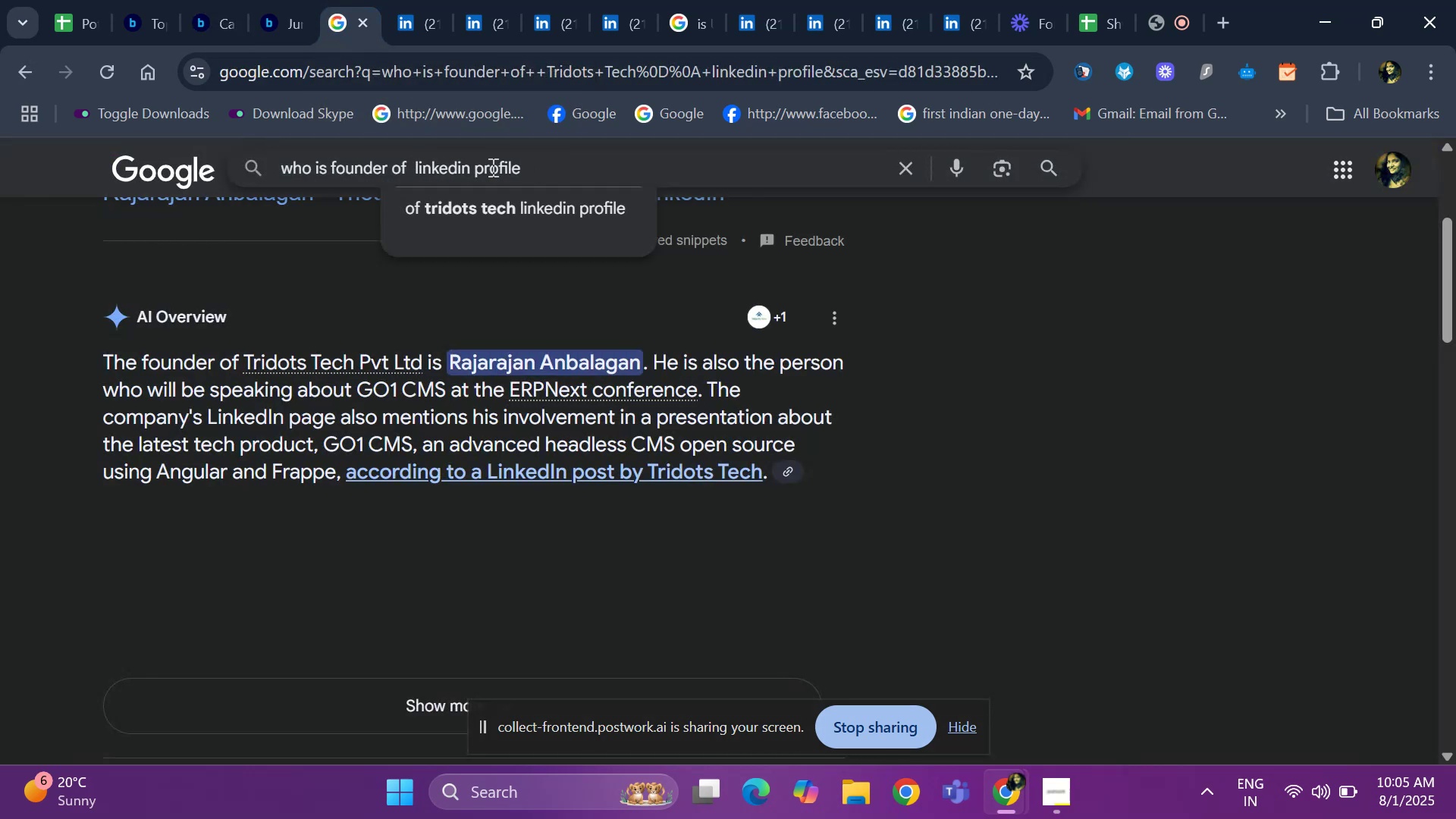 
key(Space)
 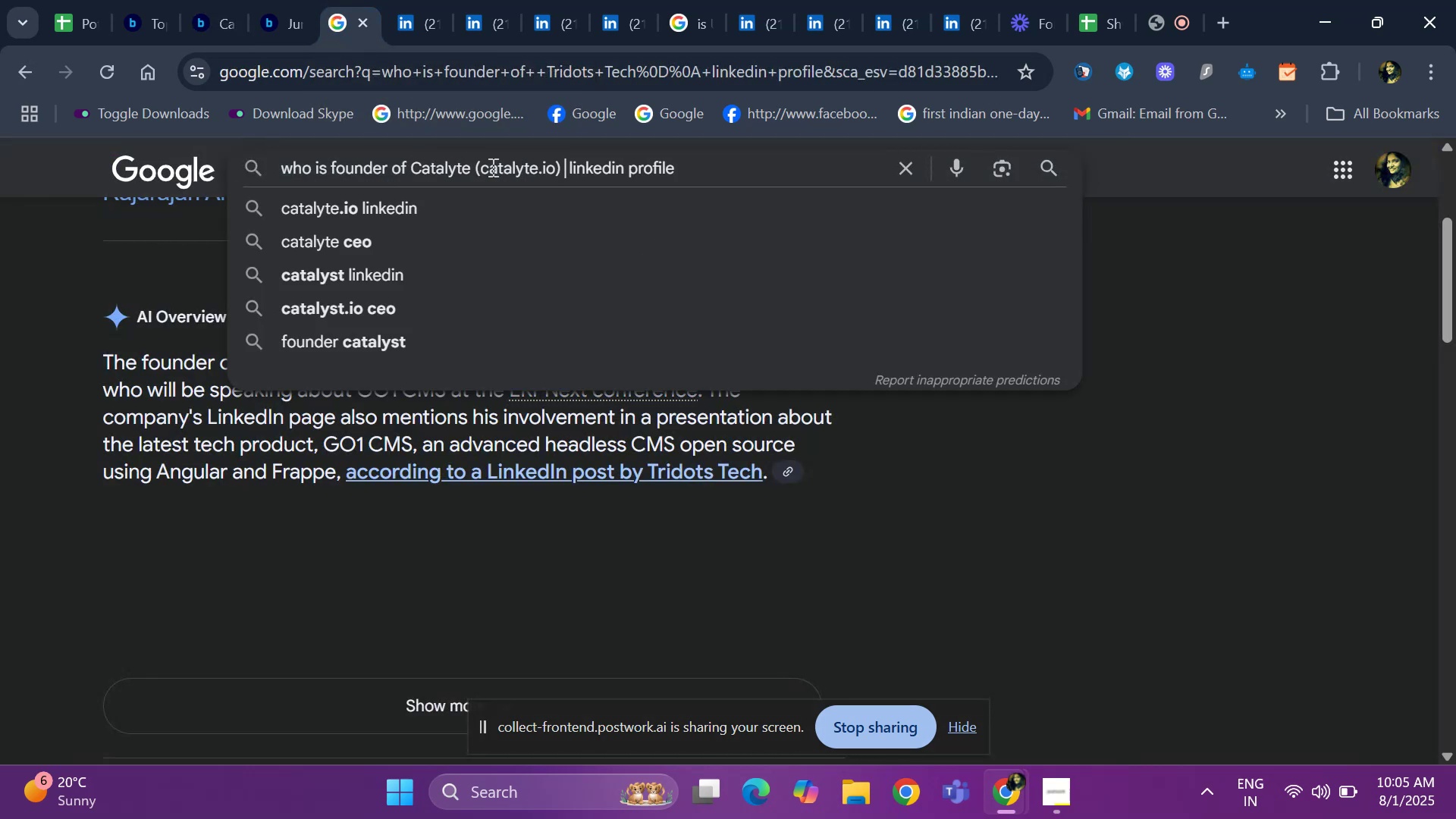 
key(Enter)
 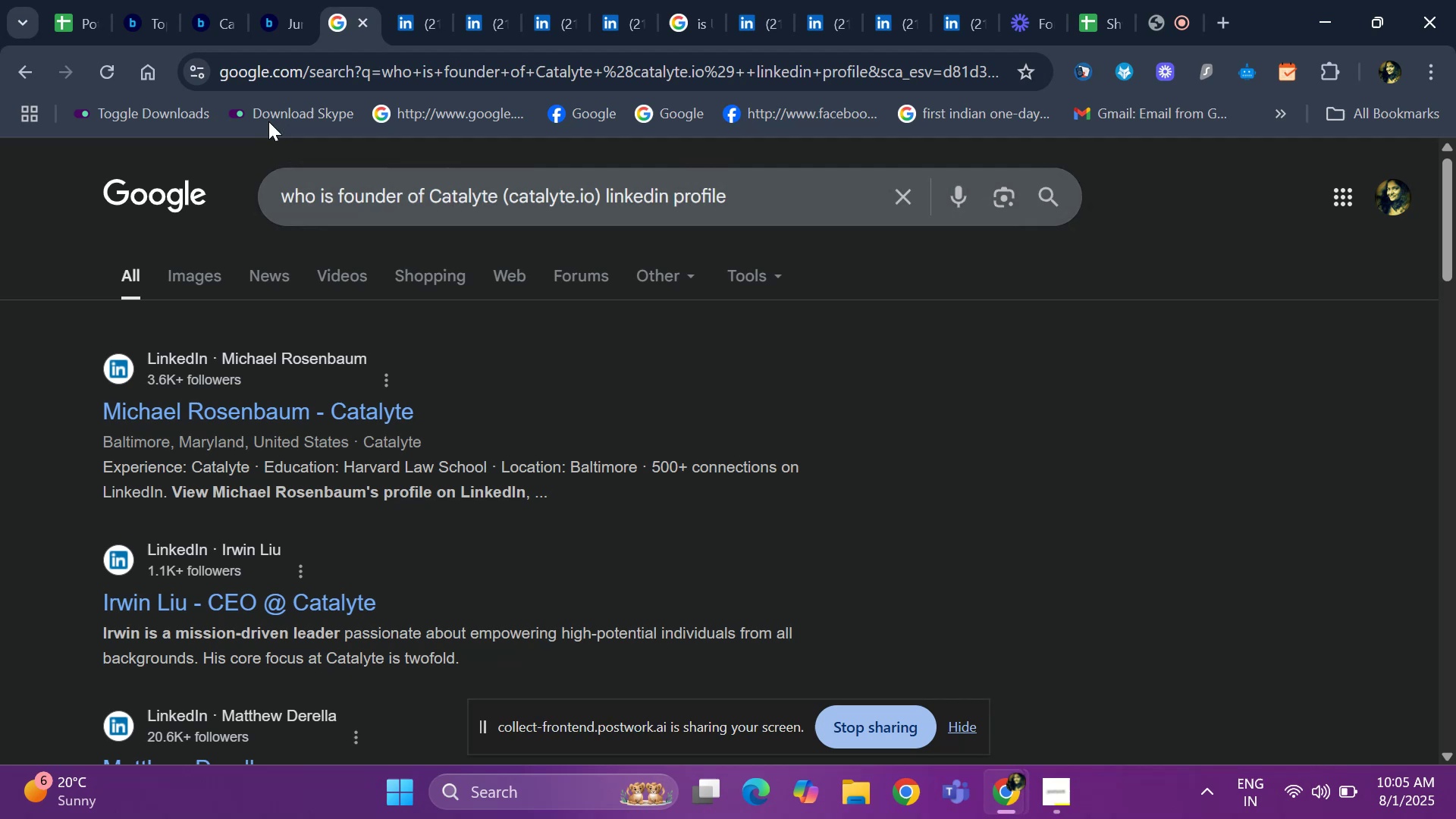 
wait(5.26)
 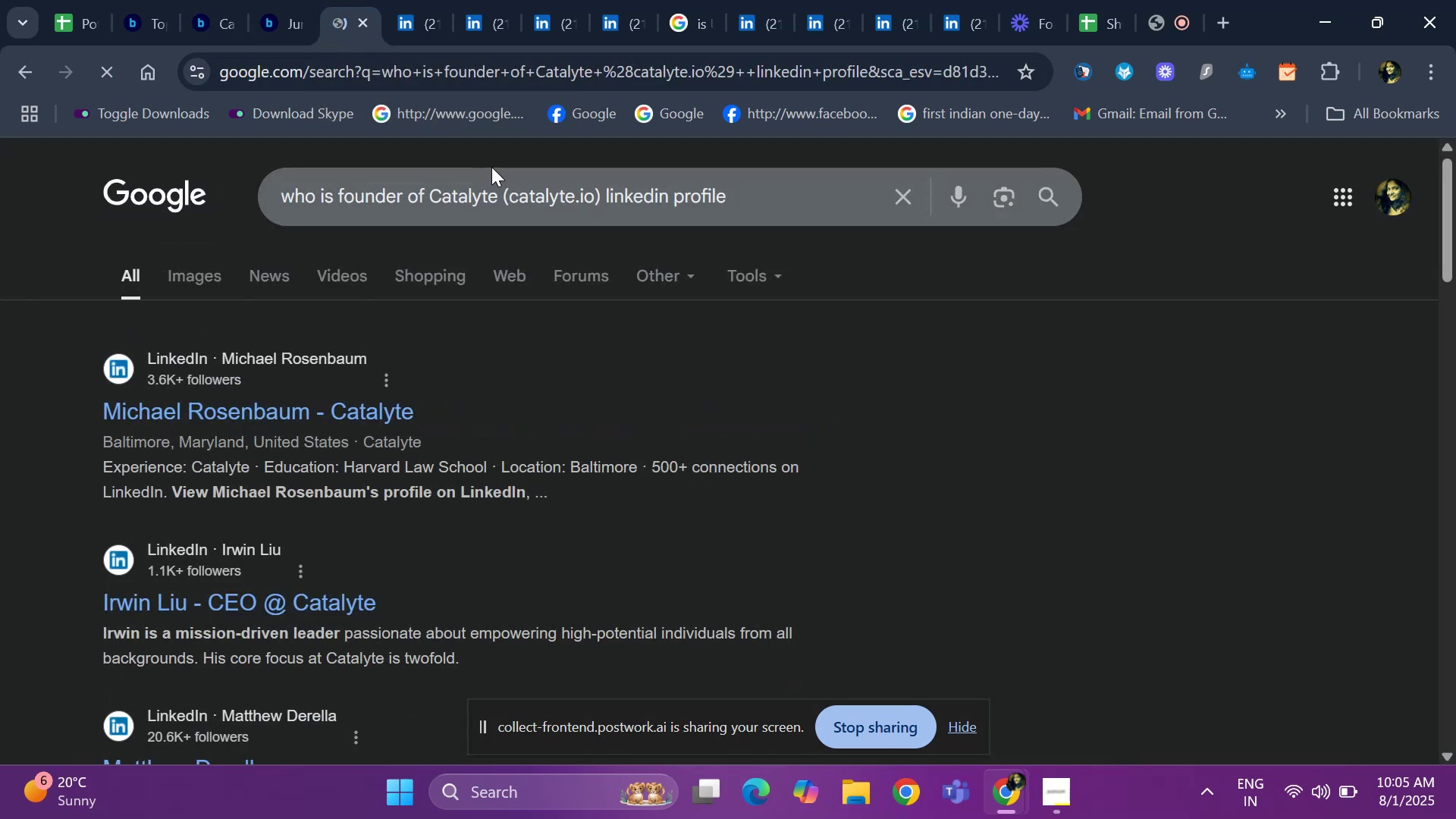 
right_click([281, 411])
 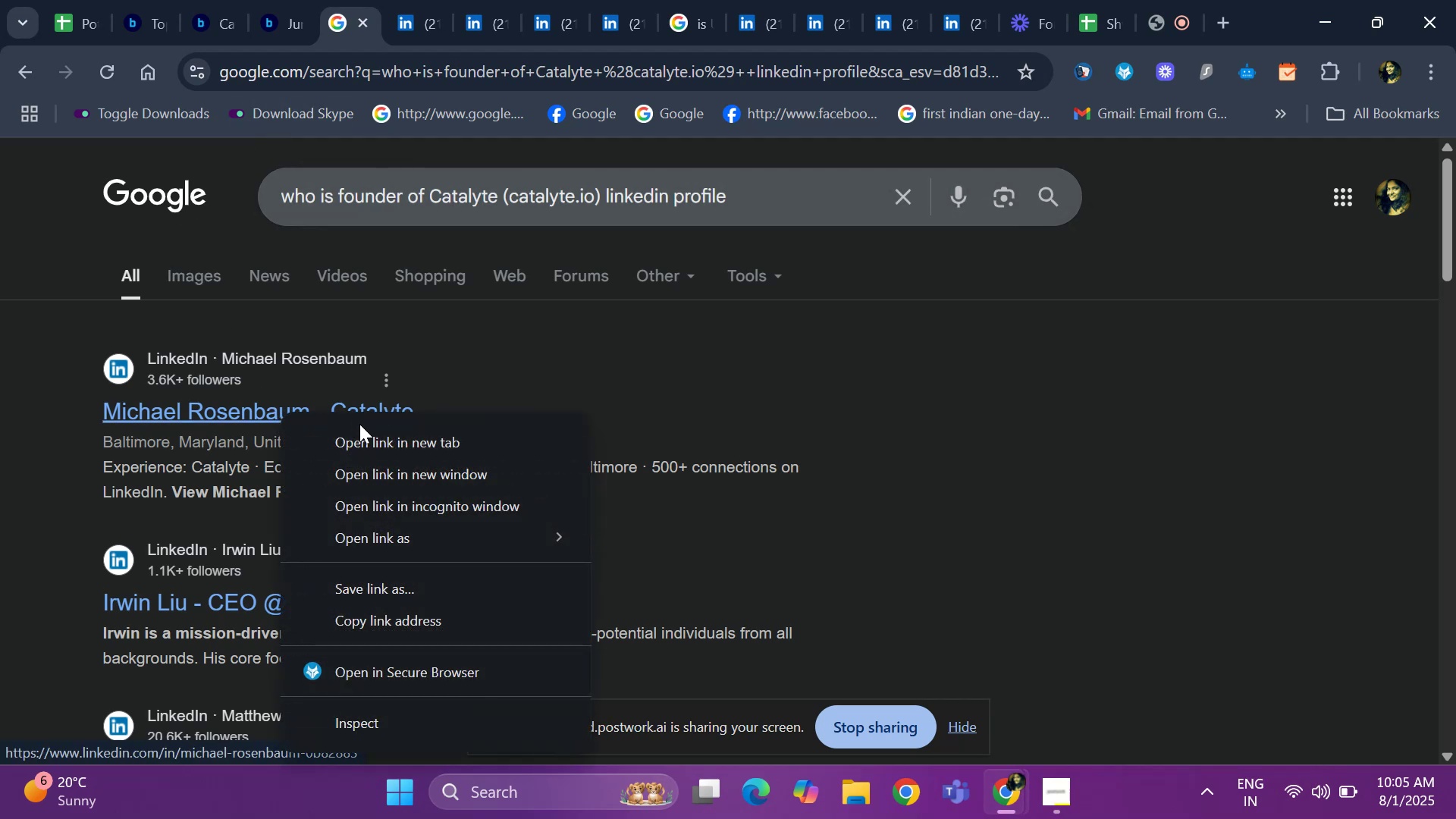 
left_click([363, 444])
 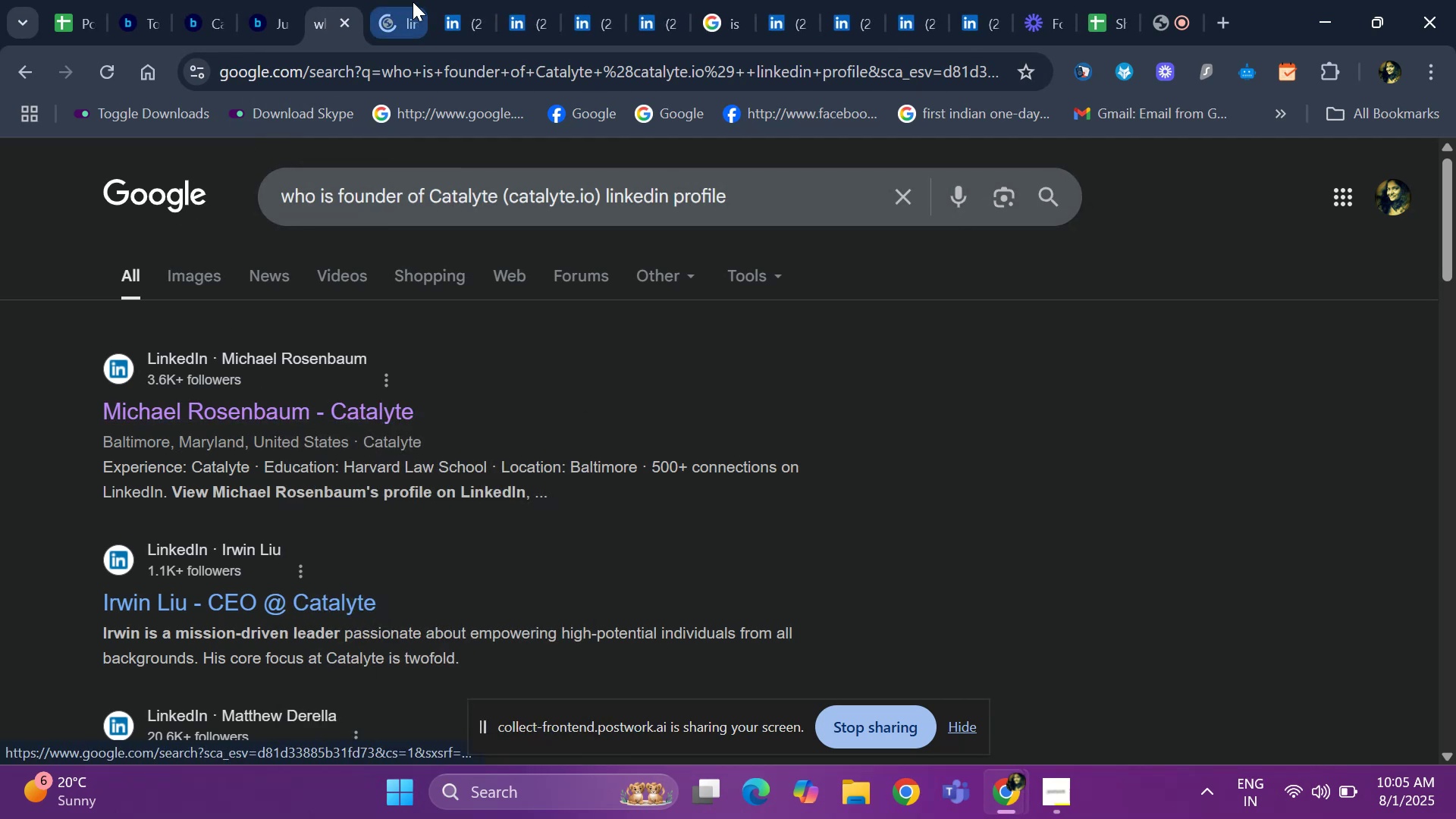 
left_click([466, 0])
 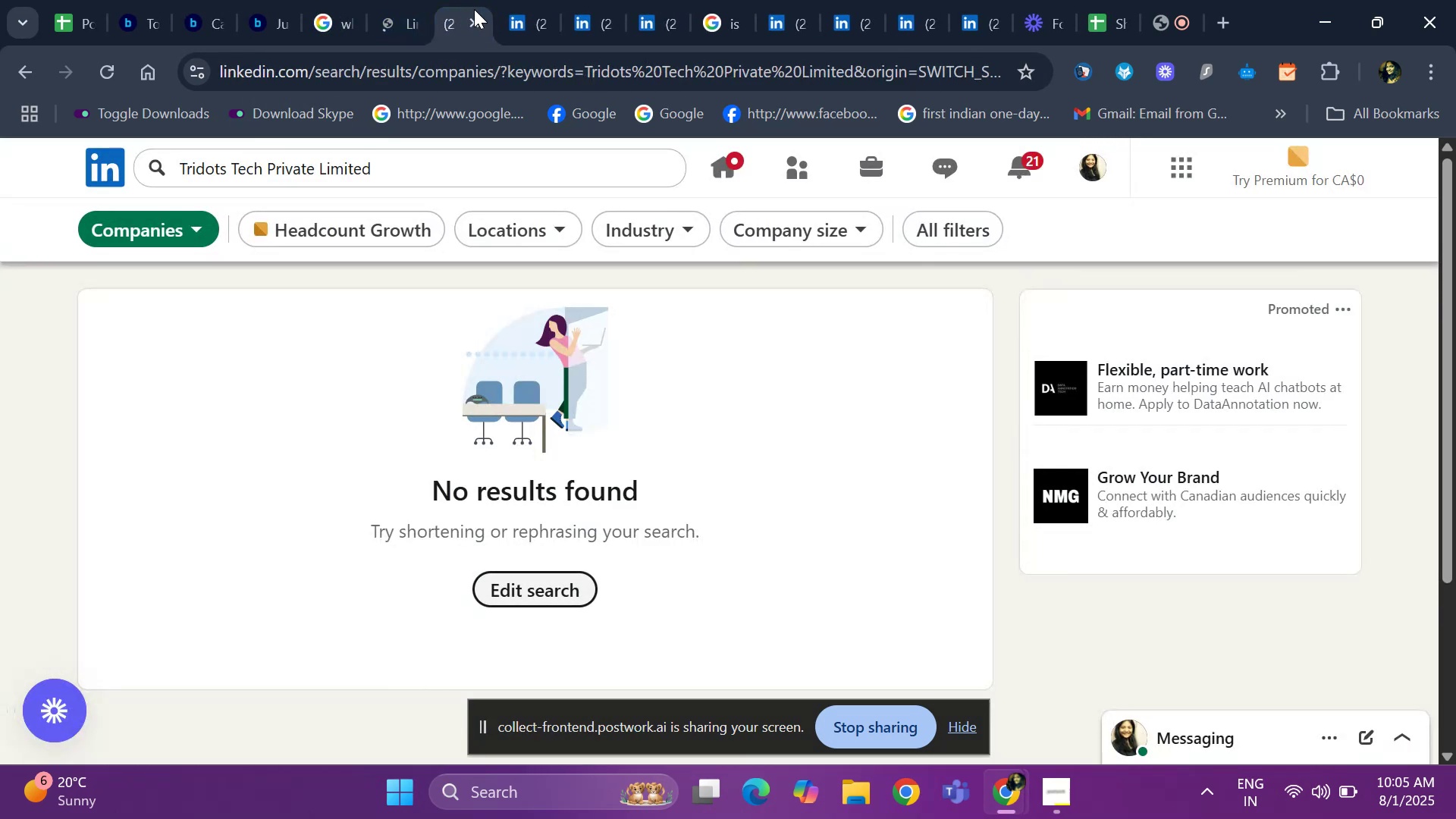 
left_click([475, 10])
 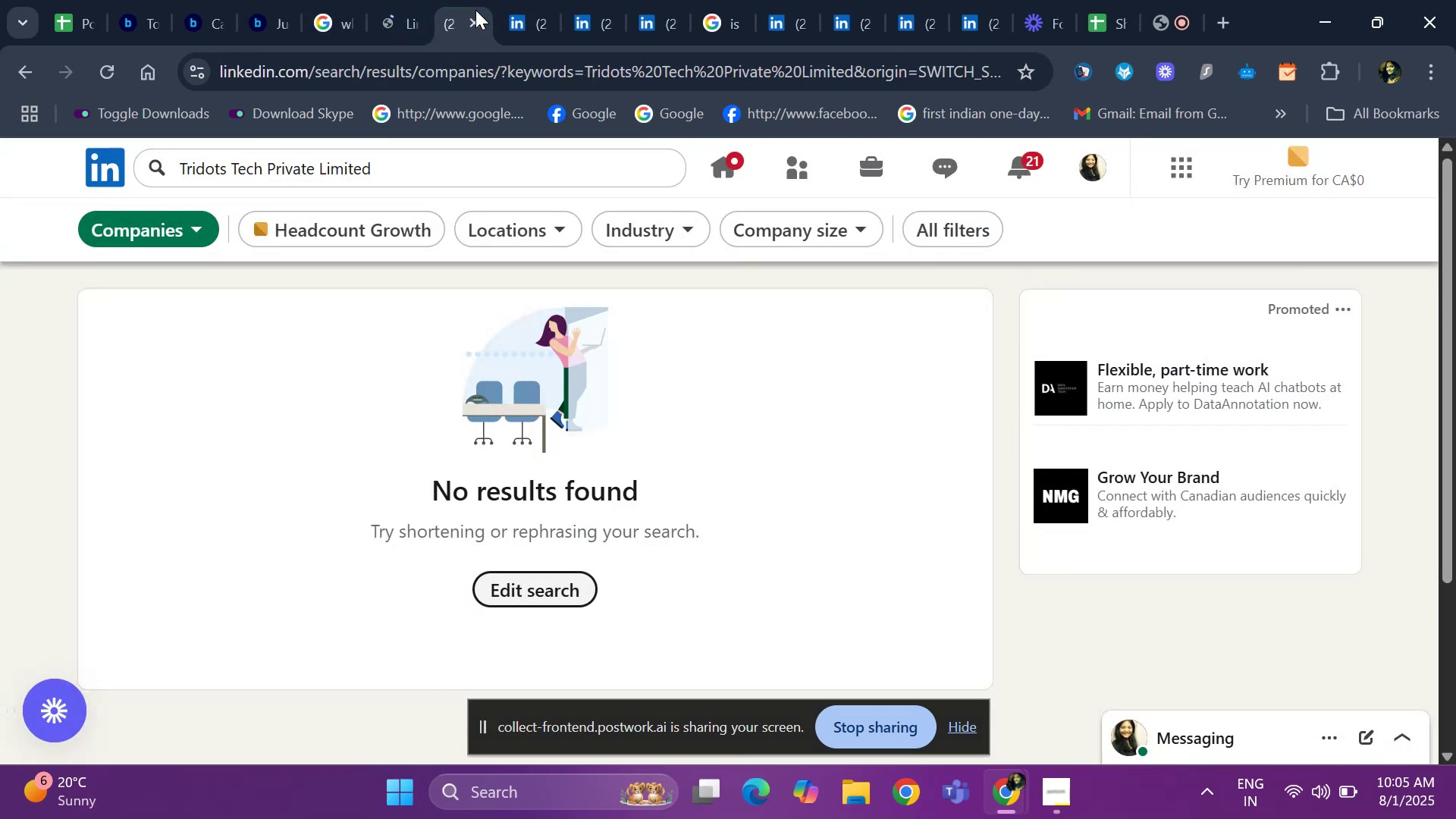 
left_click([475, 17])
 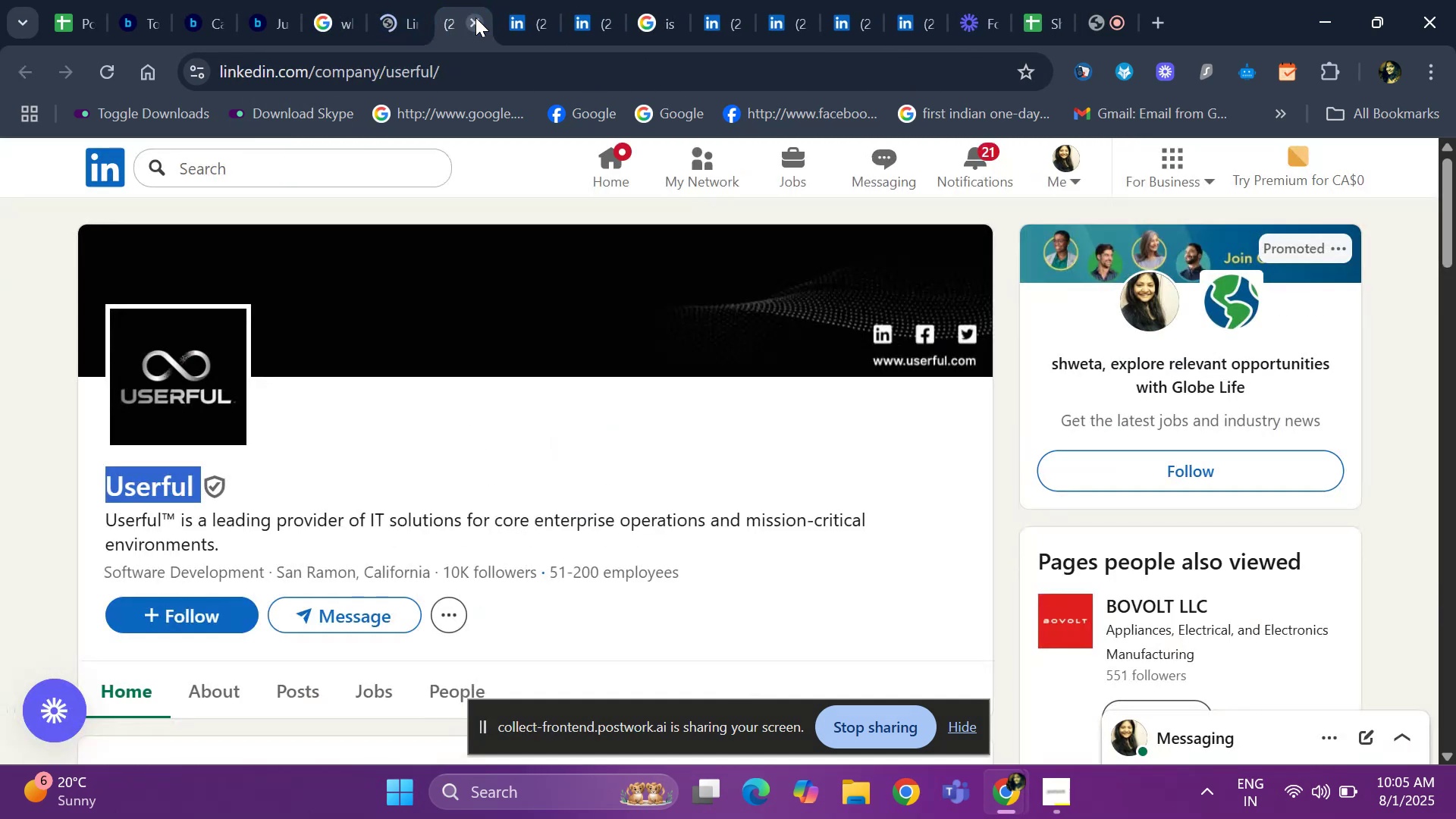 
left_click([475, 17])
 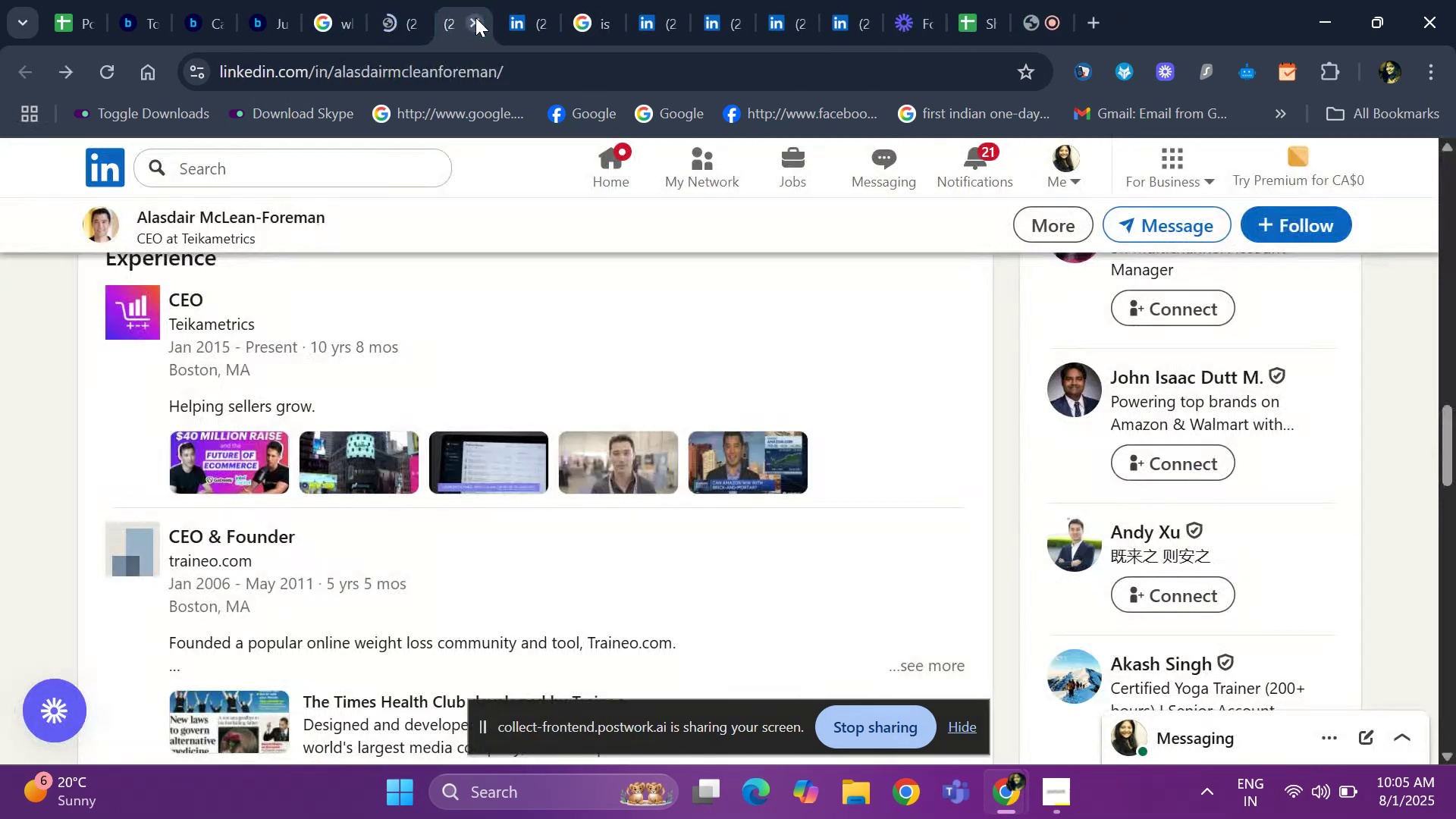 
left_click([475, 17])
 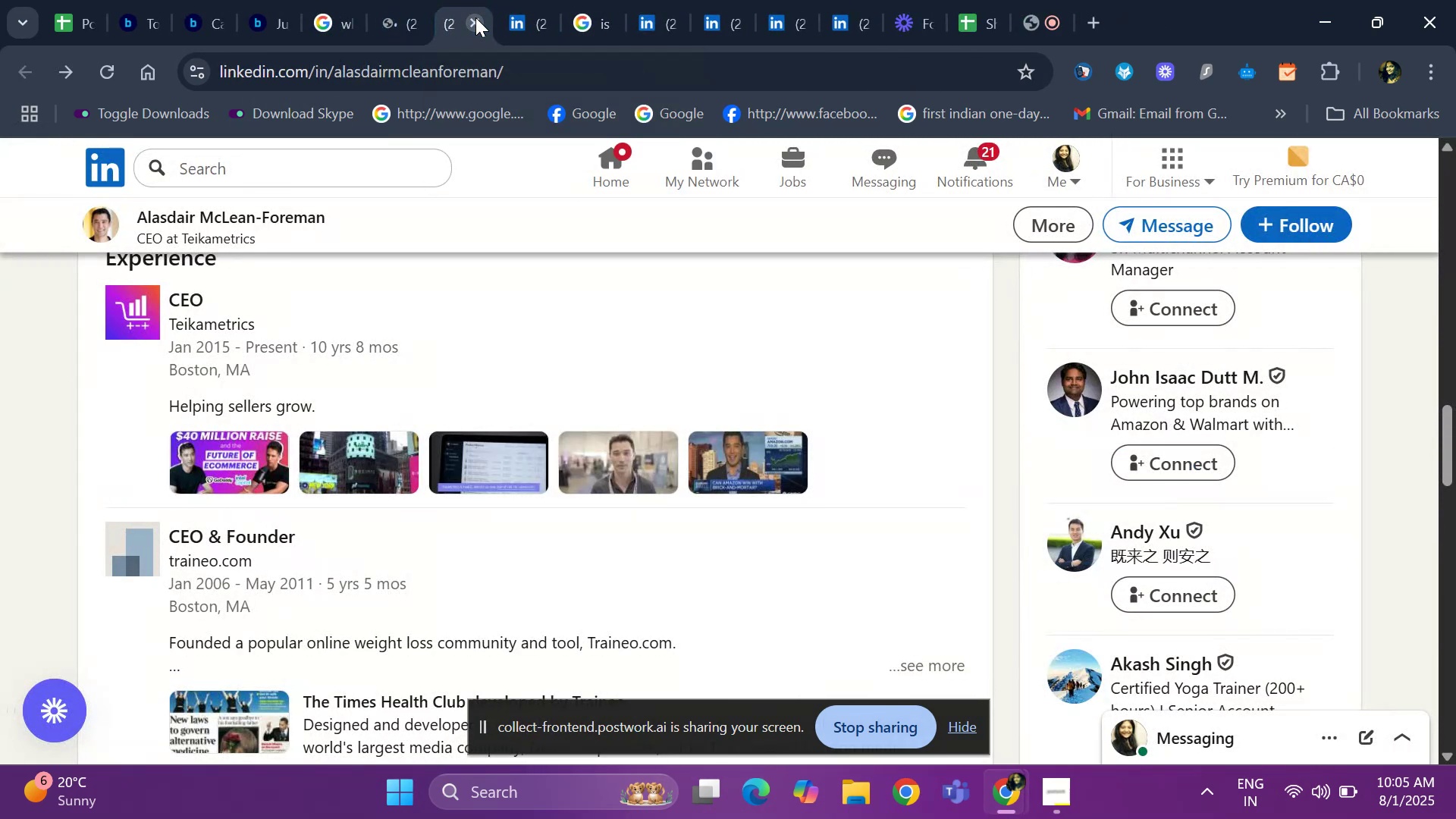 
left_click([475, 17])
 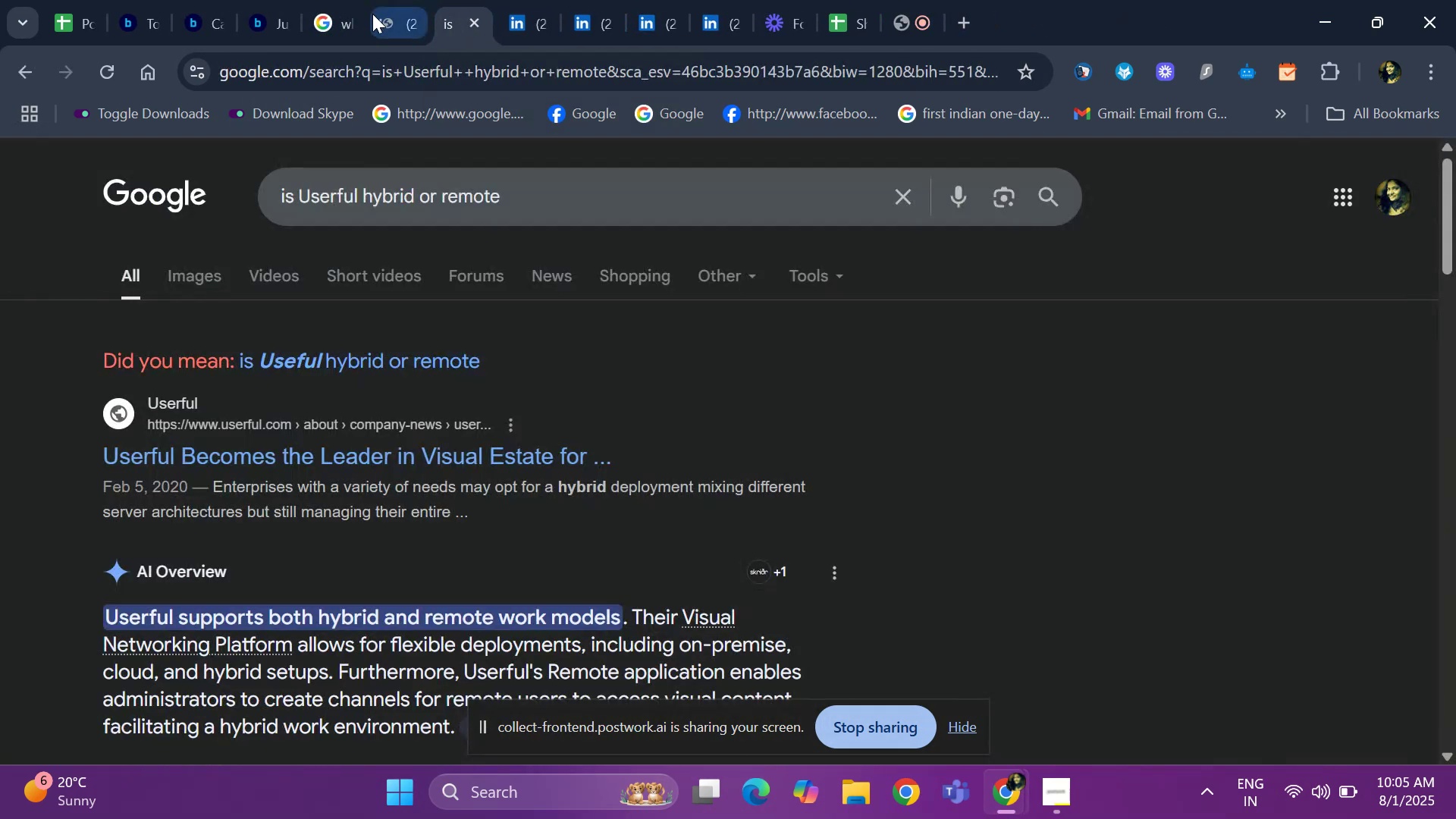 
left_click([388, 16])
 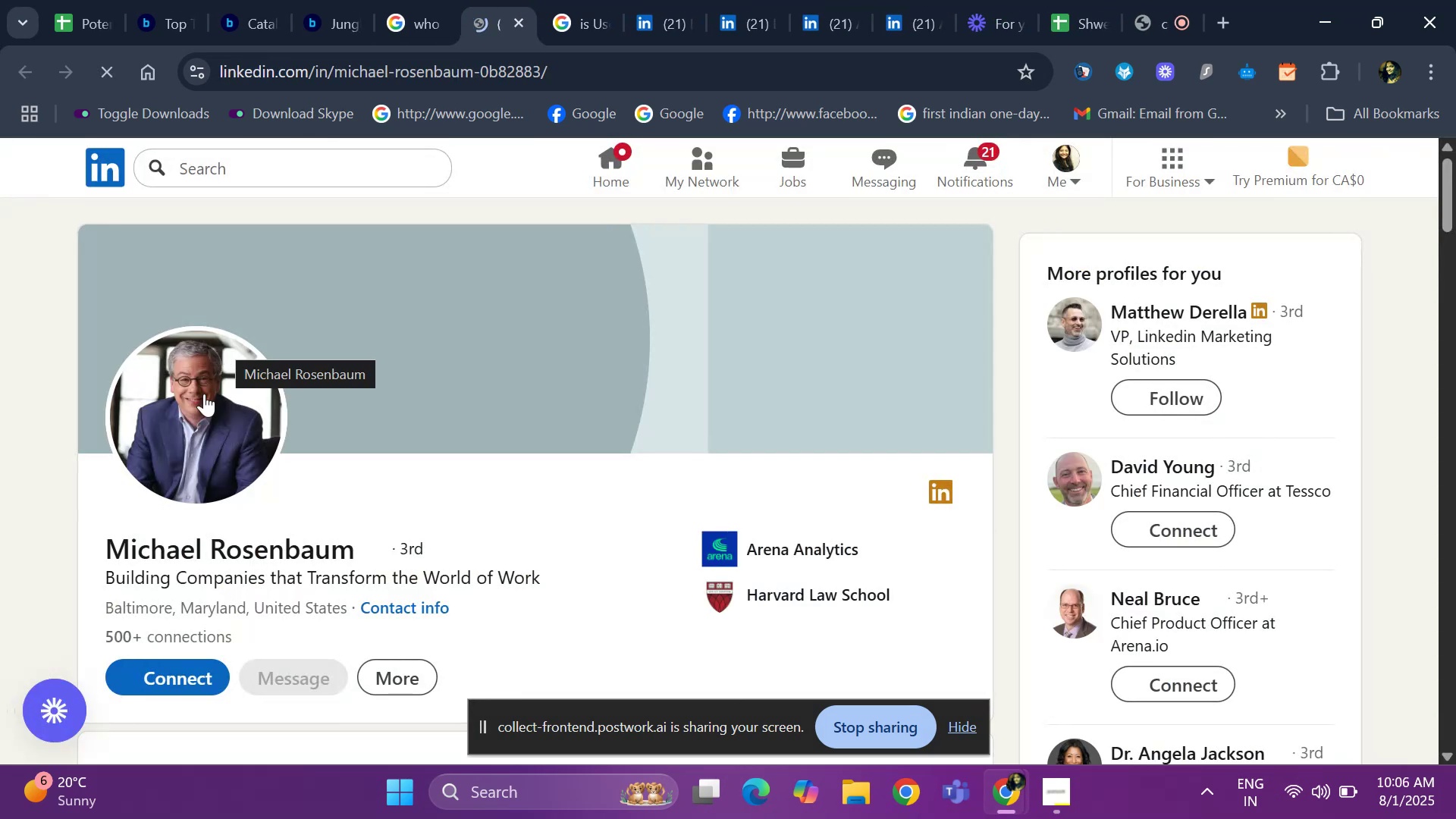 
left_click_drag(start_coordinate=[87, 538], to_coordinate=[349, 545])
 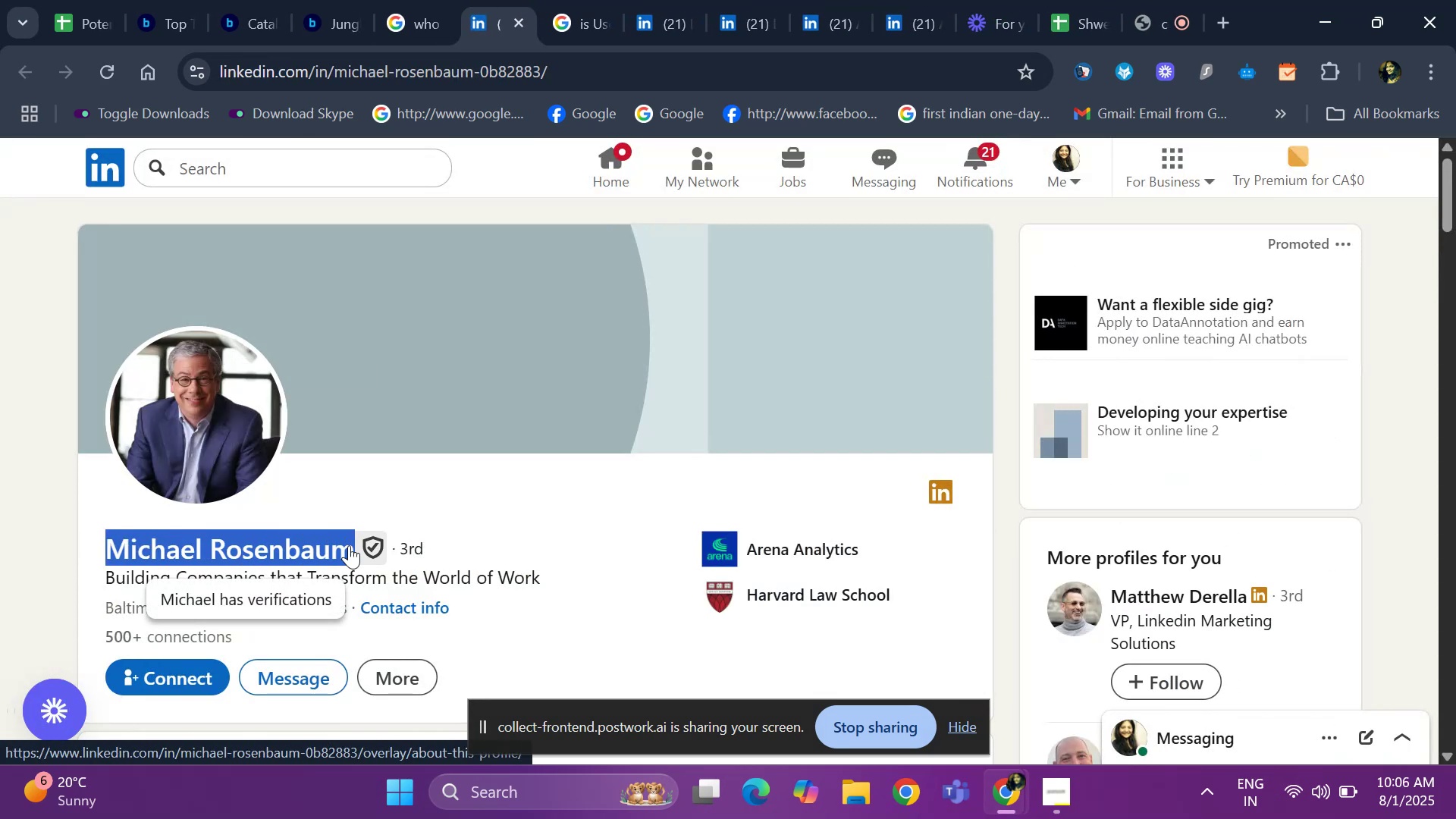 
left_click([349, 545])
 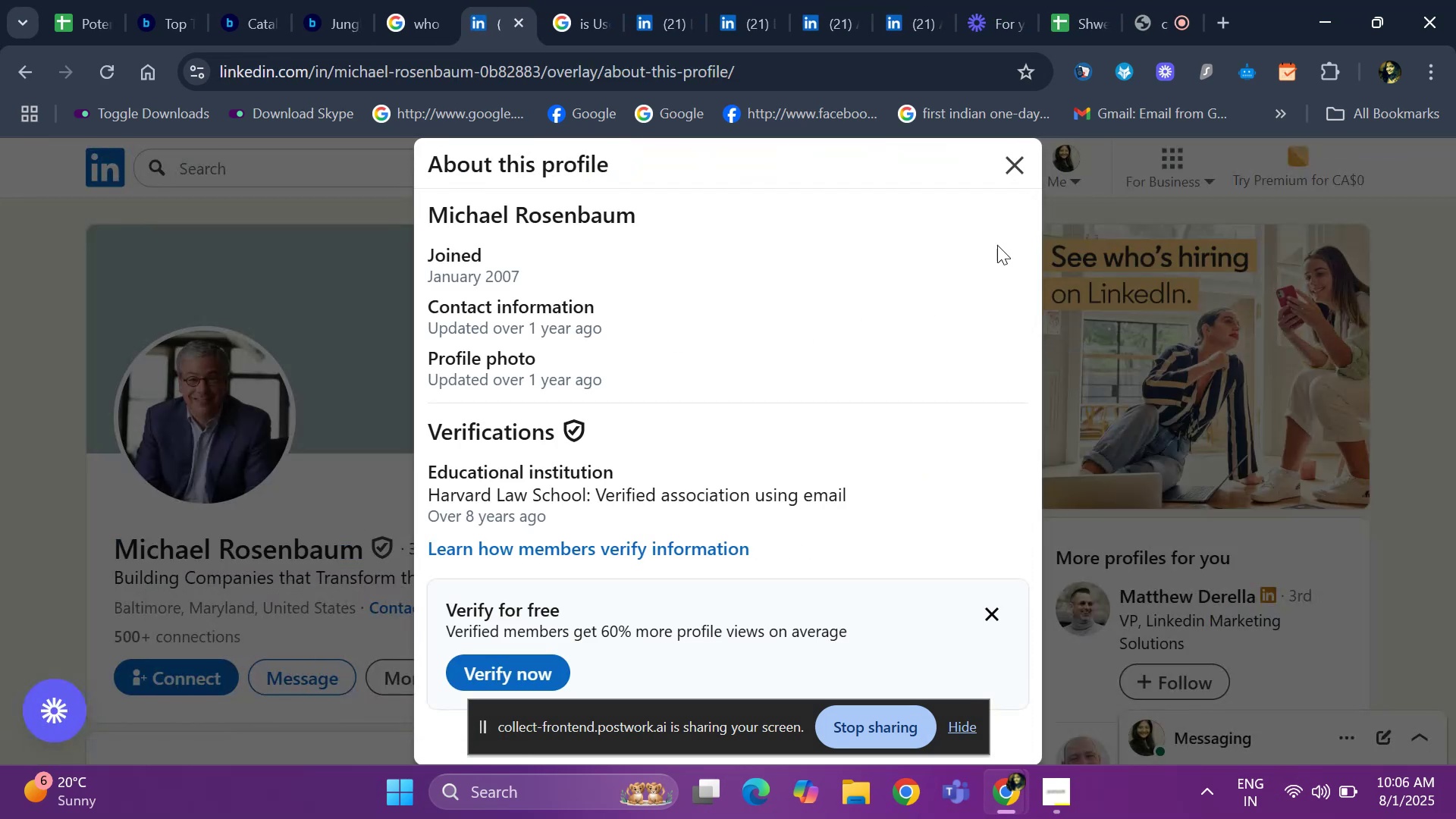 
left_click([1012, 170])
 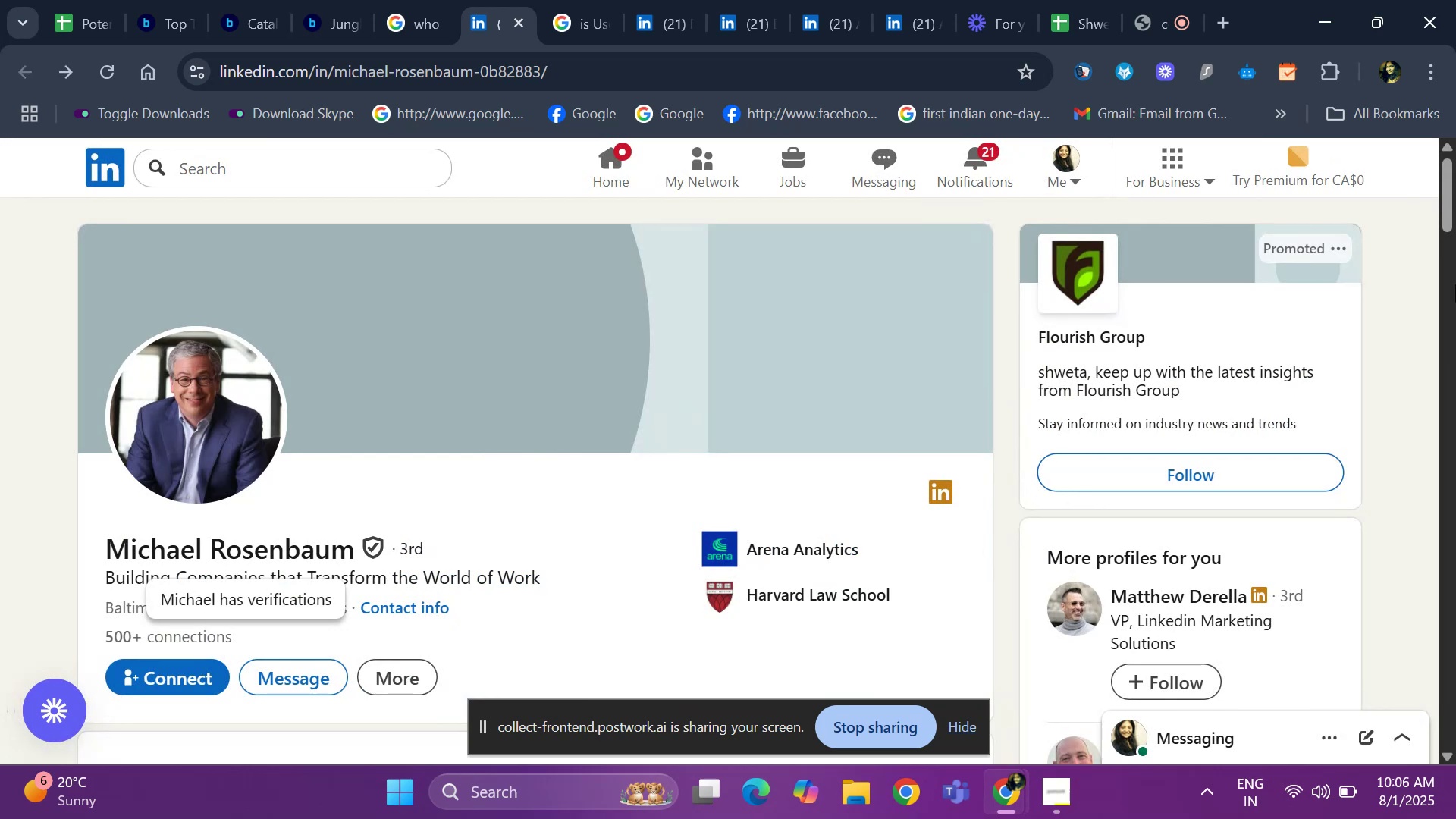 
left_click_drag(start_coordinate=[1452, 218], to_coordinate=[1455, 344])
 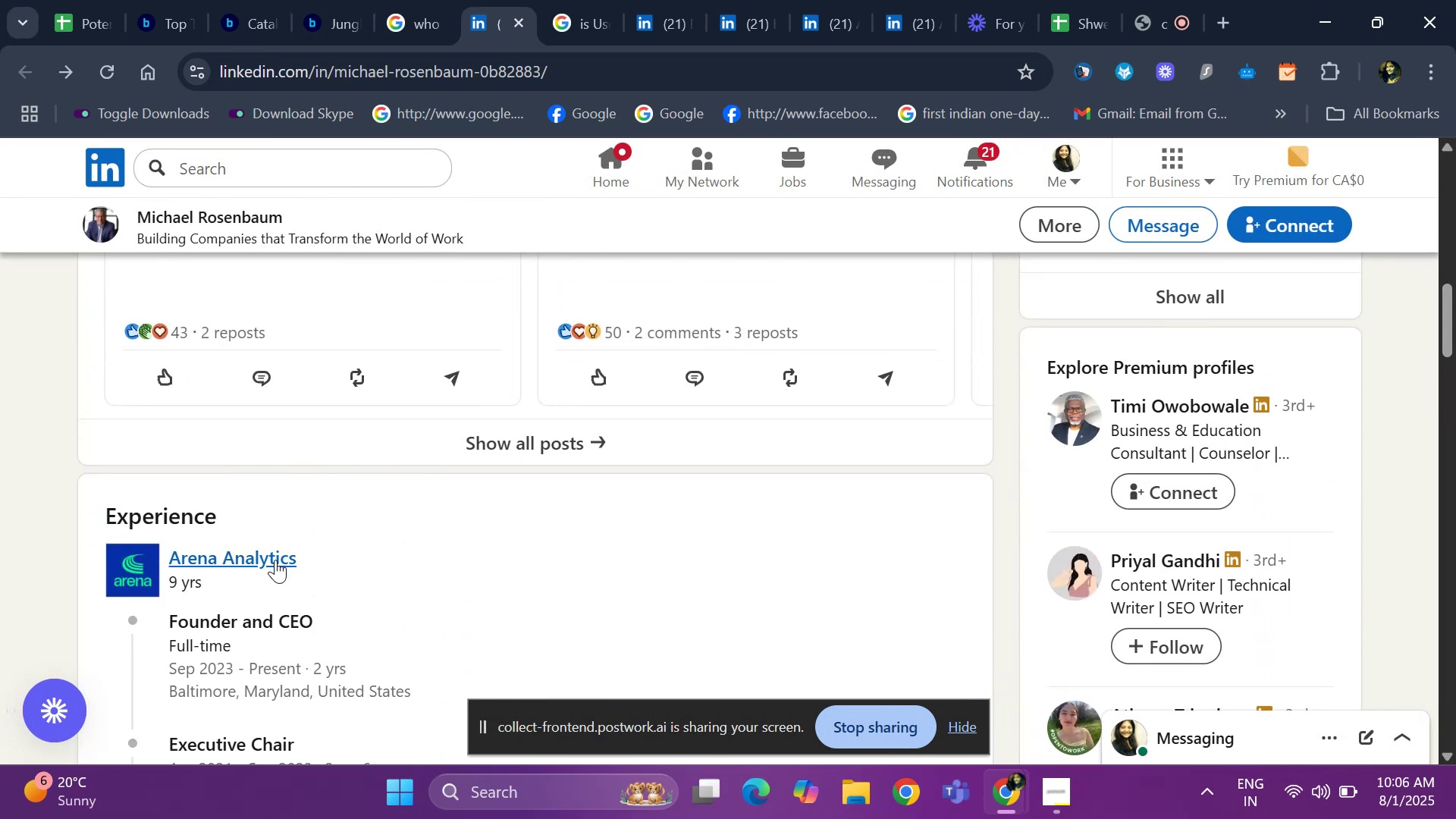 
right_click([275, 560])
 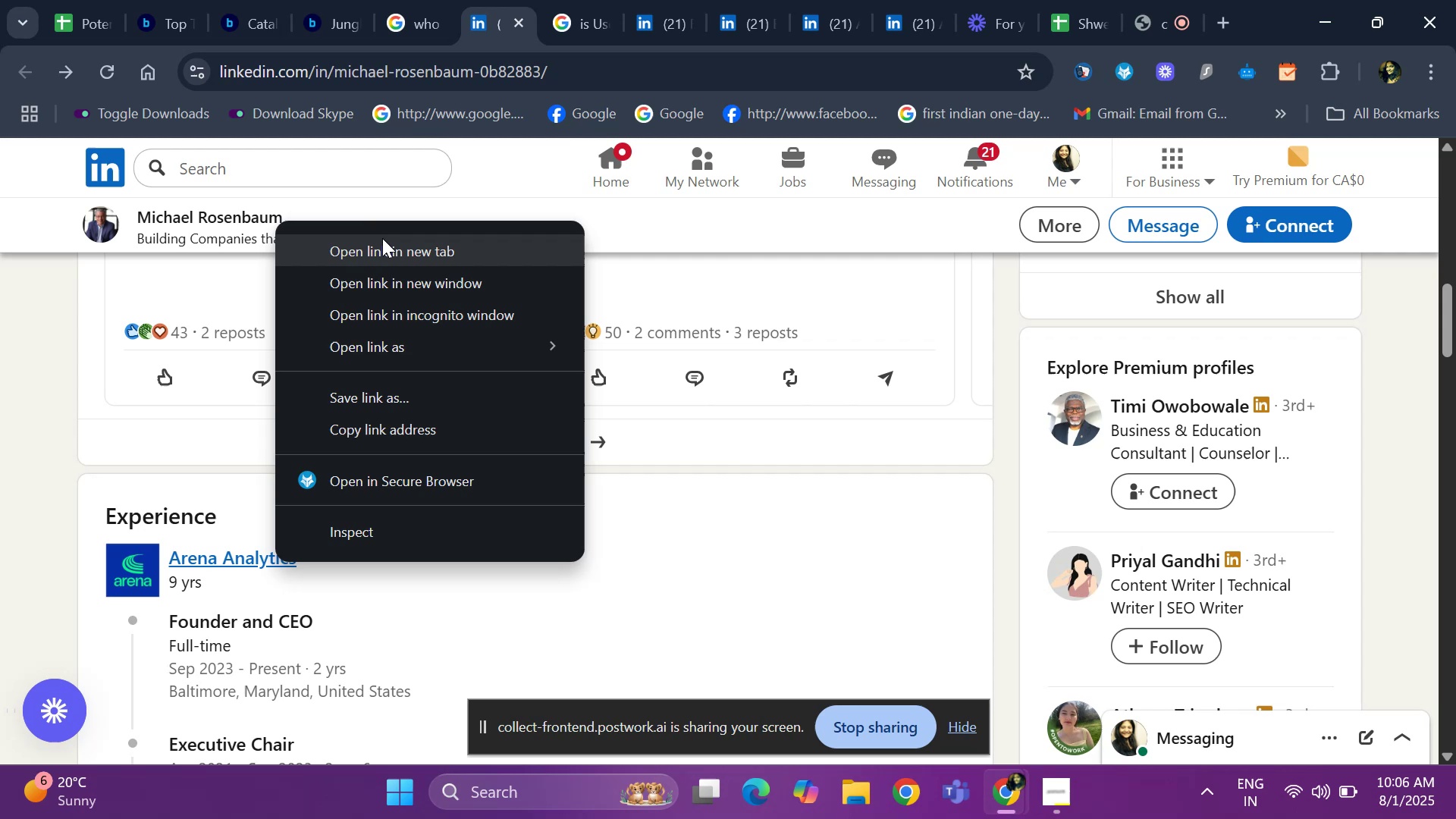 
left_click([382, 253])
 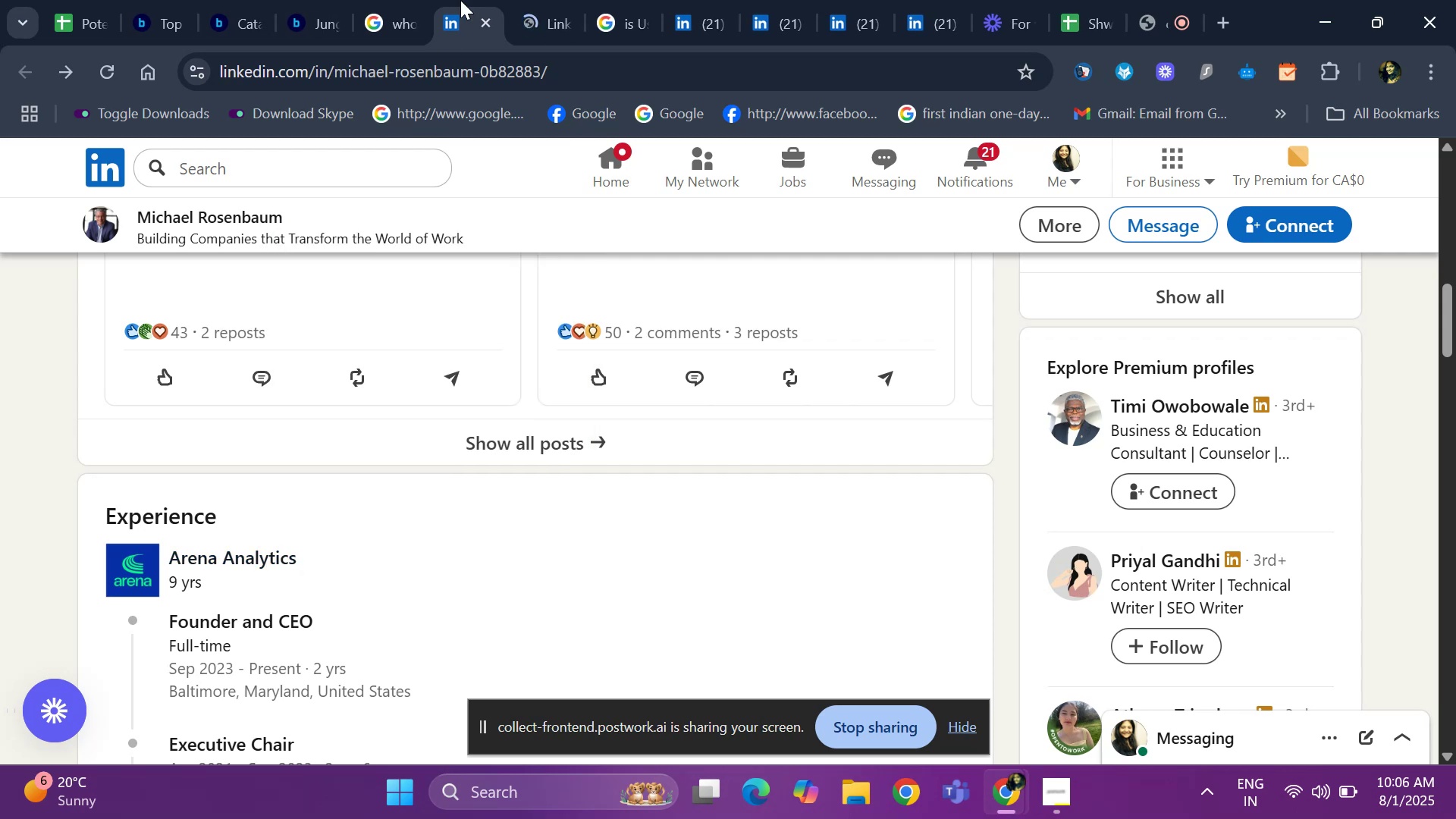 
left_click([543, 18])
 